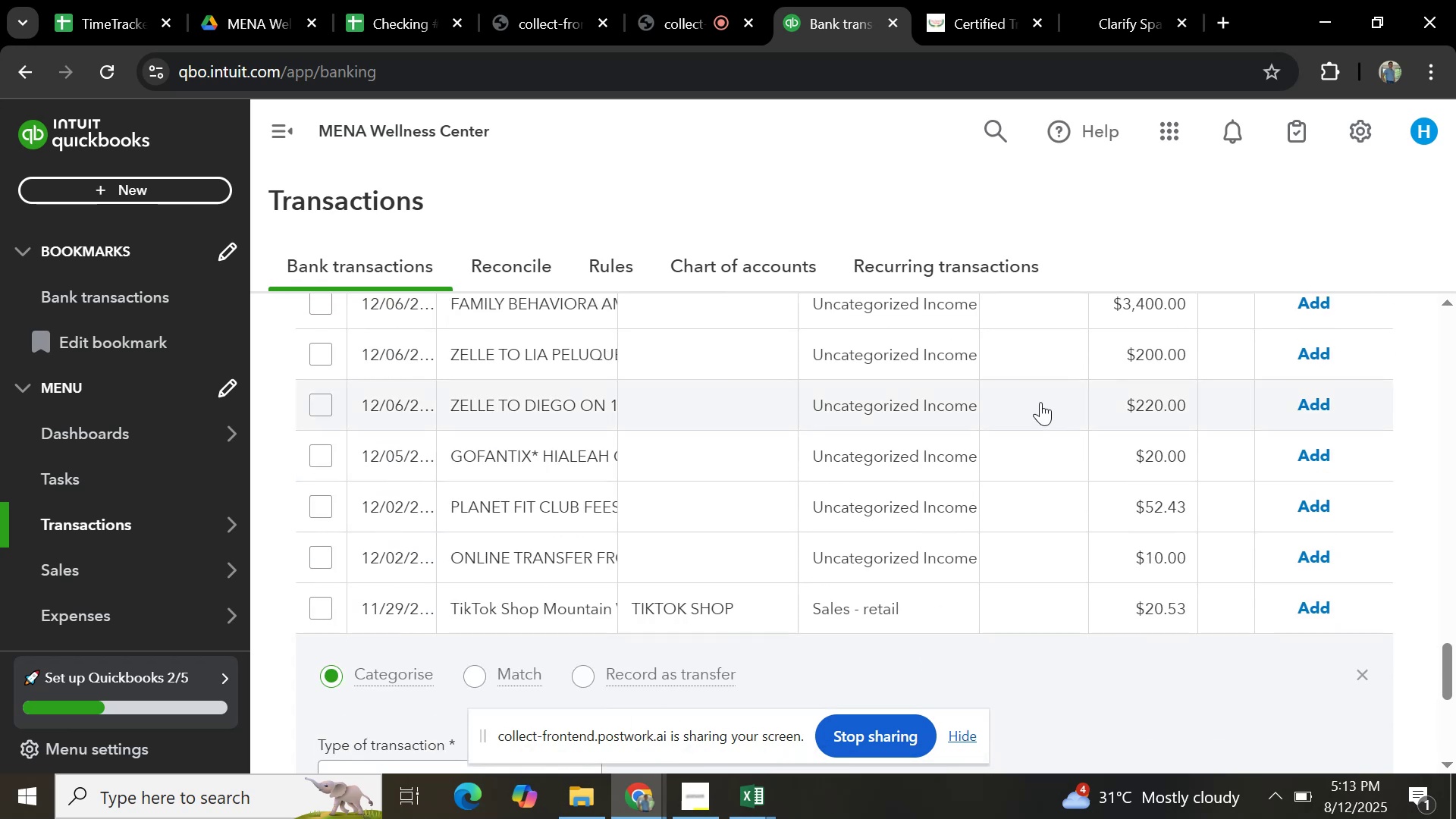 
scroll: coordinate [1042, 375], scroll_direction: down, amount: 5.0
 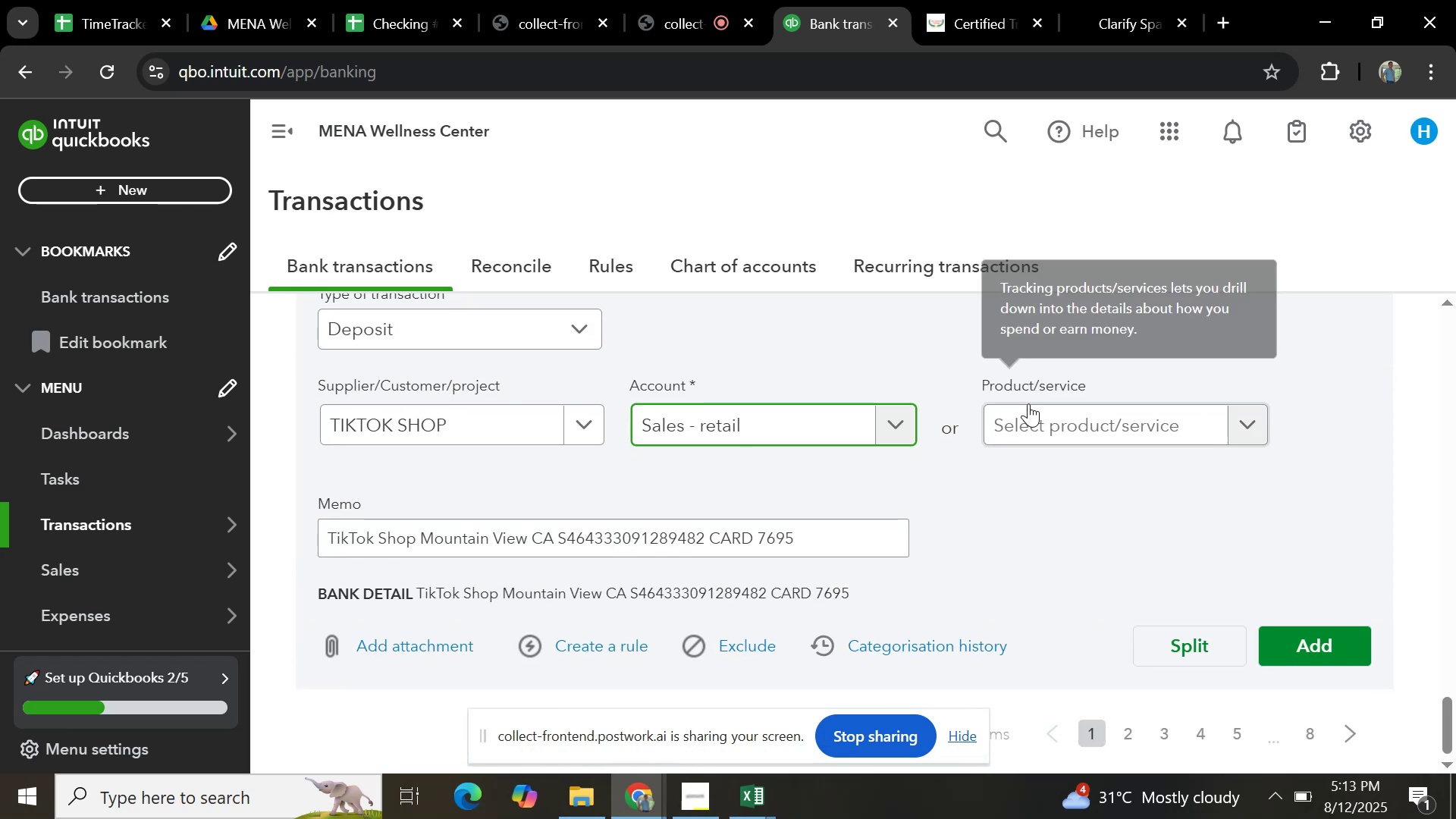 
scroll: coordinate [1032, 419], scroll_direction: up, amount: 2.0
 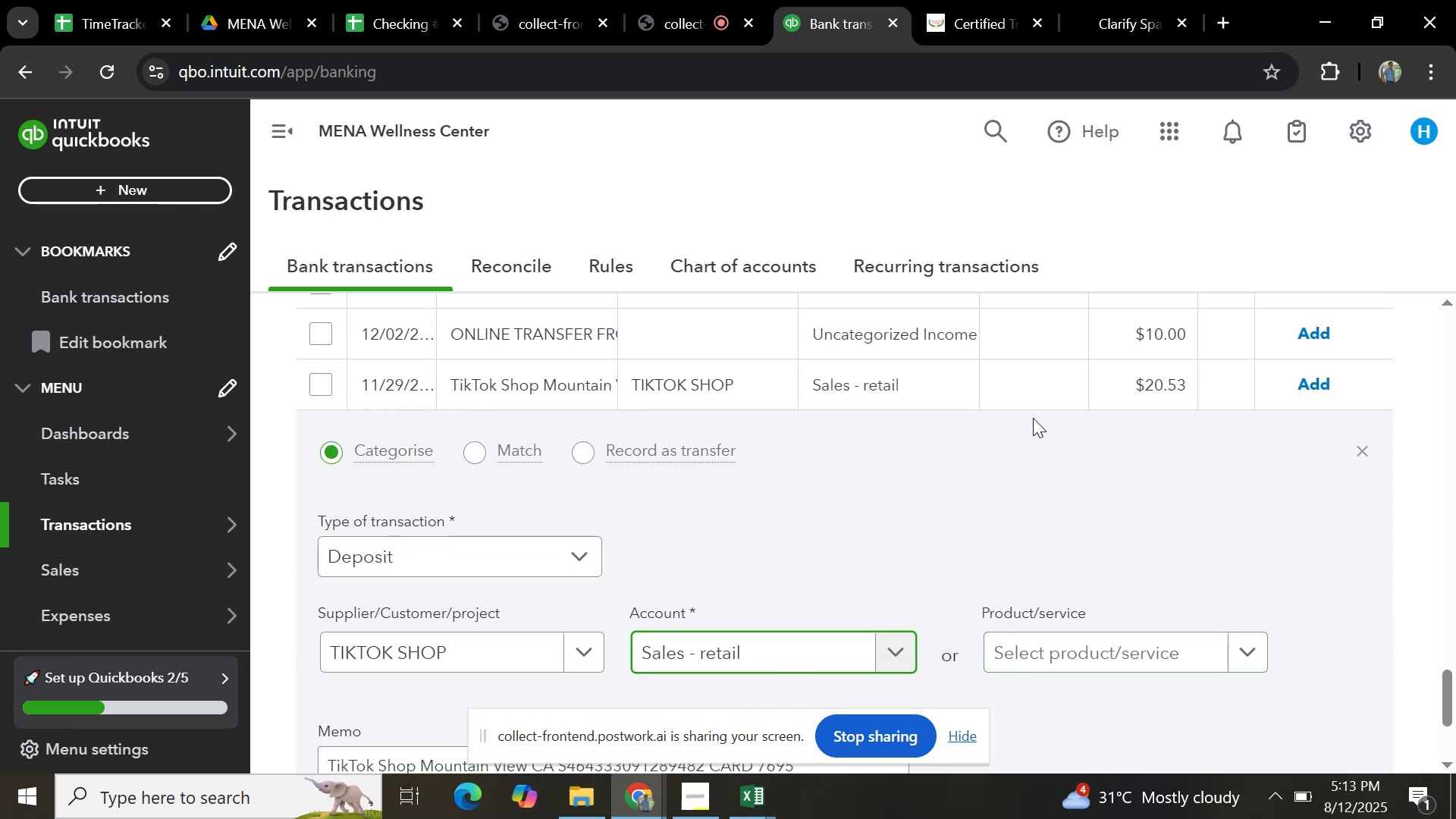 
scroll: coordinate [1034, 422], scroll_direction: down, amount: 5.0
 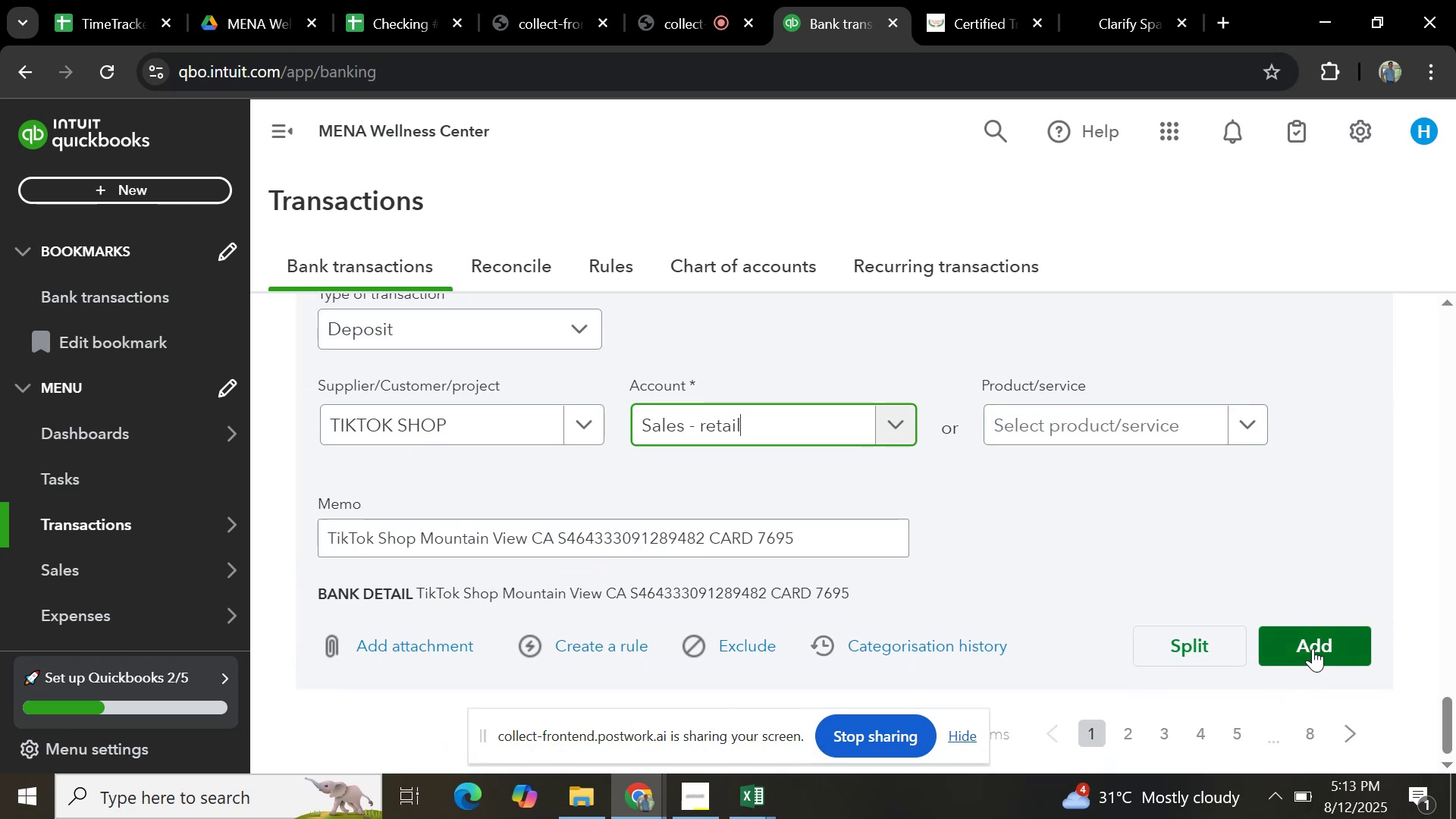 
left_click([1313, 648])
 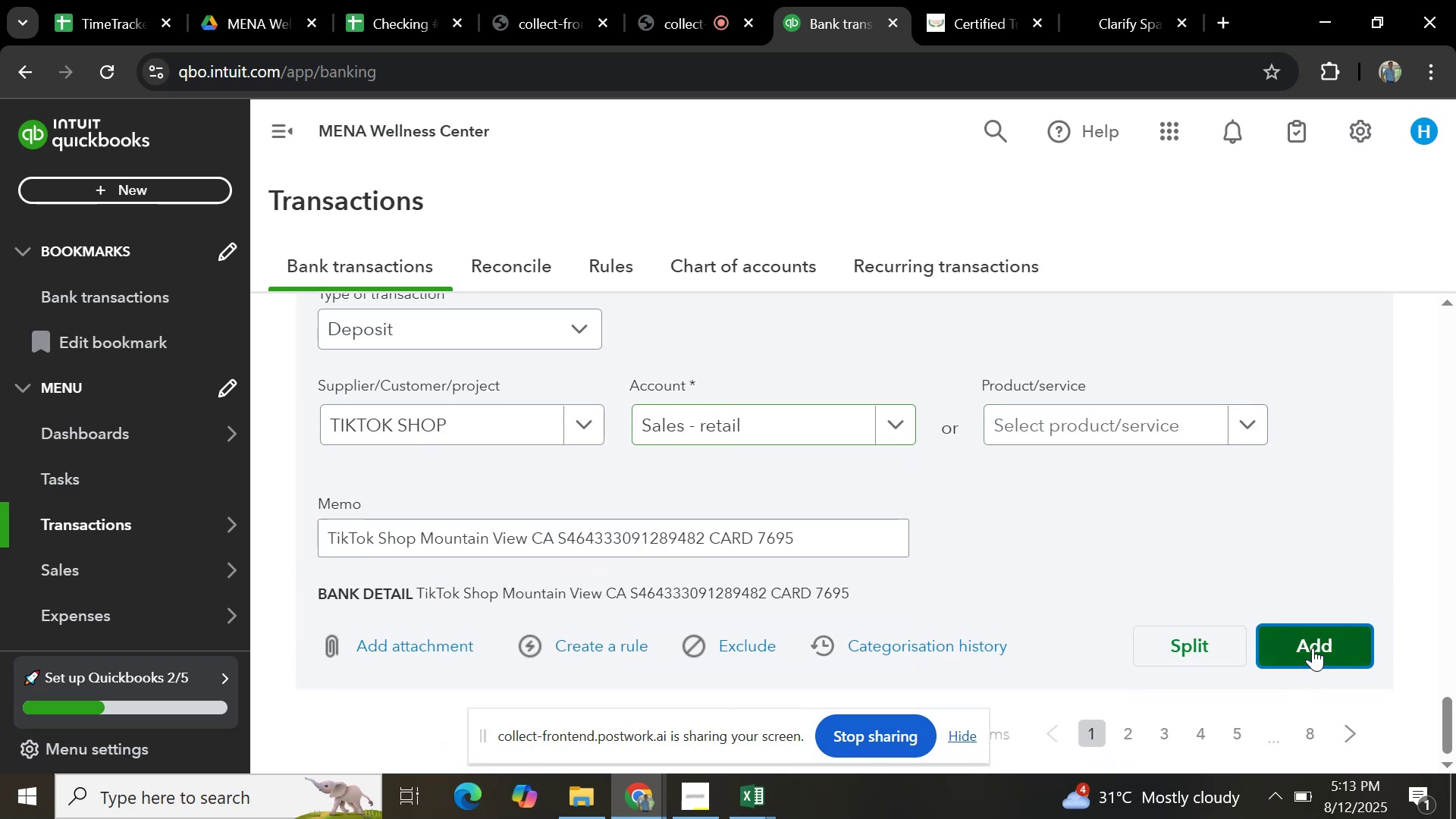 
mouse_move([1313, 631])
 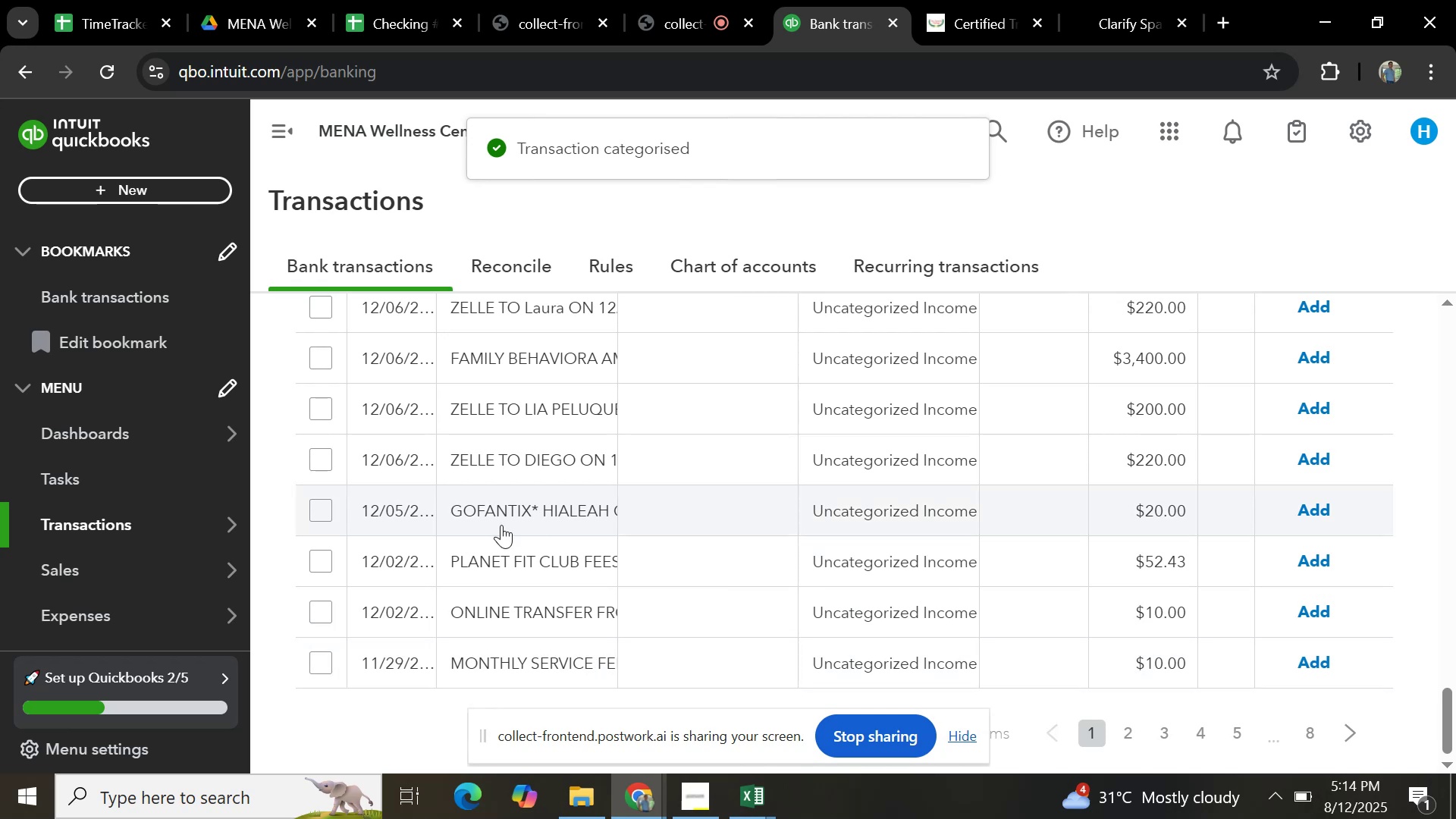 
left_click([539, 608])
 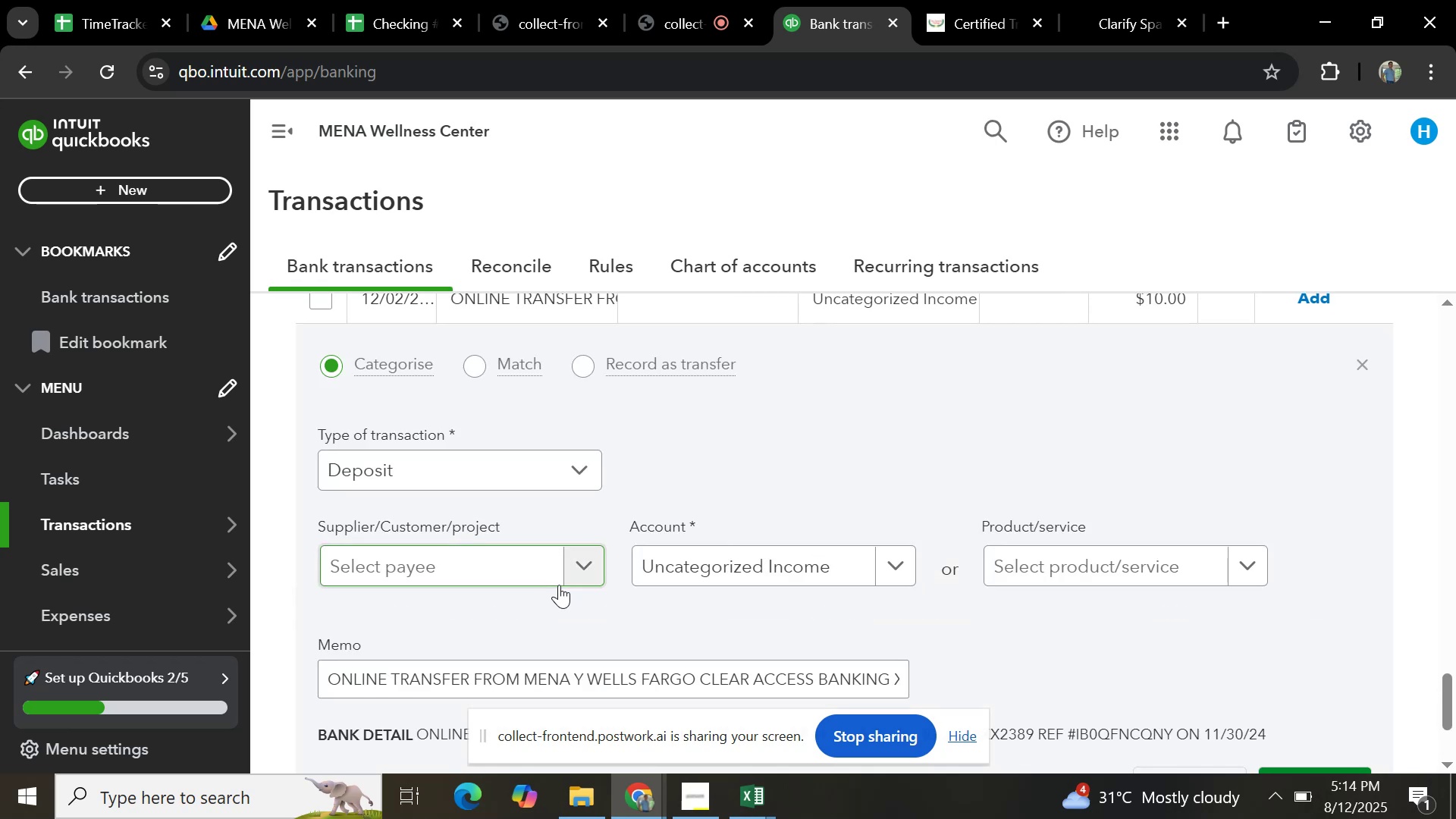 
left_click([595, 557])
 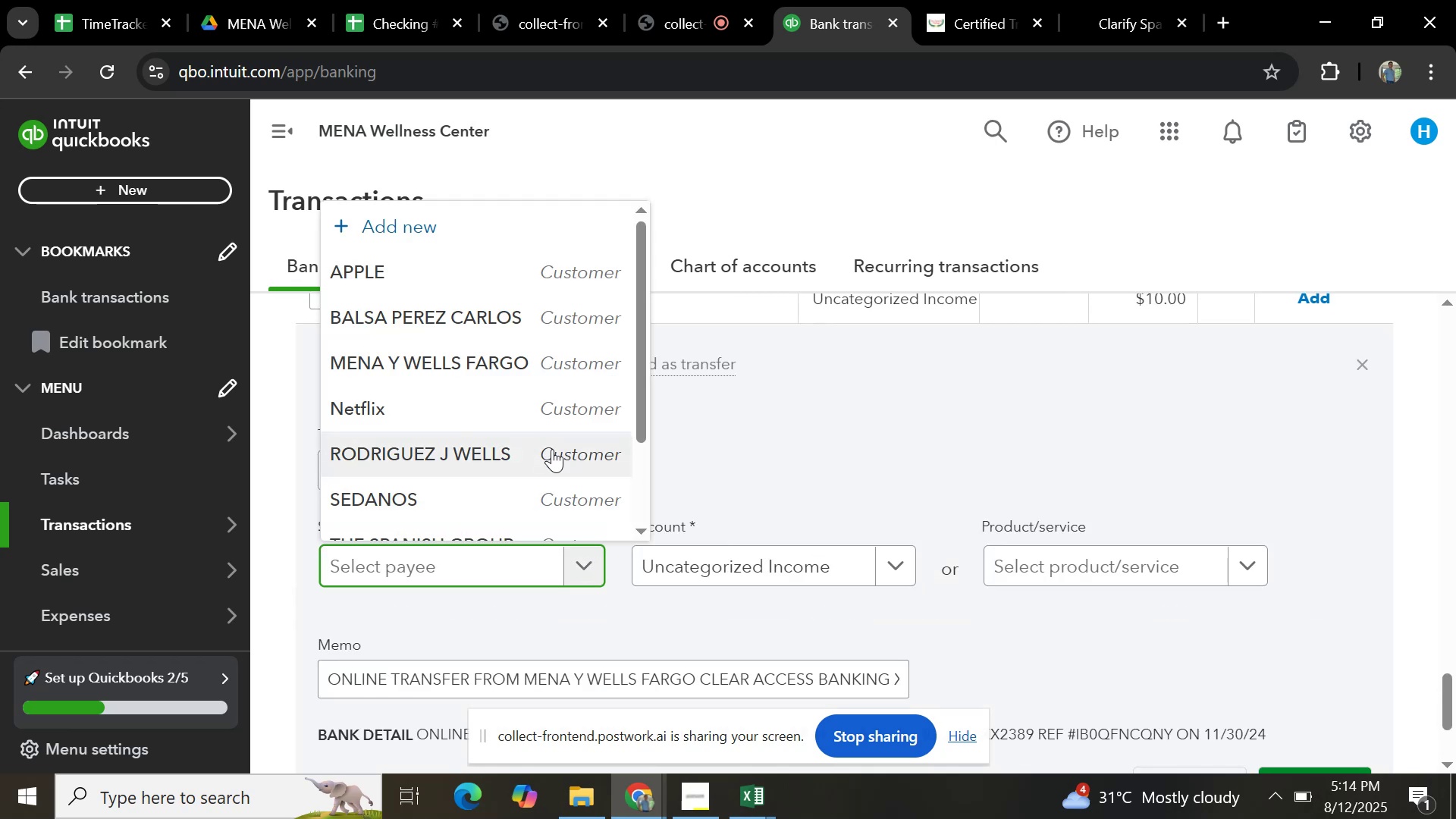 
left_click([547, 353])
 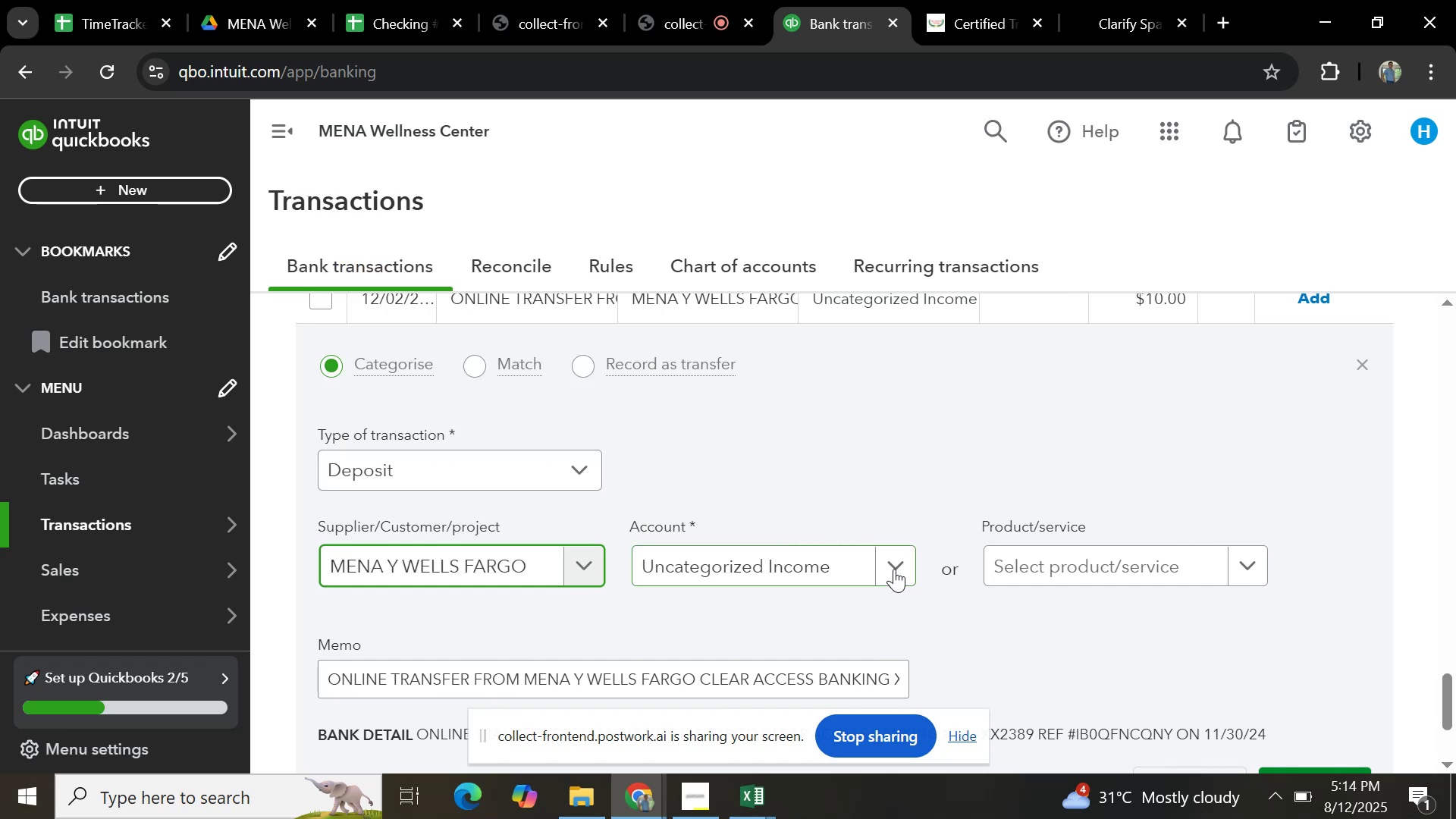 
left_click([894, 569])
 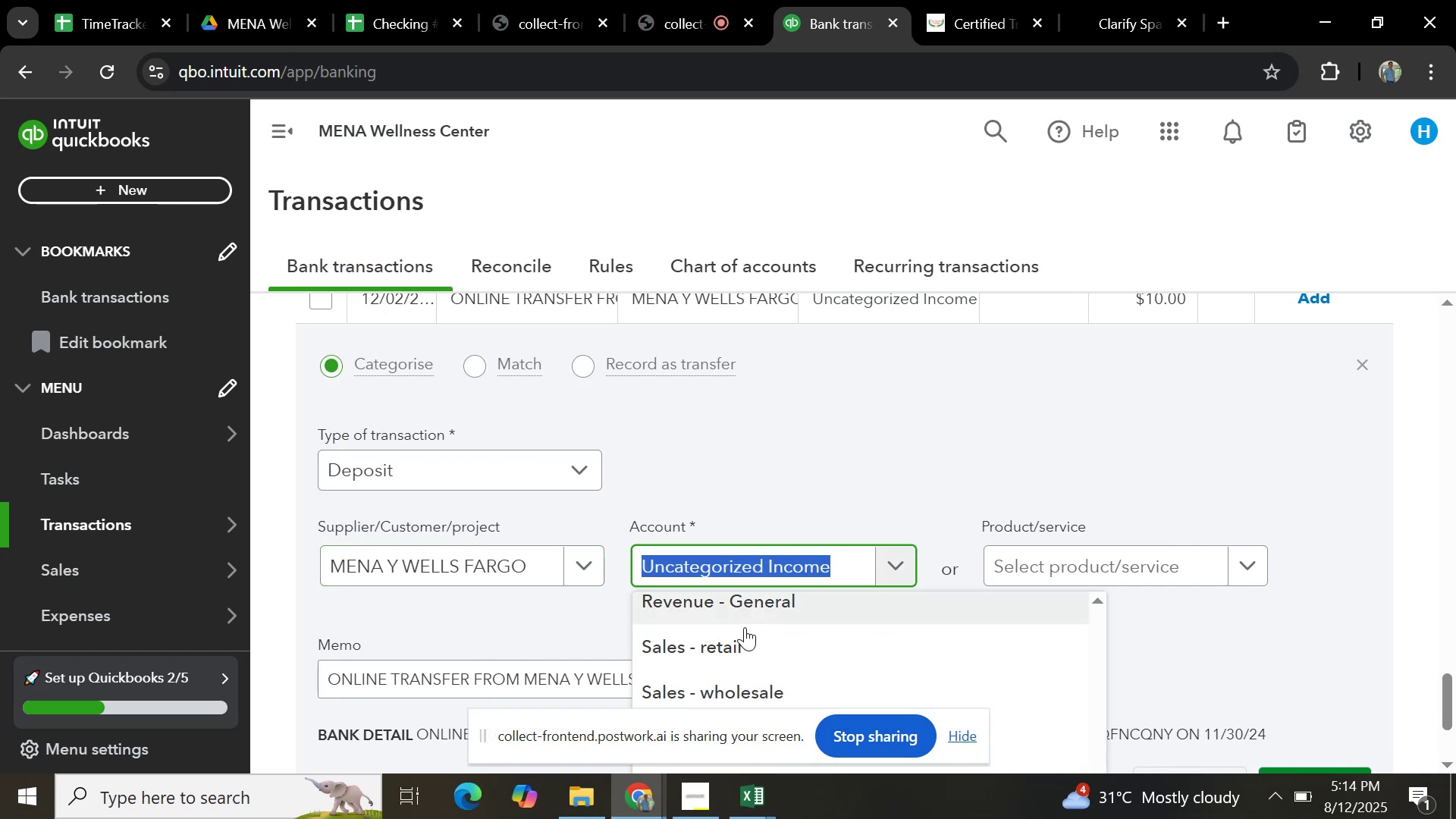 
left_click([740, 659])
 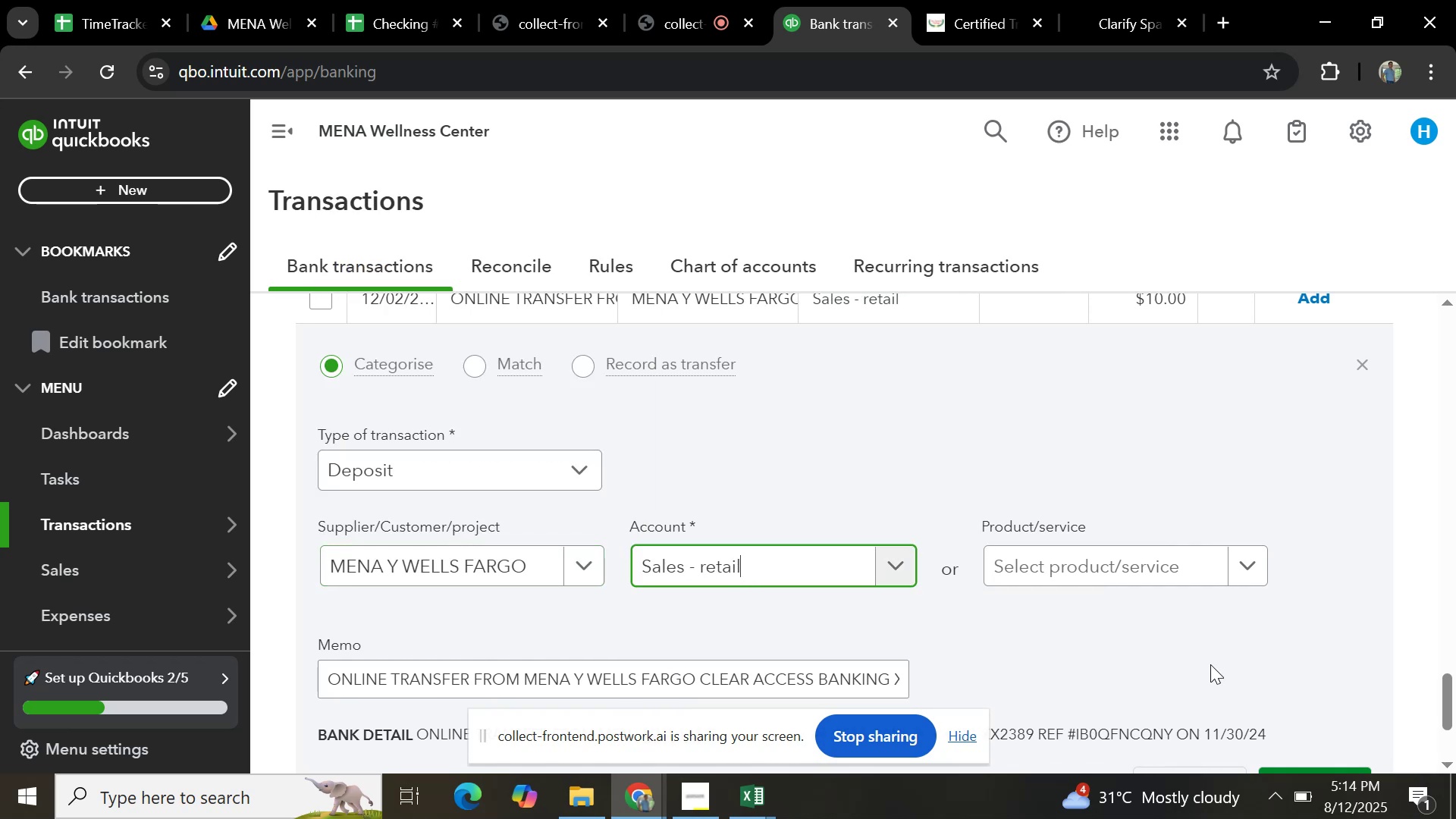 
scroll: coordinate [1213, 654], scroll_direction: down, amount: 1.0
 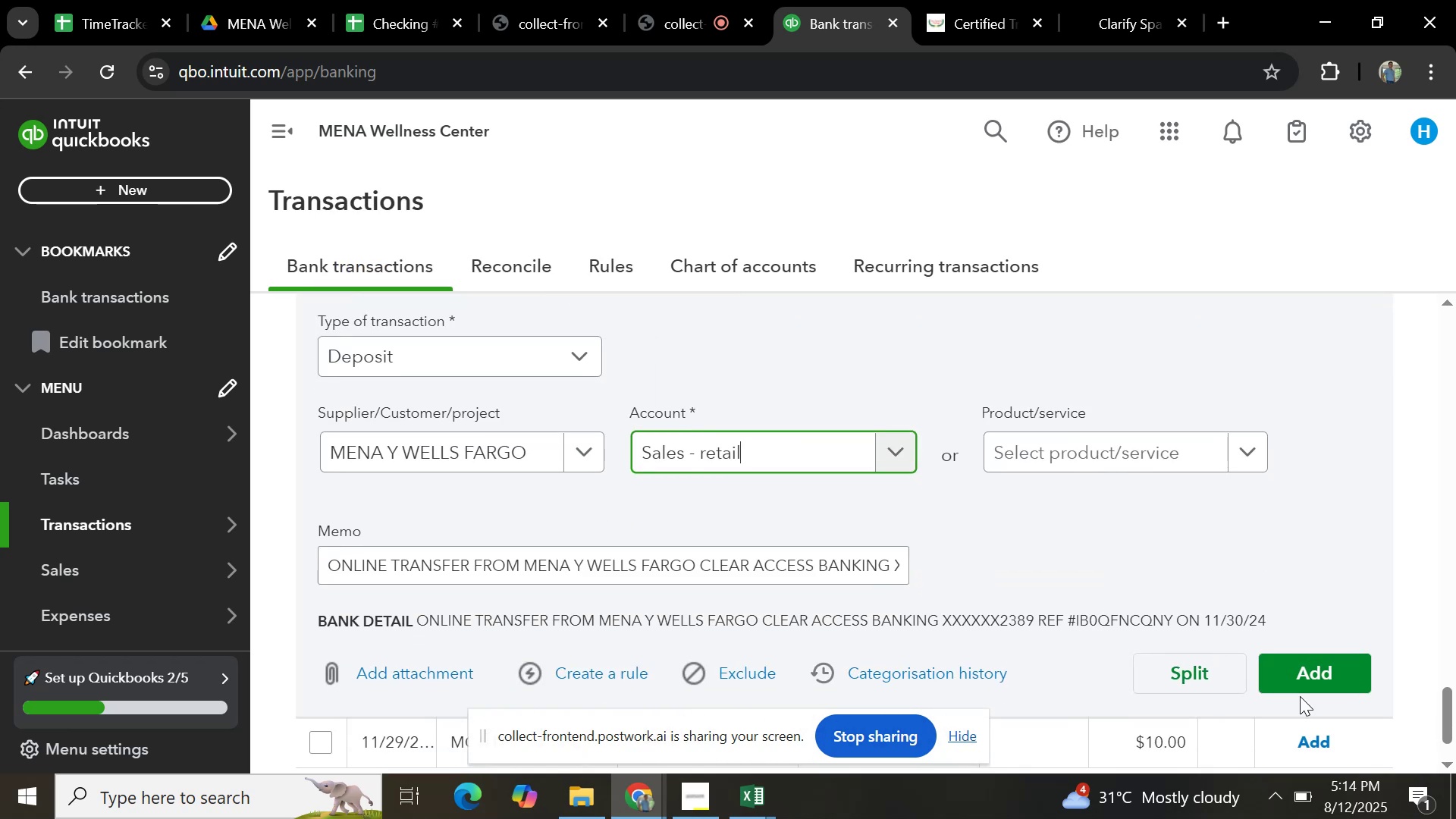 
double_click([1301, 692])
 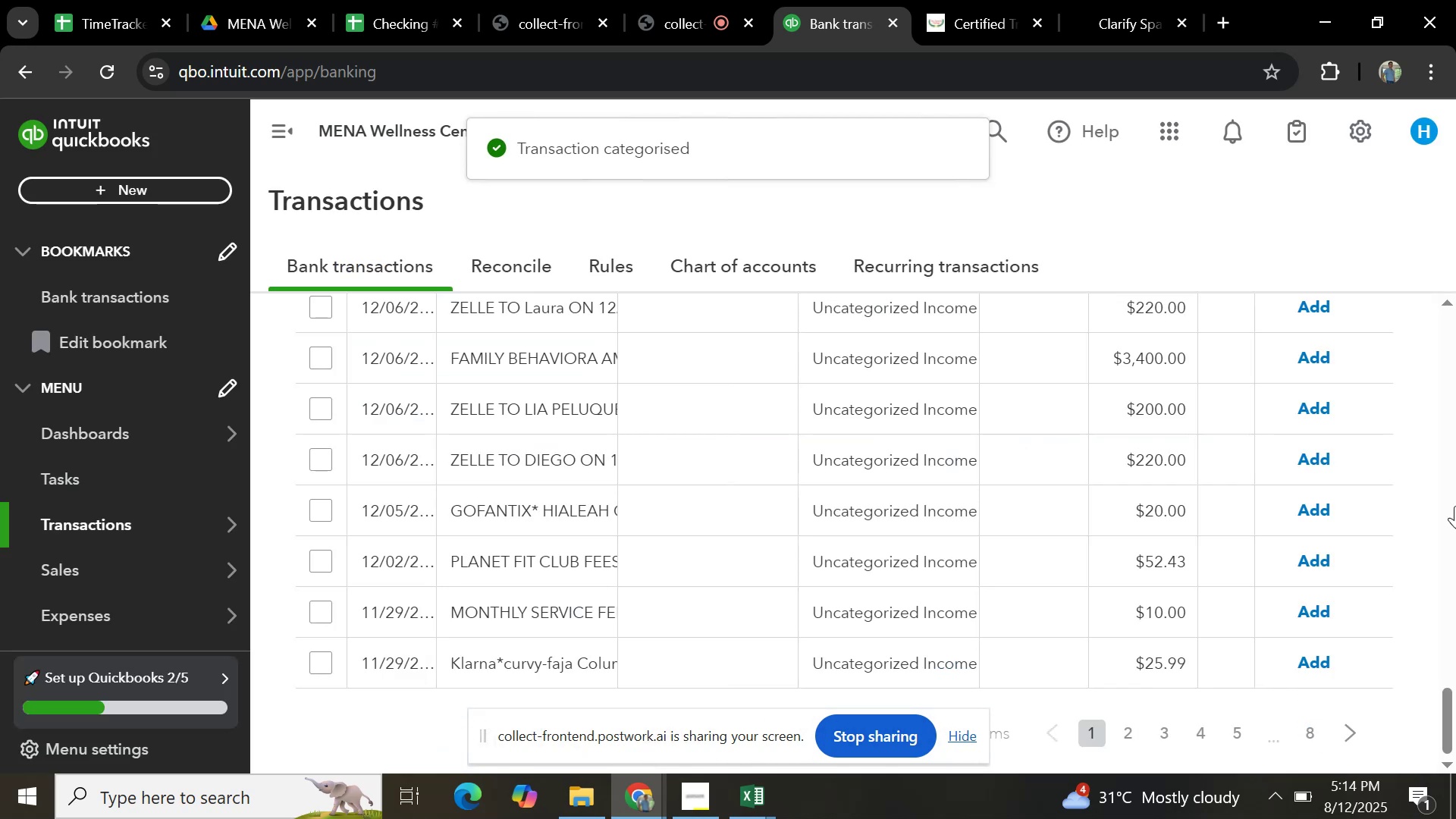 
scroll: coordinate [1287, 359], scroll_direction: up, amount: 42.0
 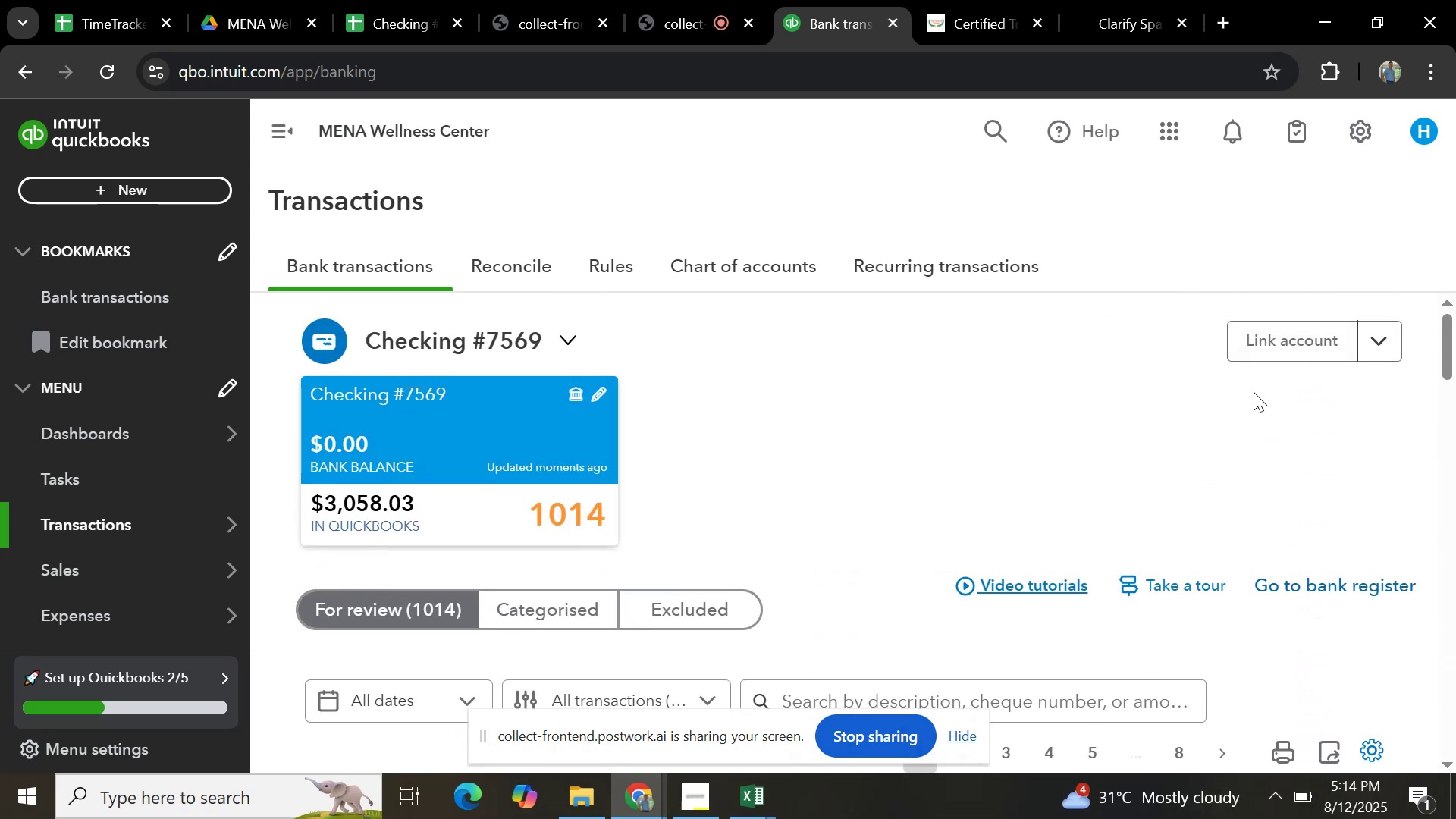 
scroll: coordinate [1235, 417], scroll_direction: down, amount: 3.0
 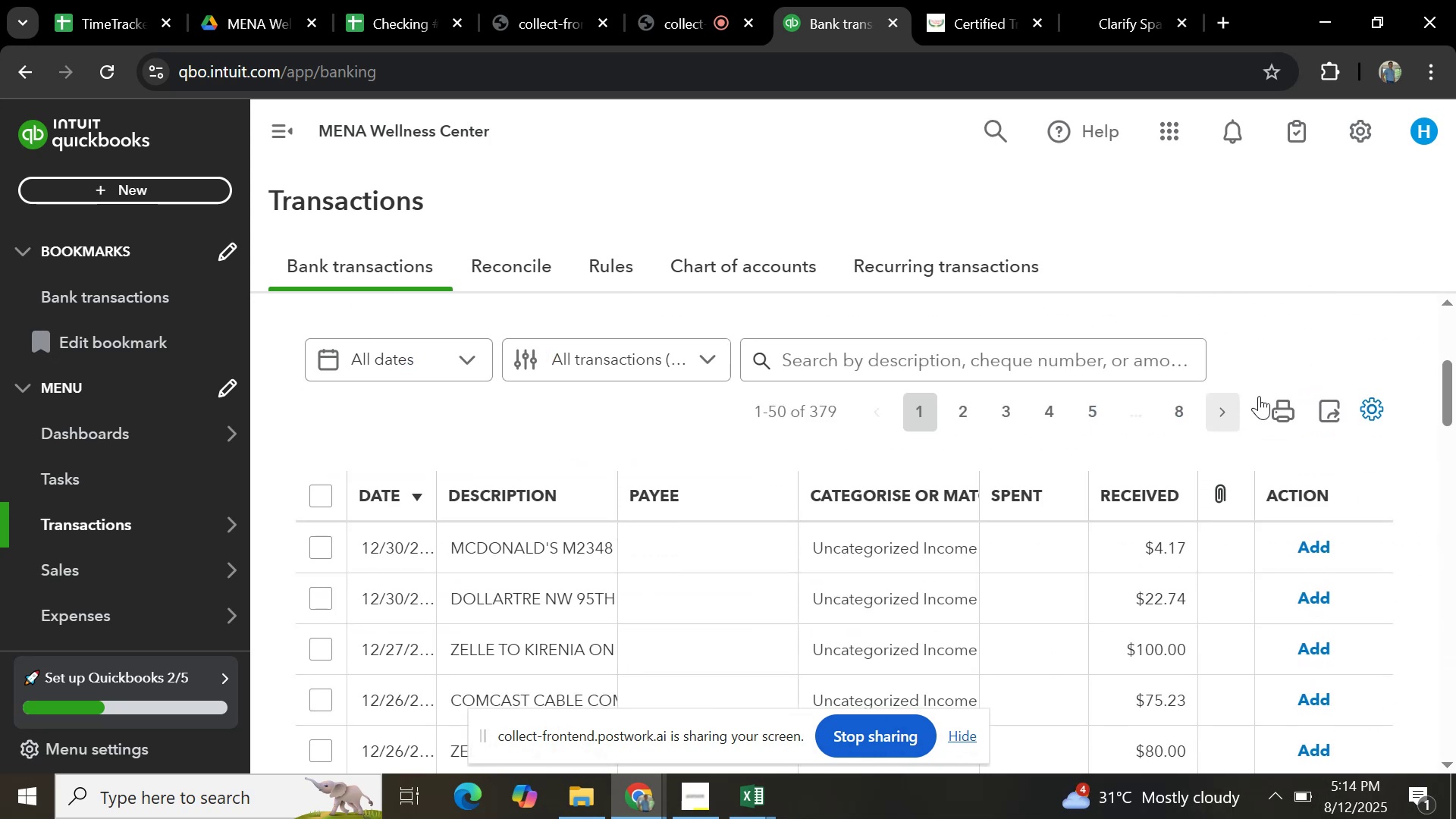 
left_click([422, 3])
 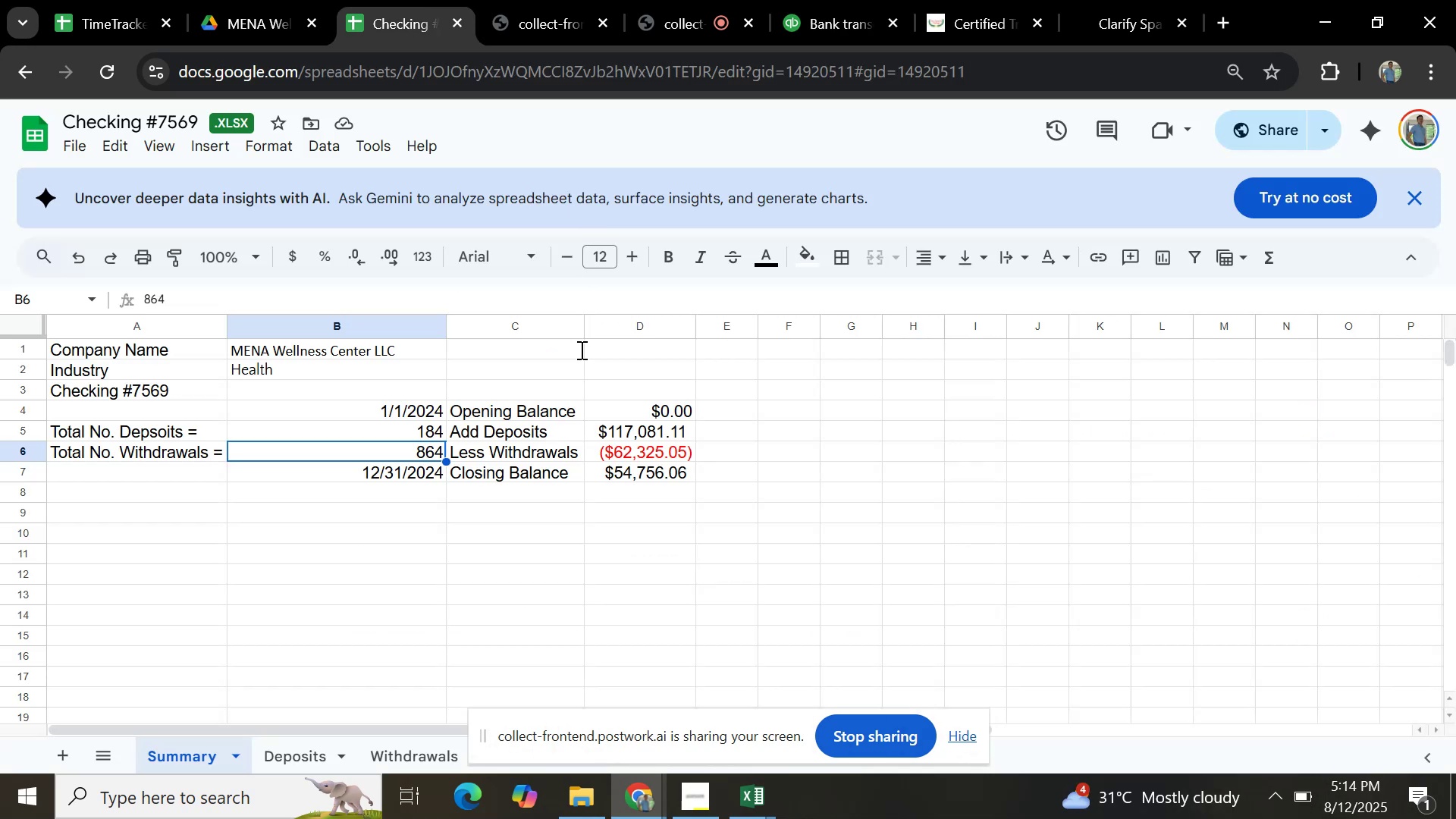 
left_click([408, 424])
 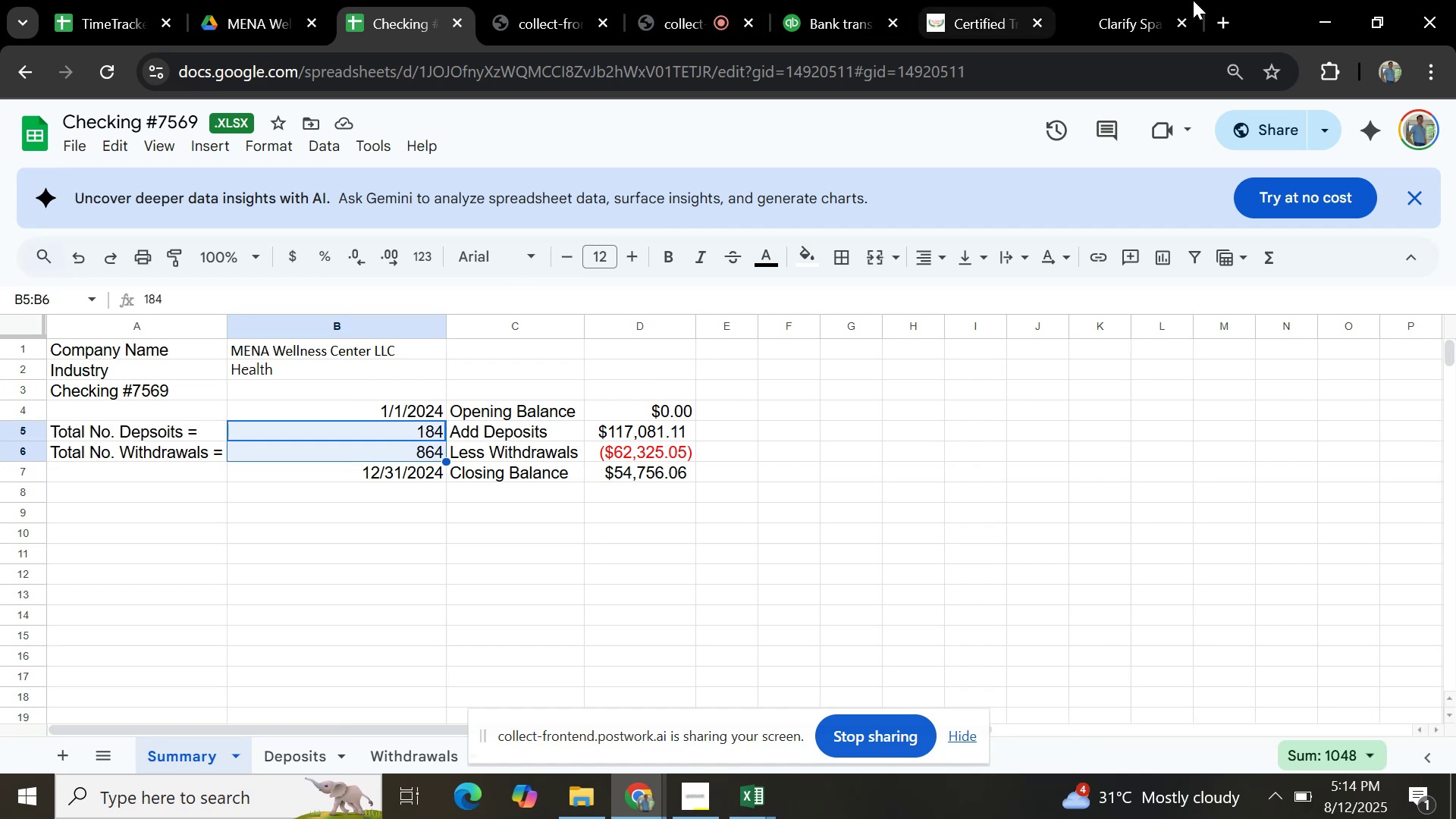 
wait(5.28)
 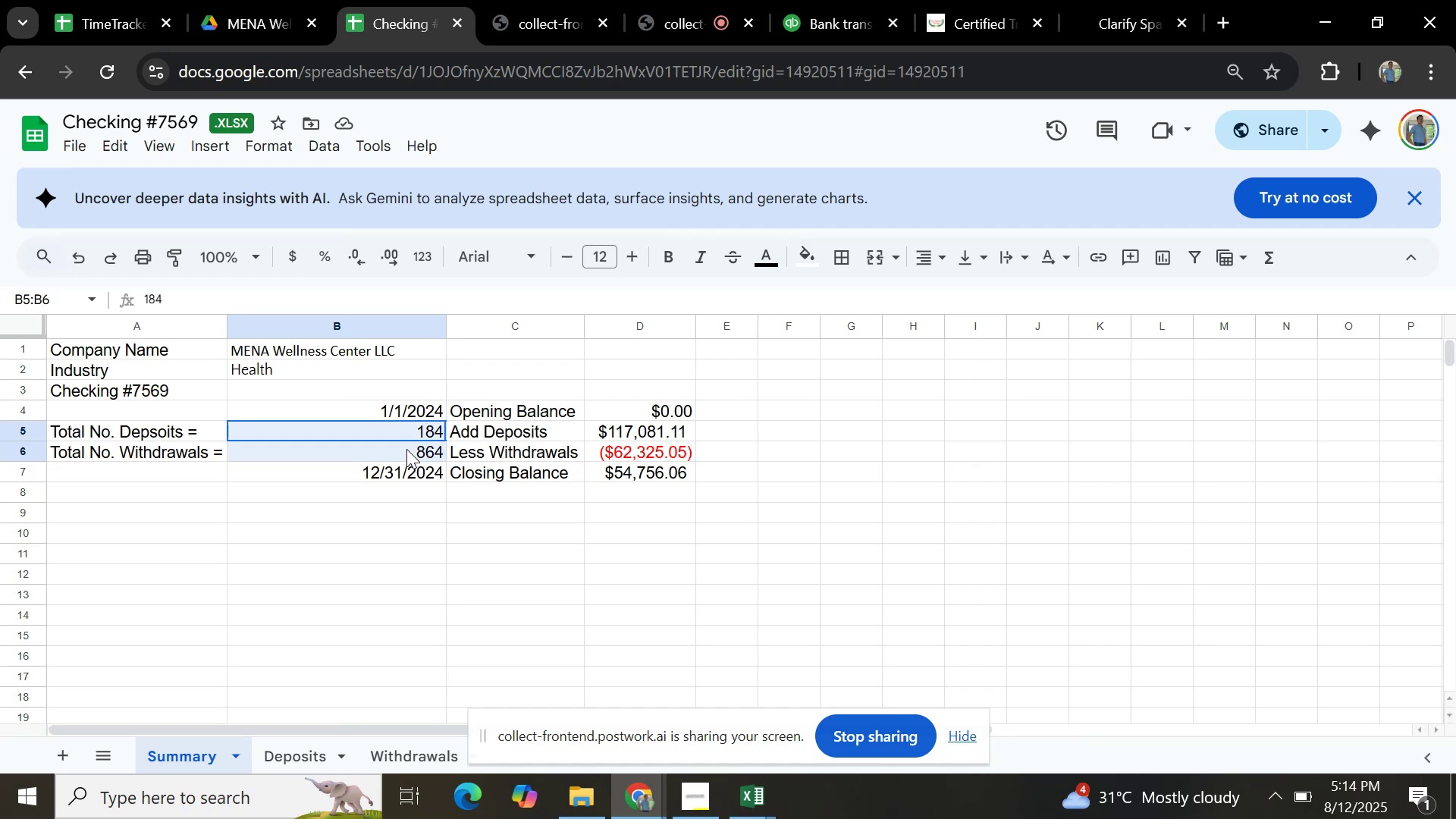 
left_click([1115, 1])
 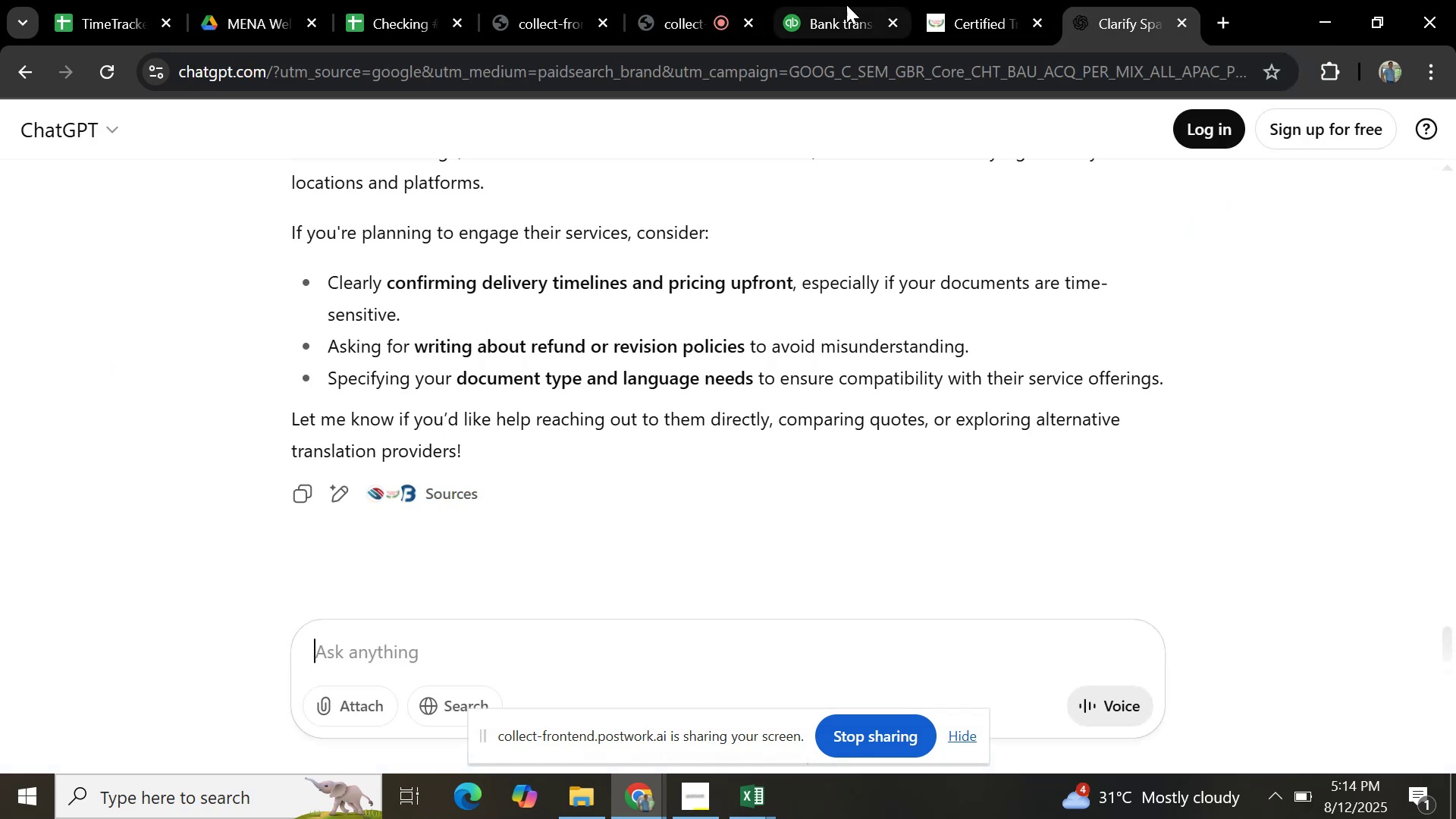 
left_click([841, 5])
 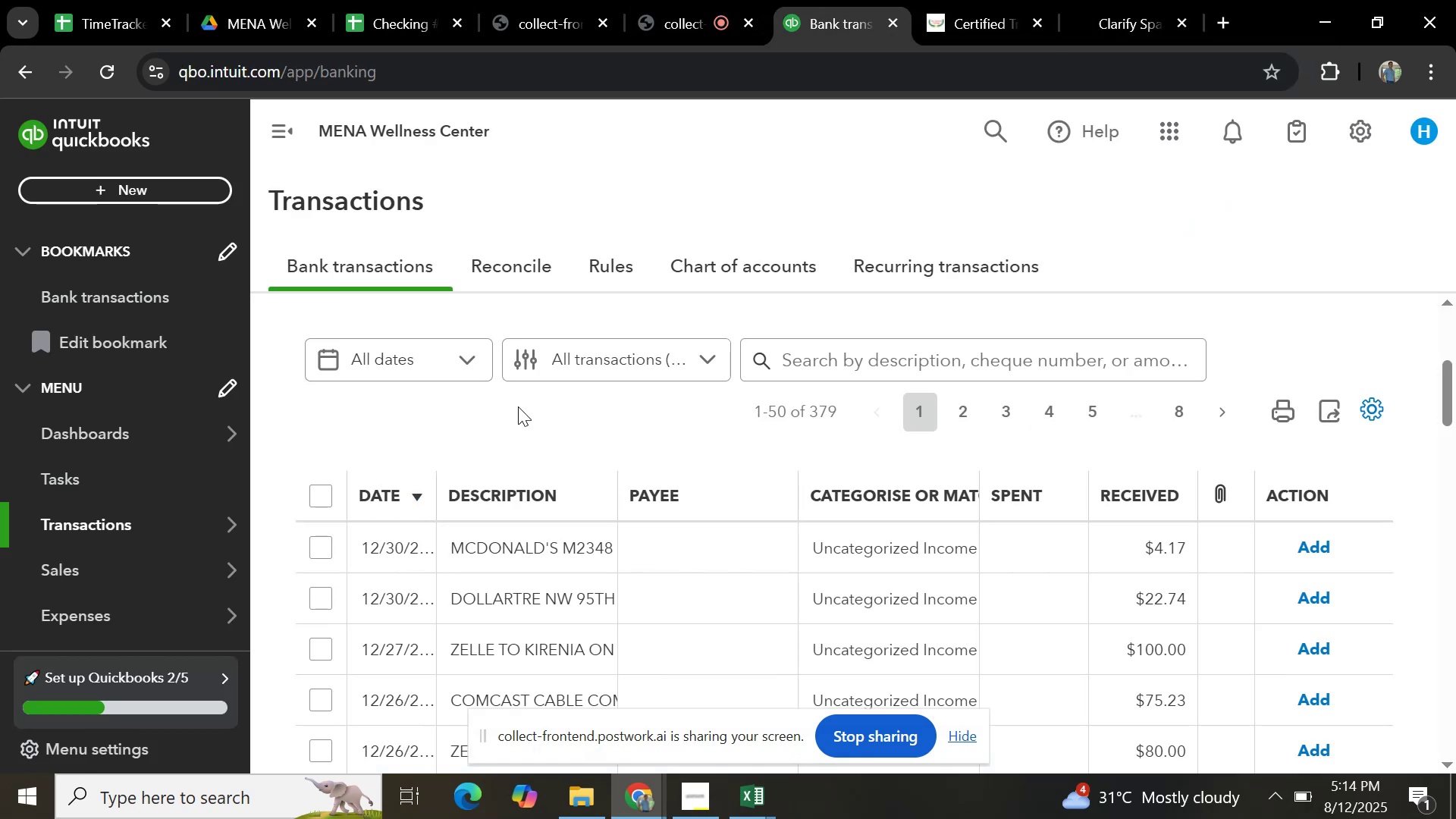 
scroll: coordinate [545, 413], scroll_direction: up, amount: 3.0
 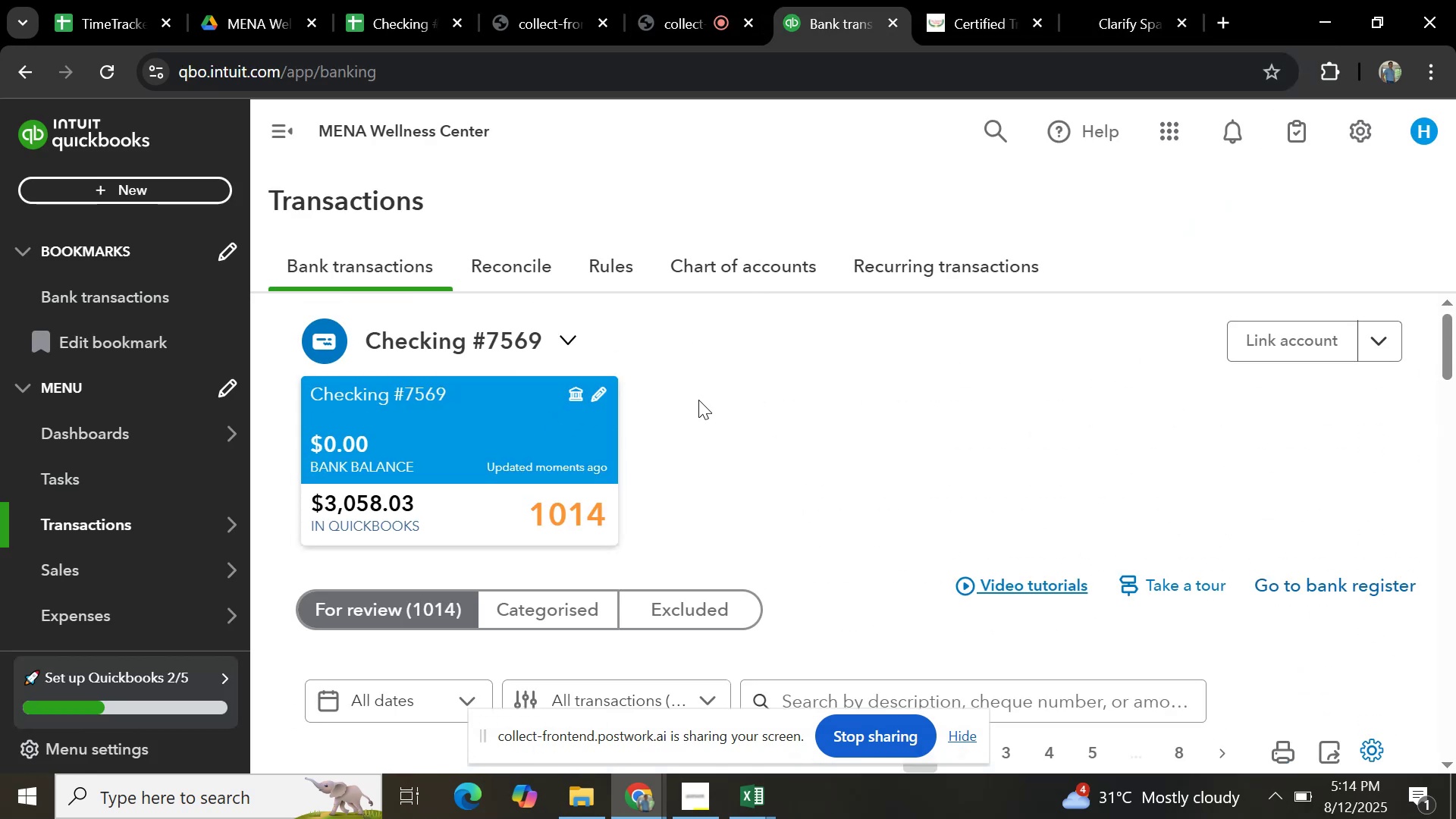 
scroll: coordinate [494, 480], scroll_direction: down, amount: 8.0
 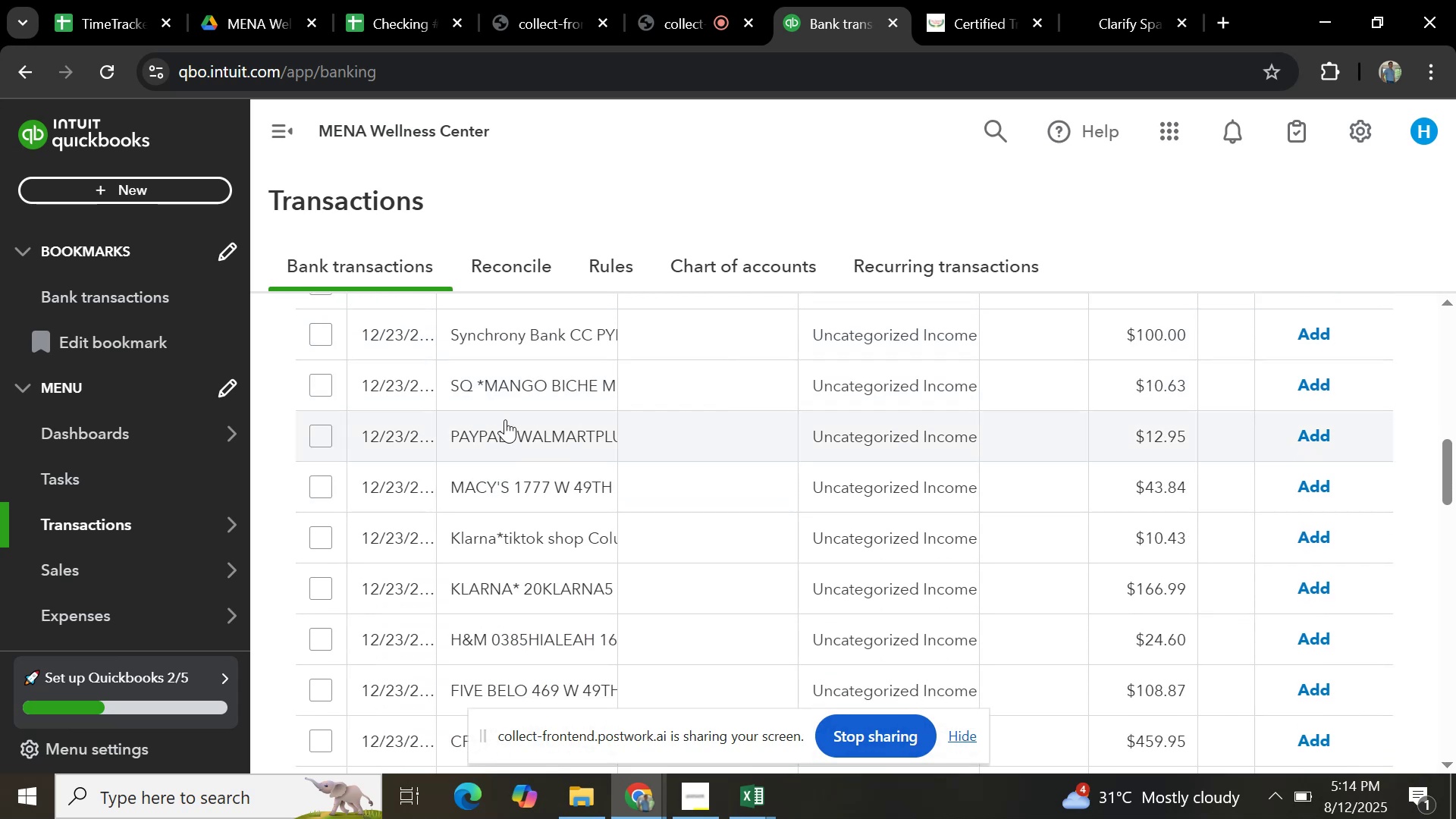 
left_click([505, 419])
 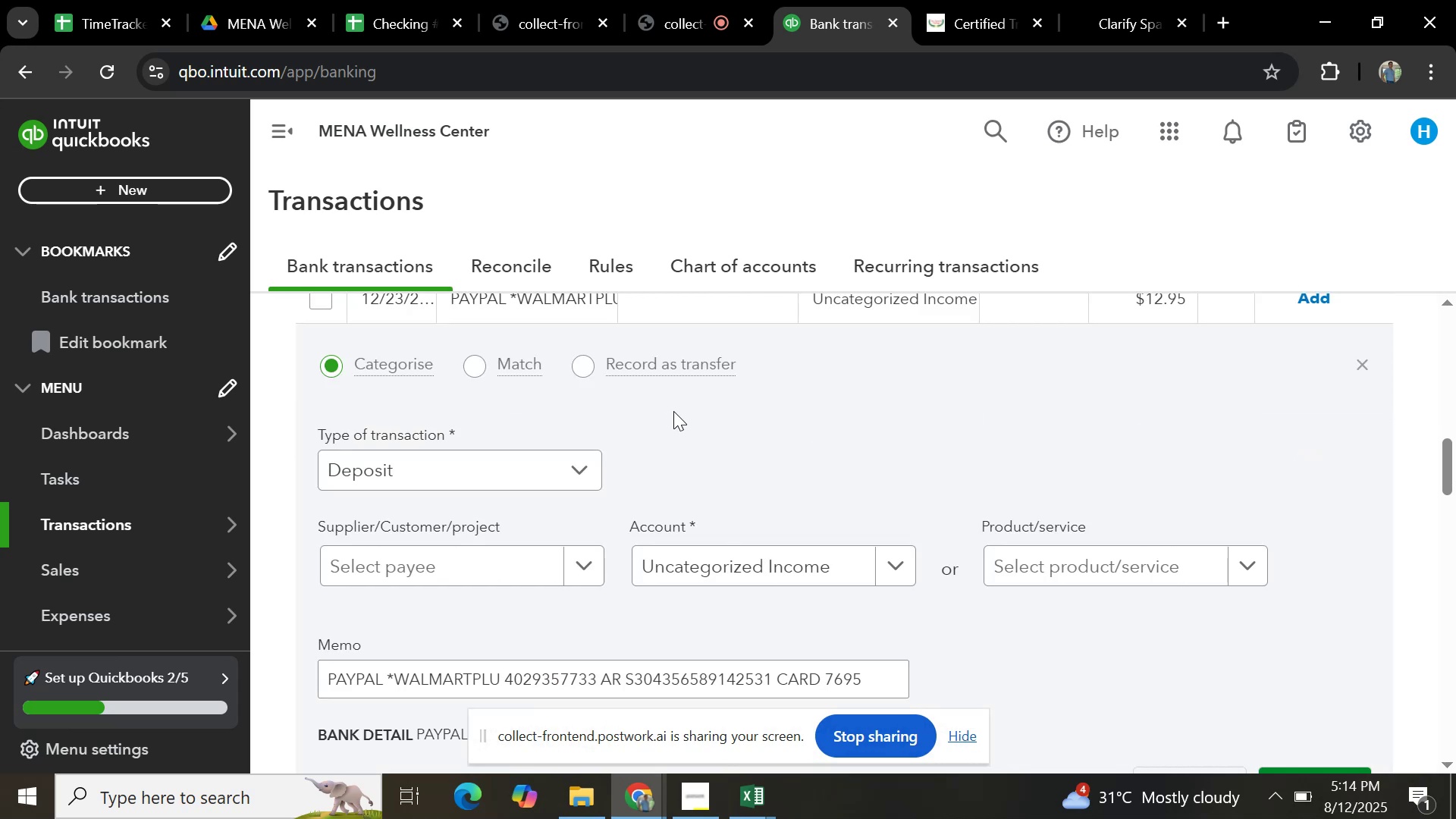 
scroll: coordinate [695, 429], scroll_direction: up, amount: 1.0
 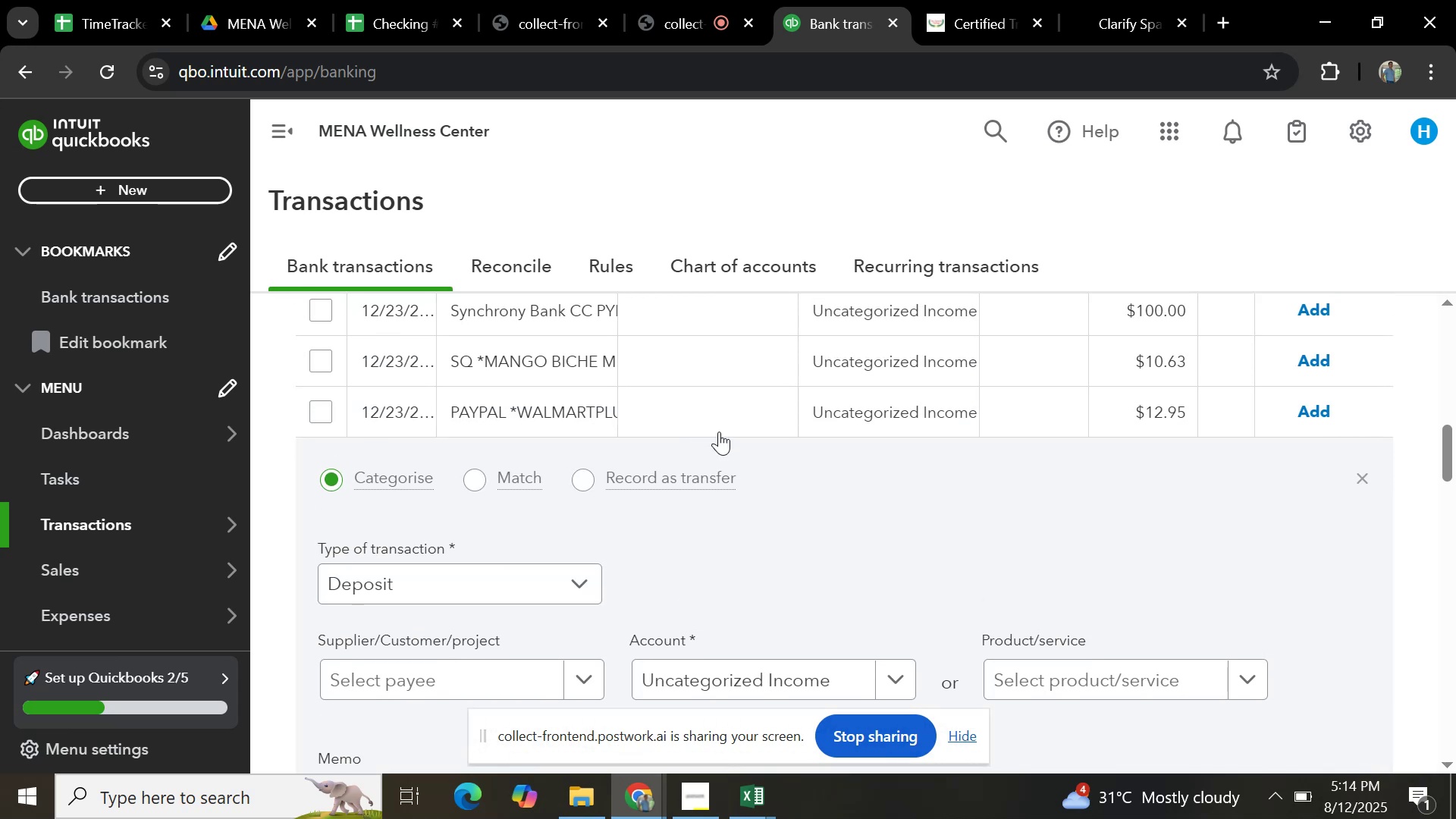 
scroll: coordinate [698, 429], scroll_direction: down, amount: 1.0
 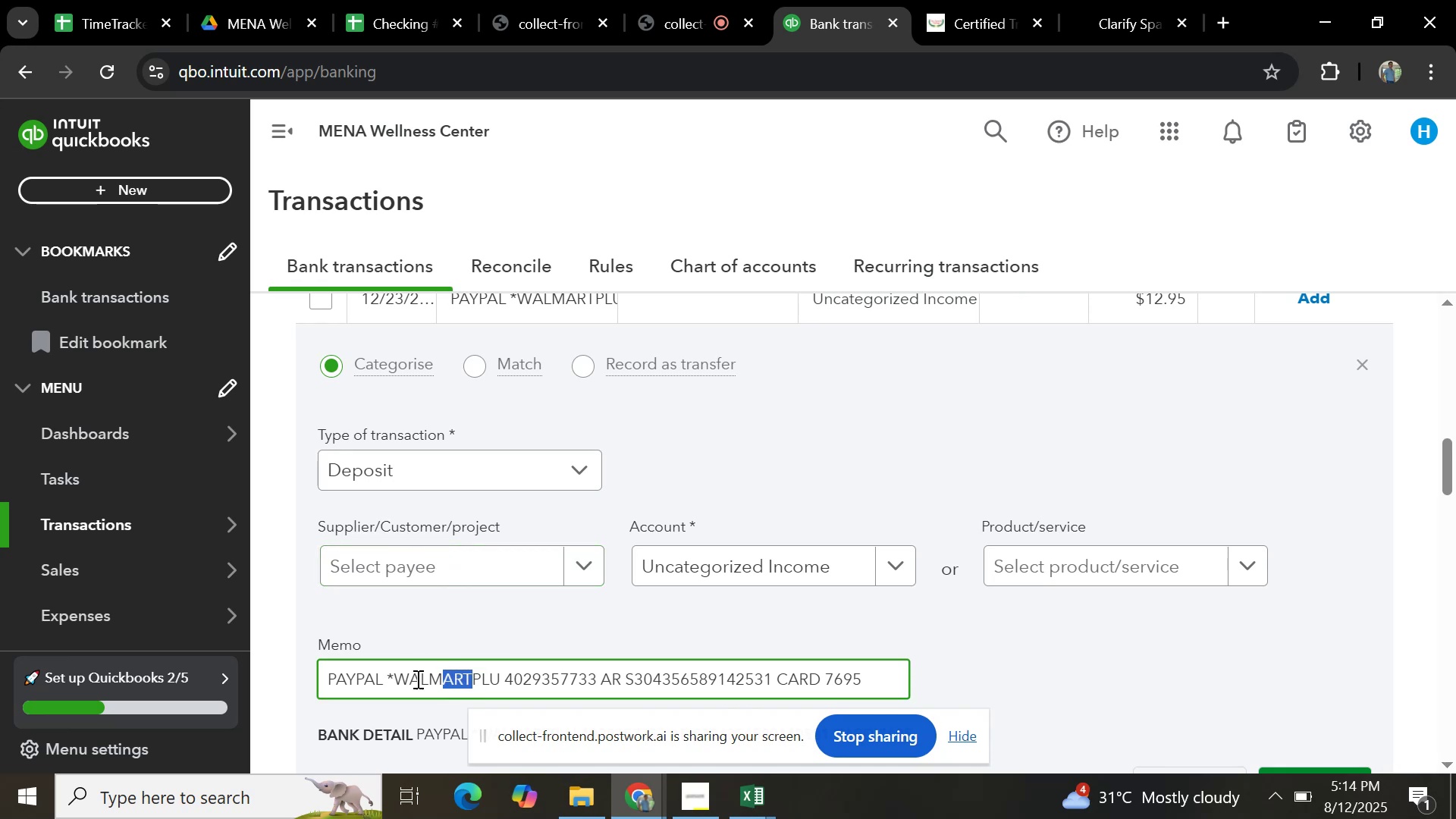 
wait(6.23)
 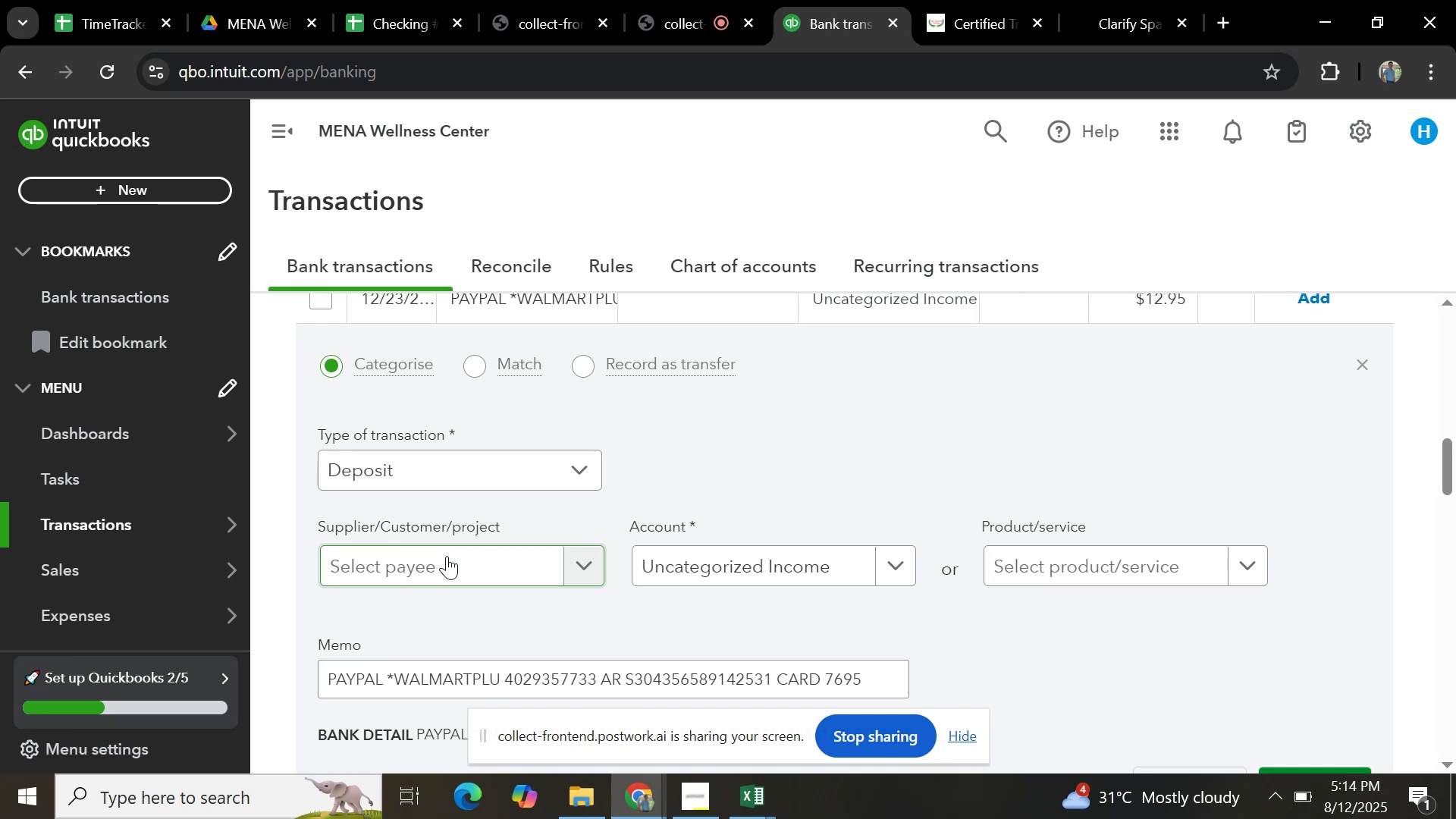 
key(Control+C)
 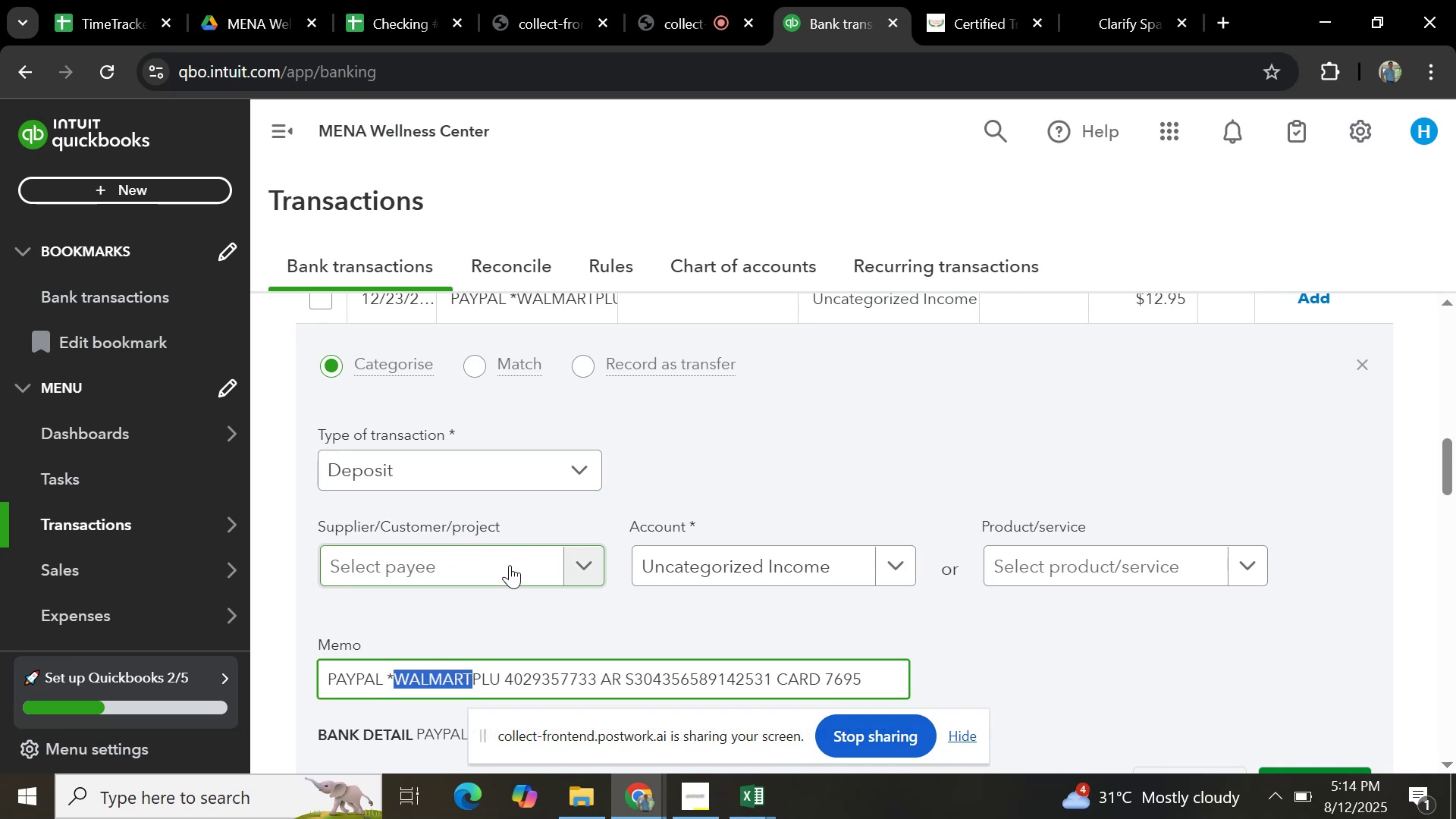 
left_click([510, 565])
 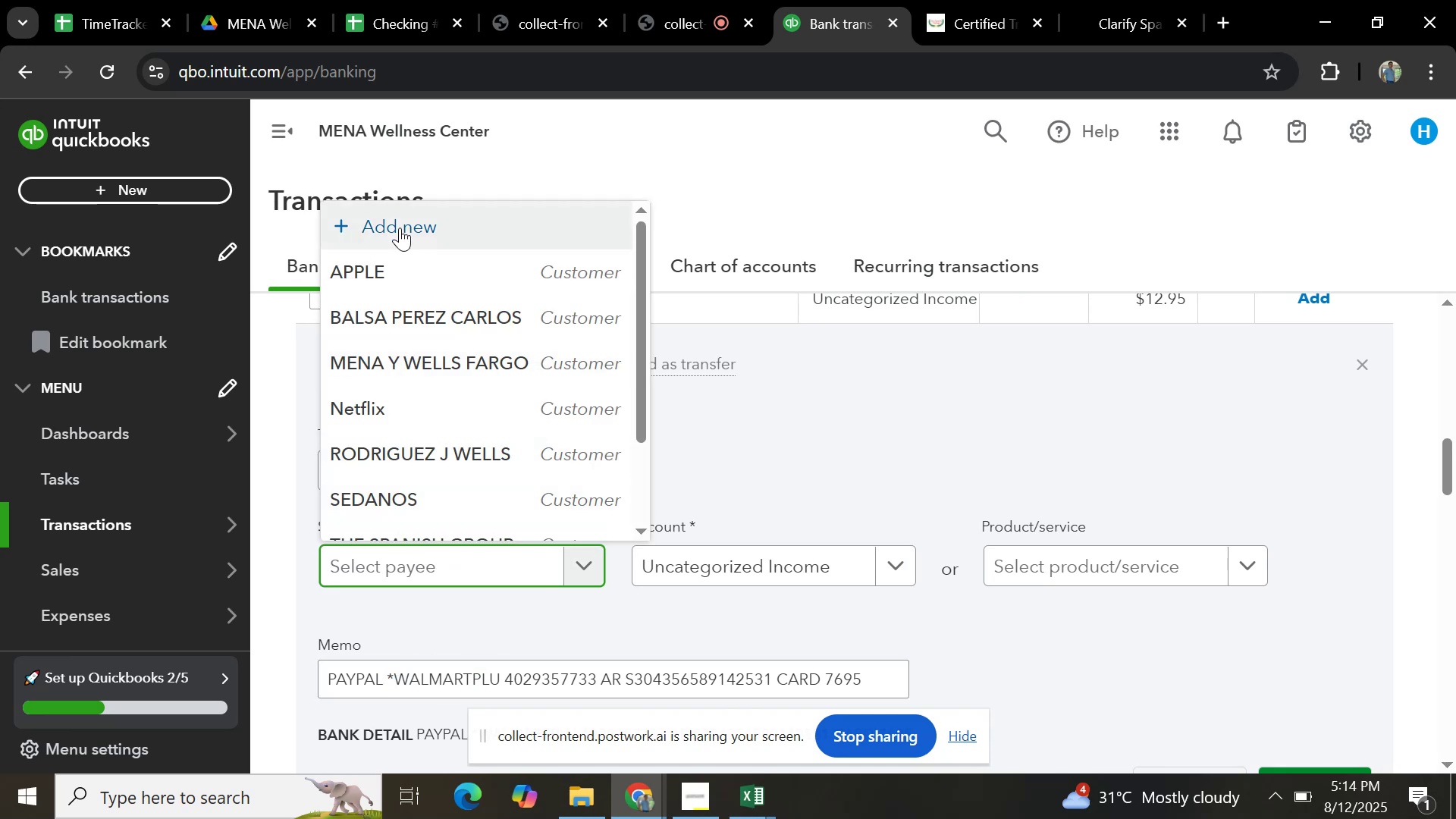 
left_click([400, 228])
 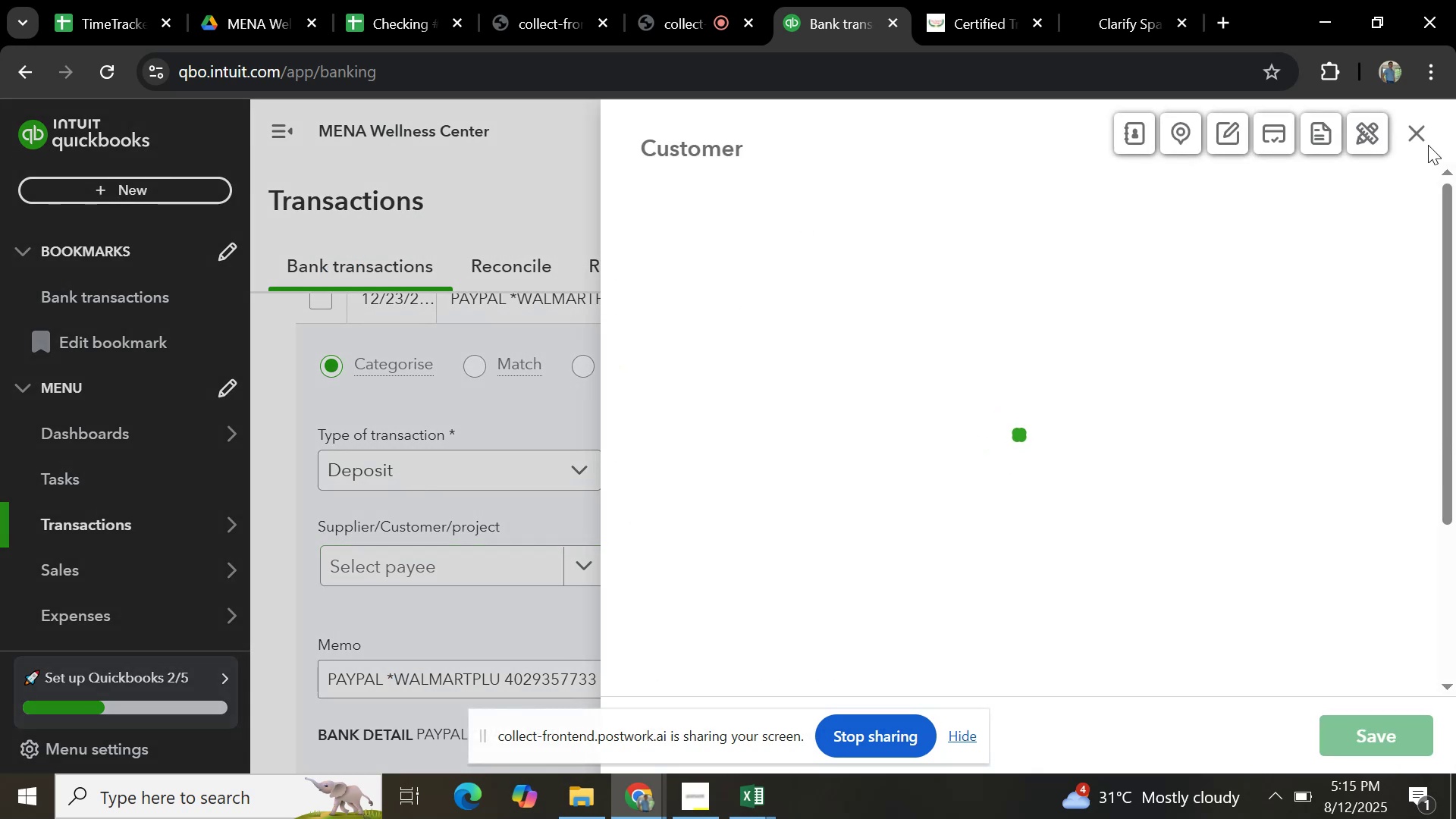 
left_click([1421, 133])
 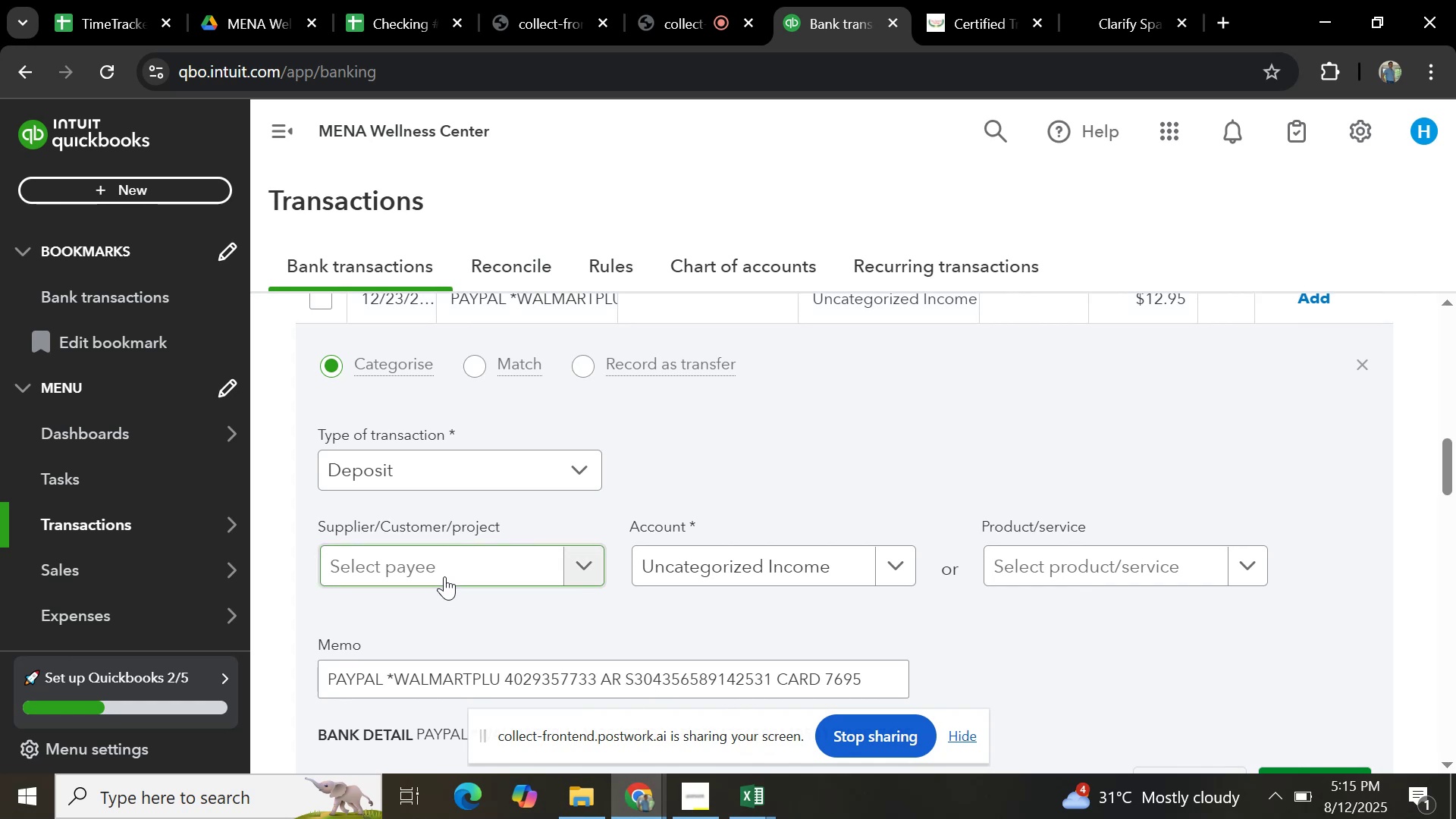 
left_click([444, 576])
 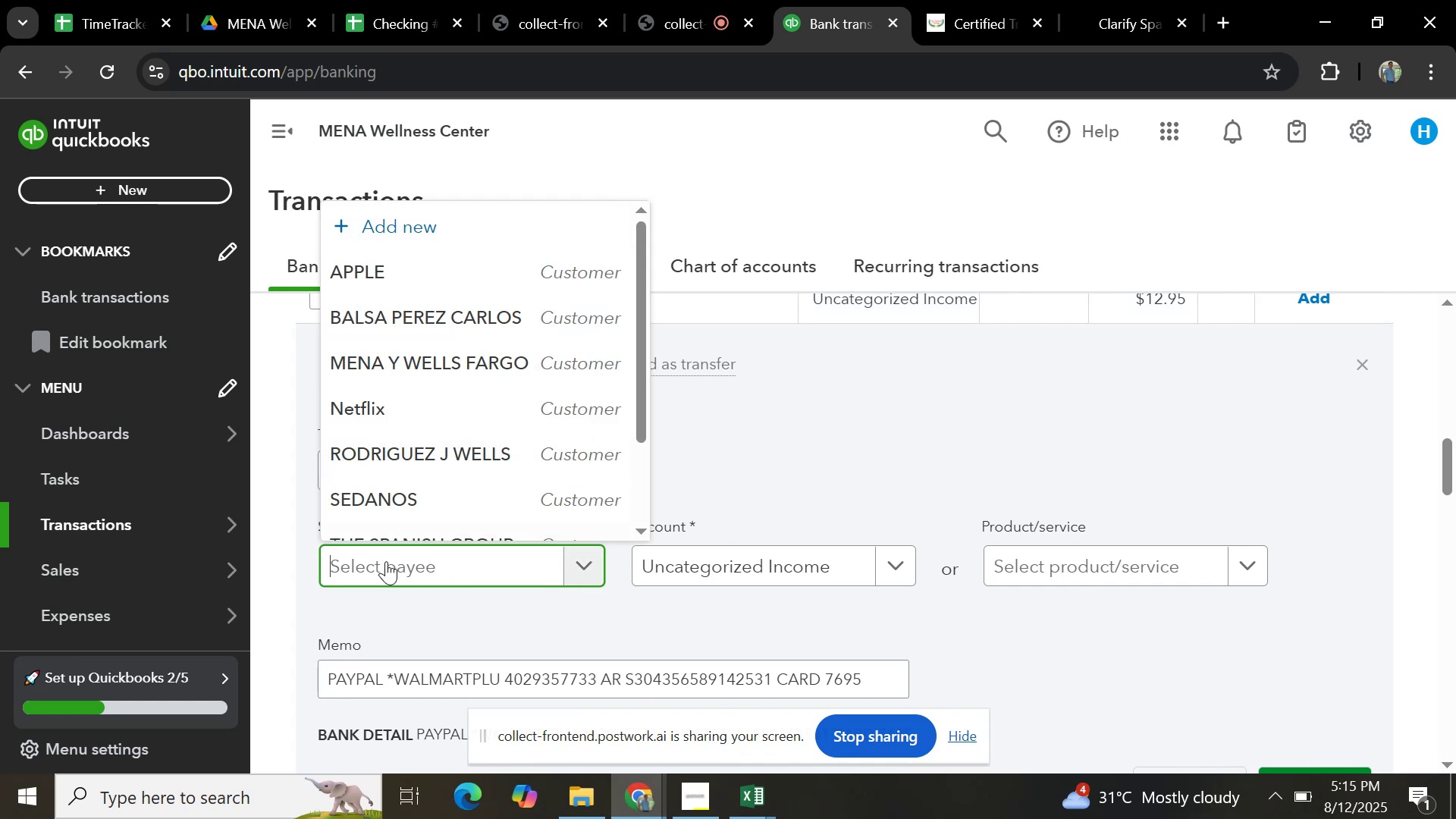 
left_click([383, 559])
 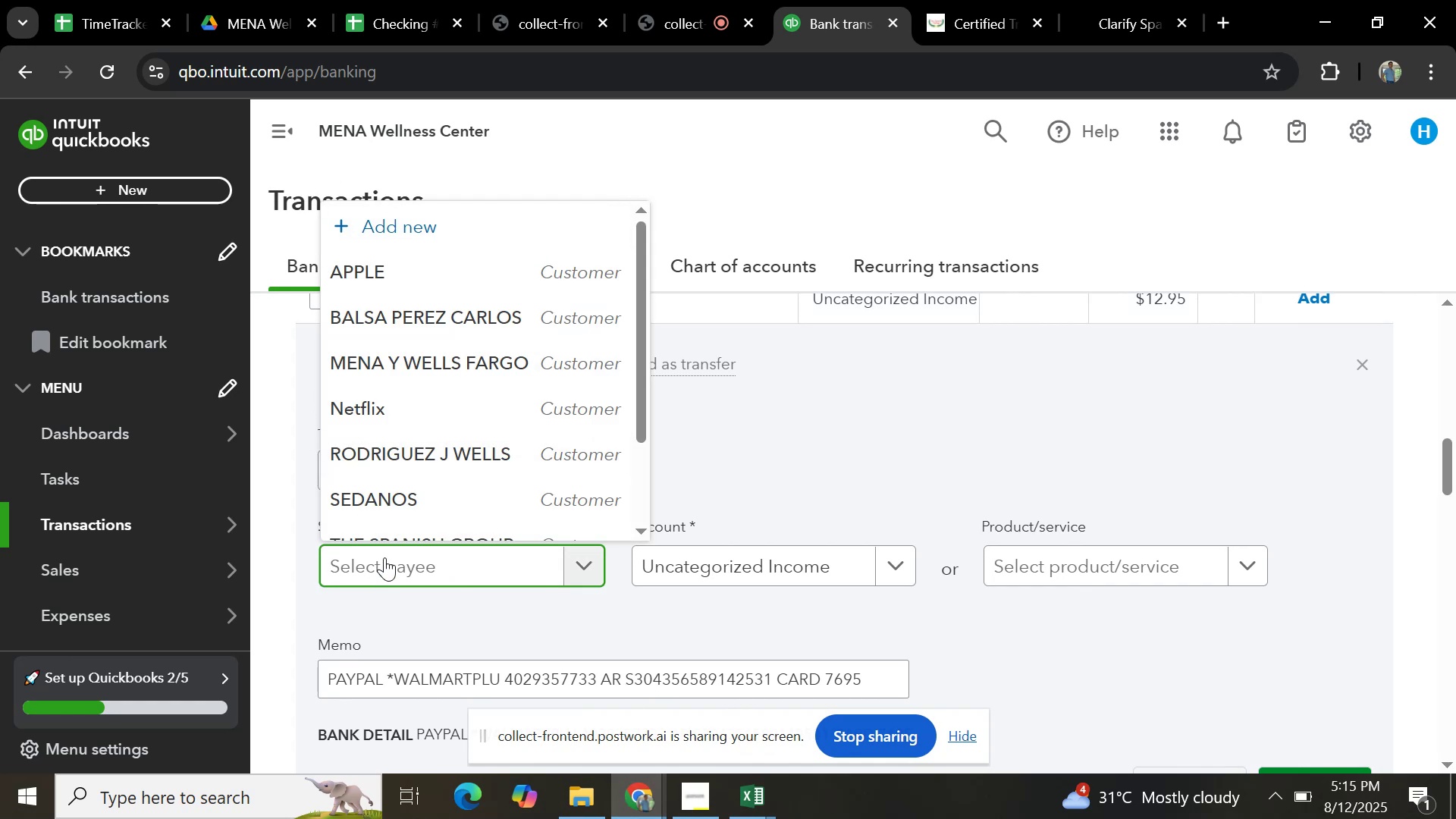 
key(Control+V)
 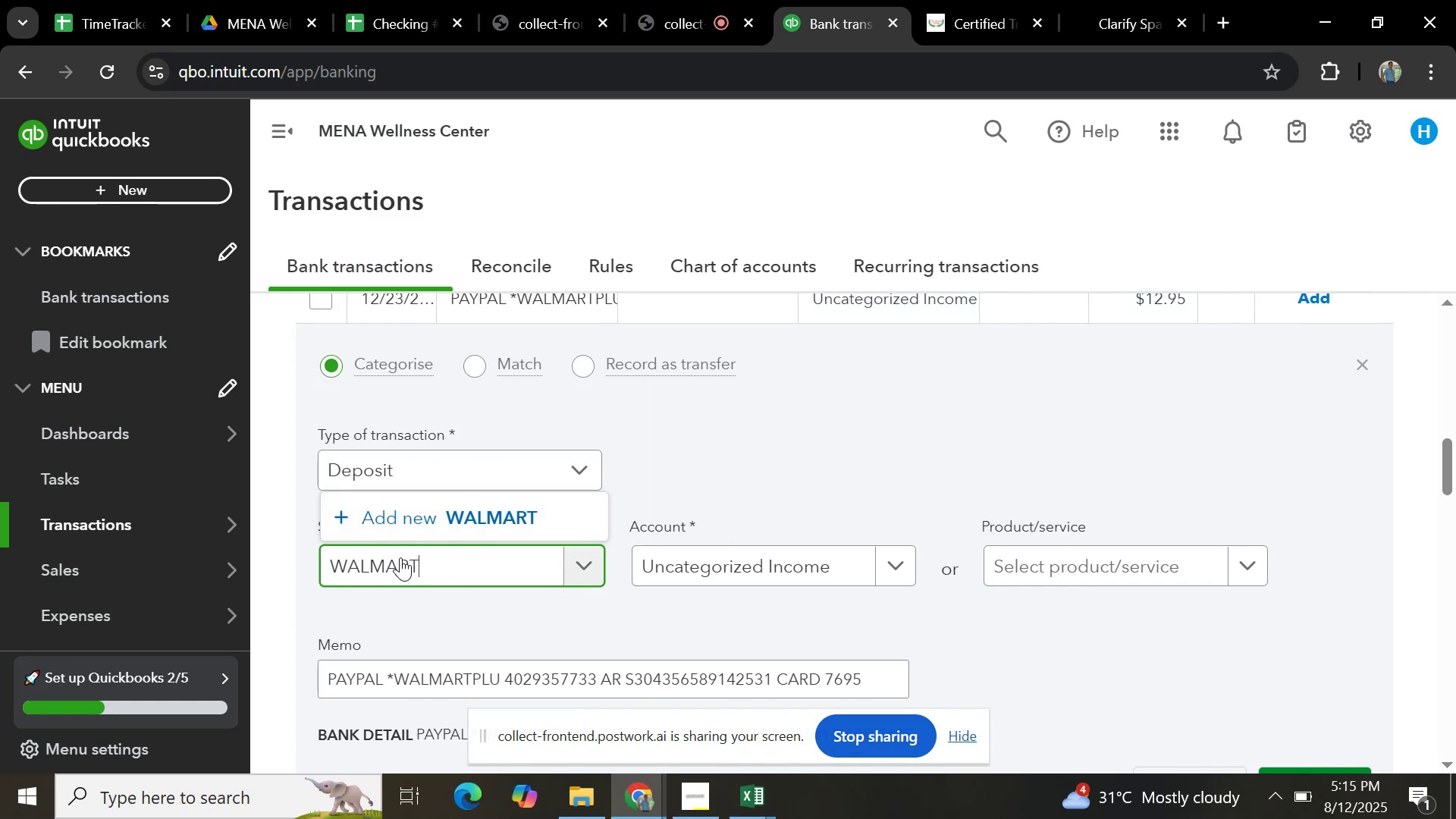 
left_click([405, 516])
 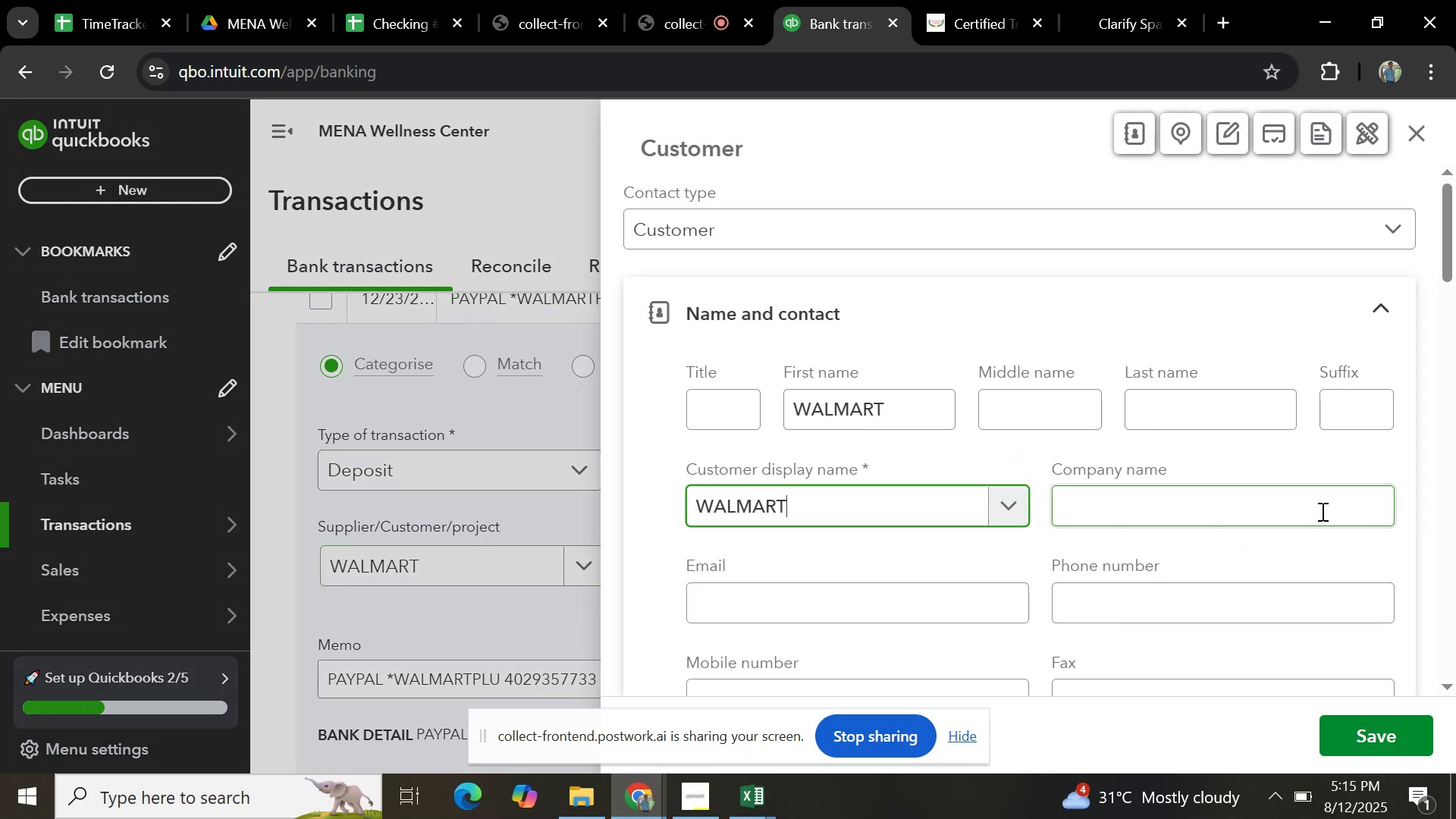 
scroll: coordinate [1324, 579], scroll_direction: down, amount: 32.0
 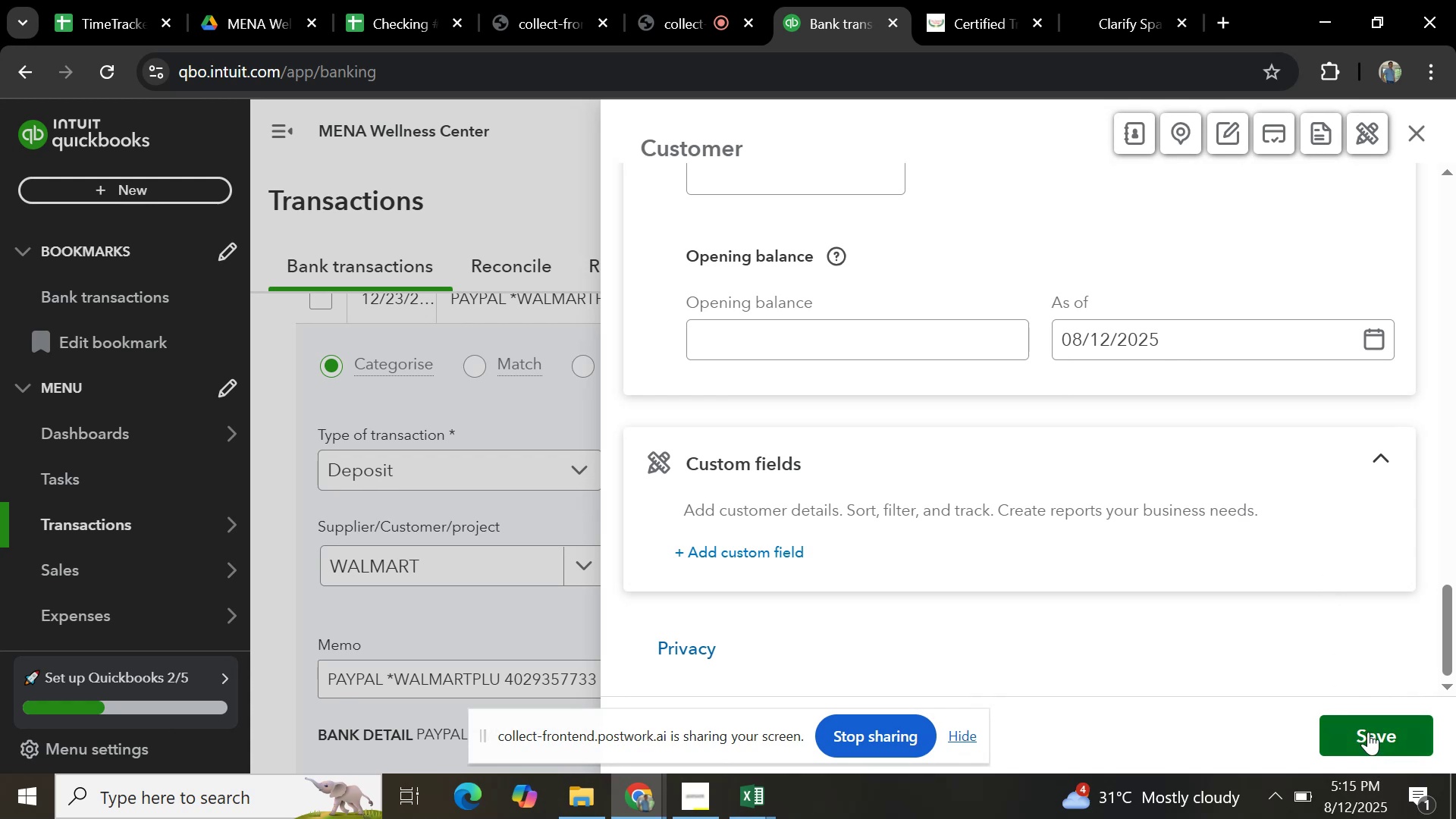 
left_click([1364, 725])
 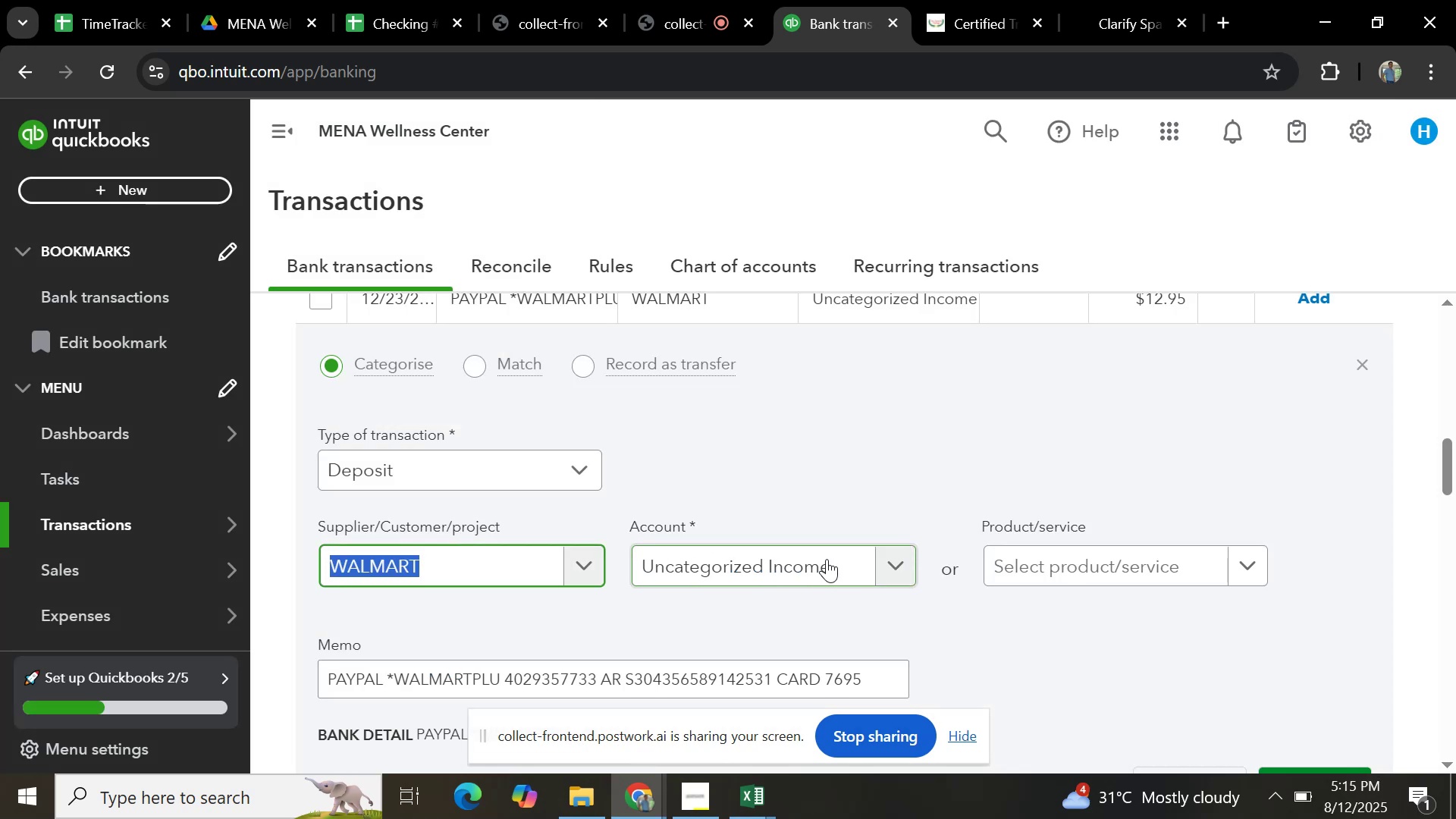 
left_click([898, 554])
 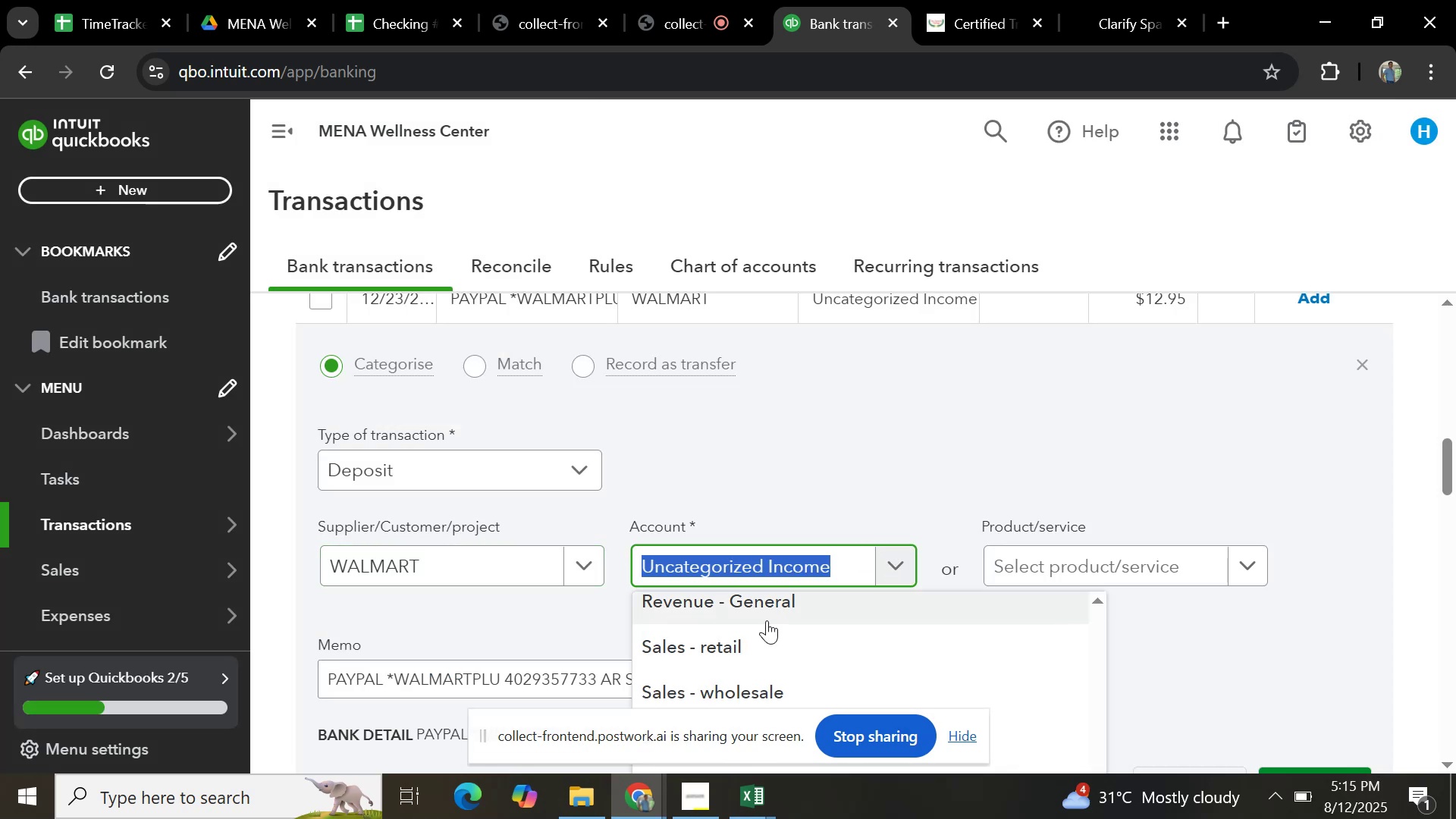 
left_click([729, 646])
 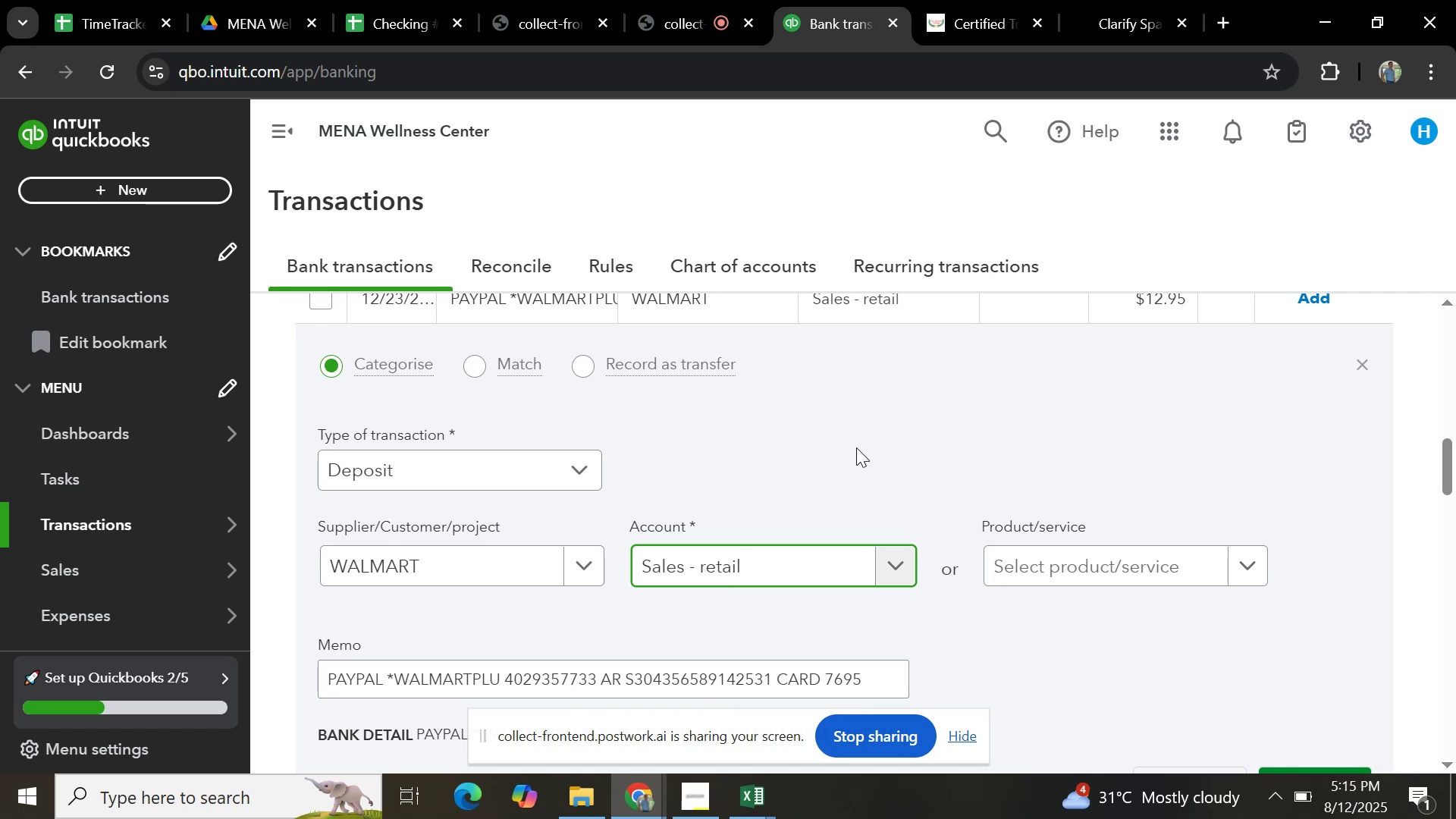 
wait(5.47)
 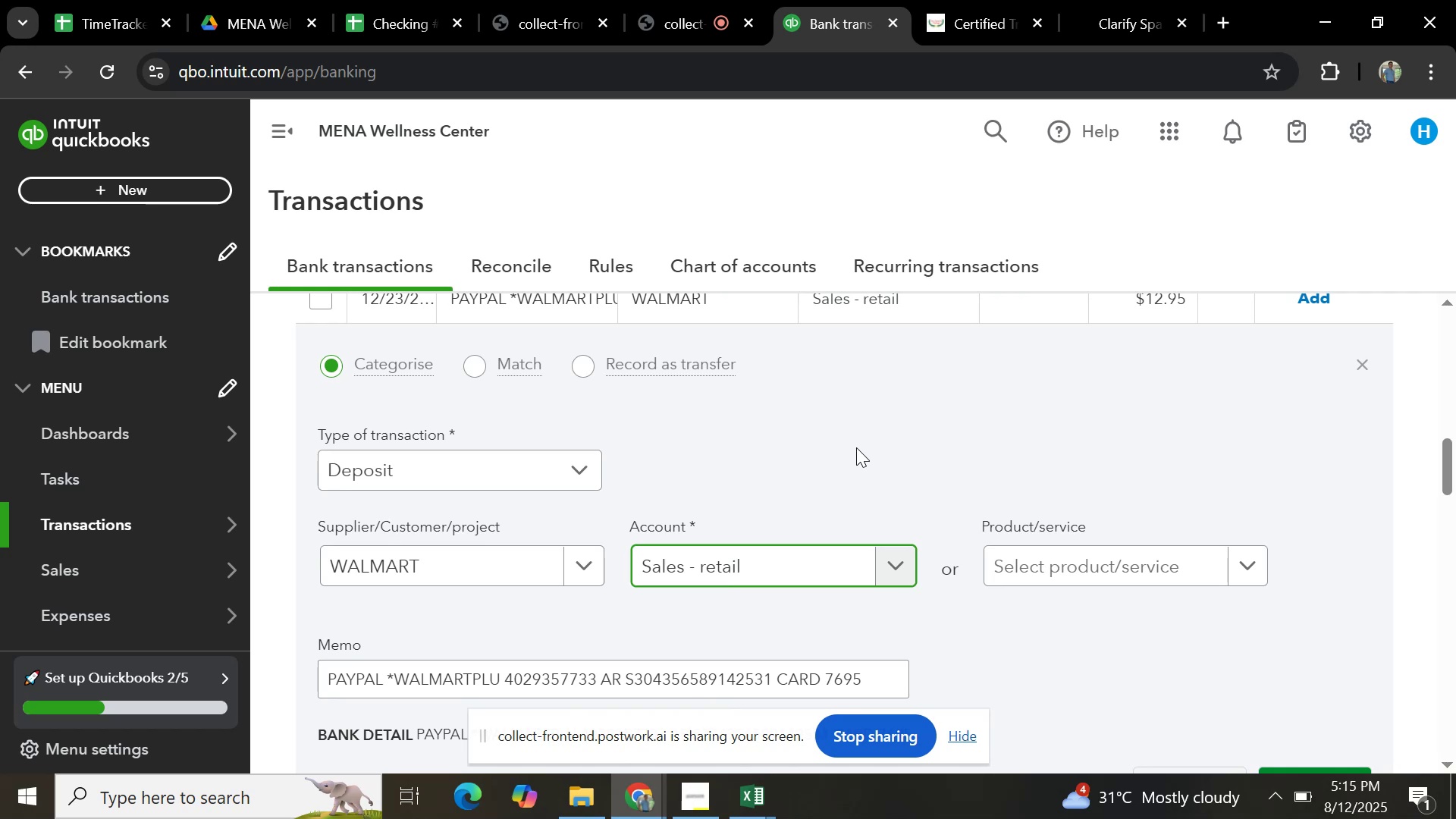 
scroll: coordinate [921, 615], scroll_direction: down, amount: 4.0
 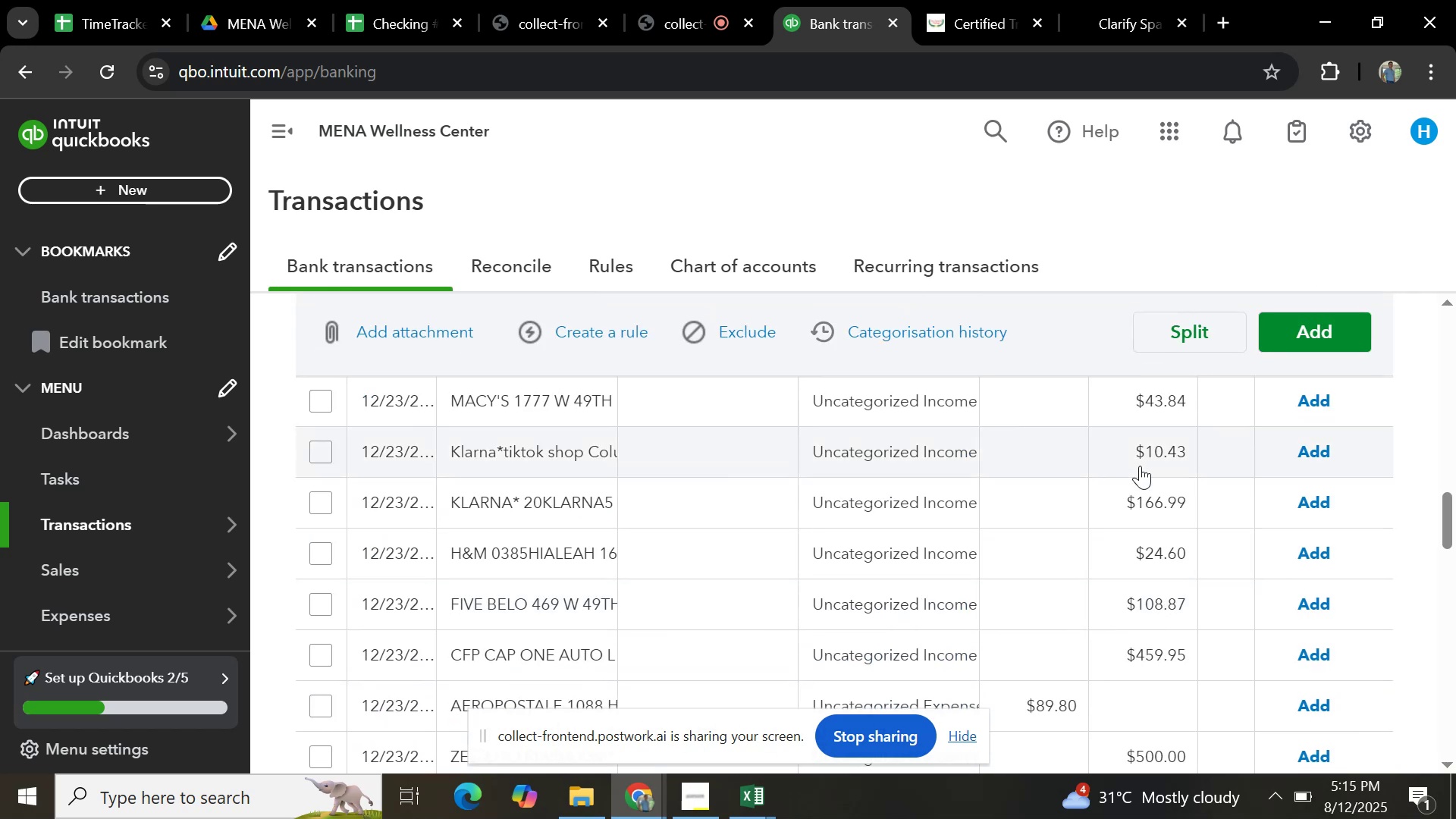 
scroll: coordinate [1140, 466], scroll_direction: up, amount: 2.0
 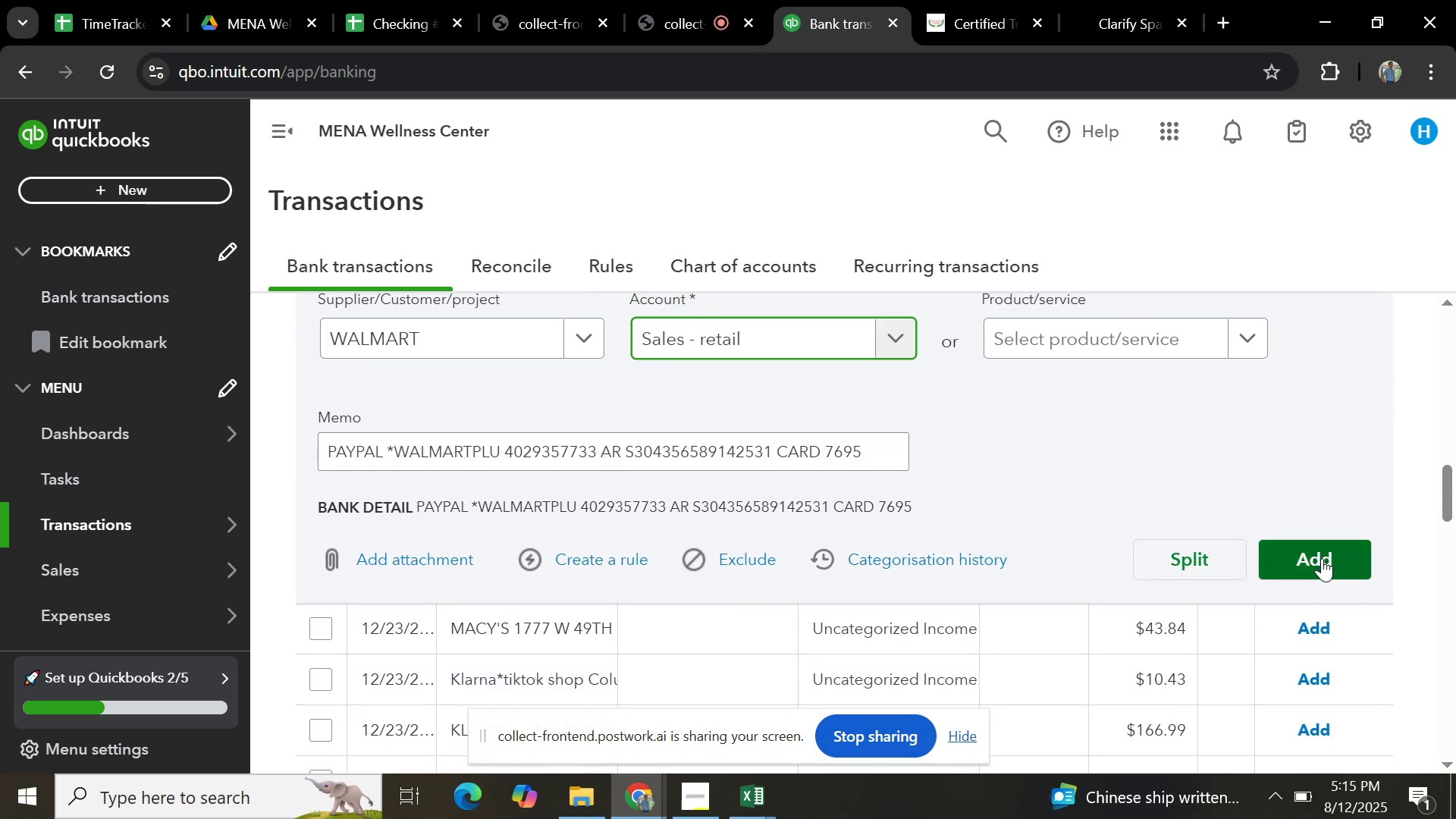 
left_click([1322, 558])
 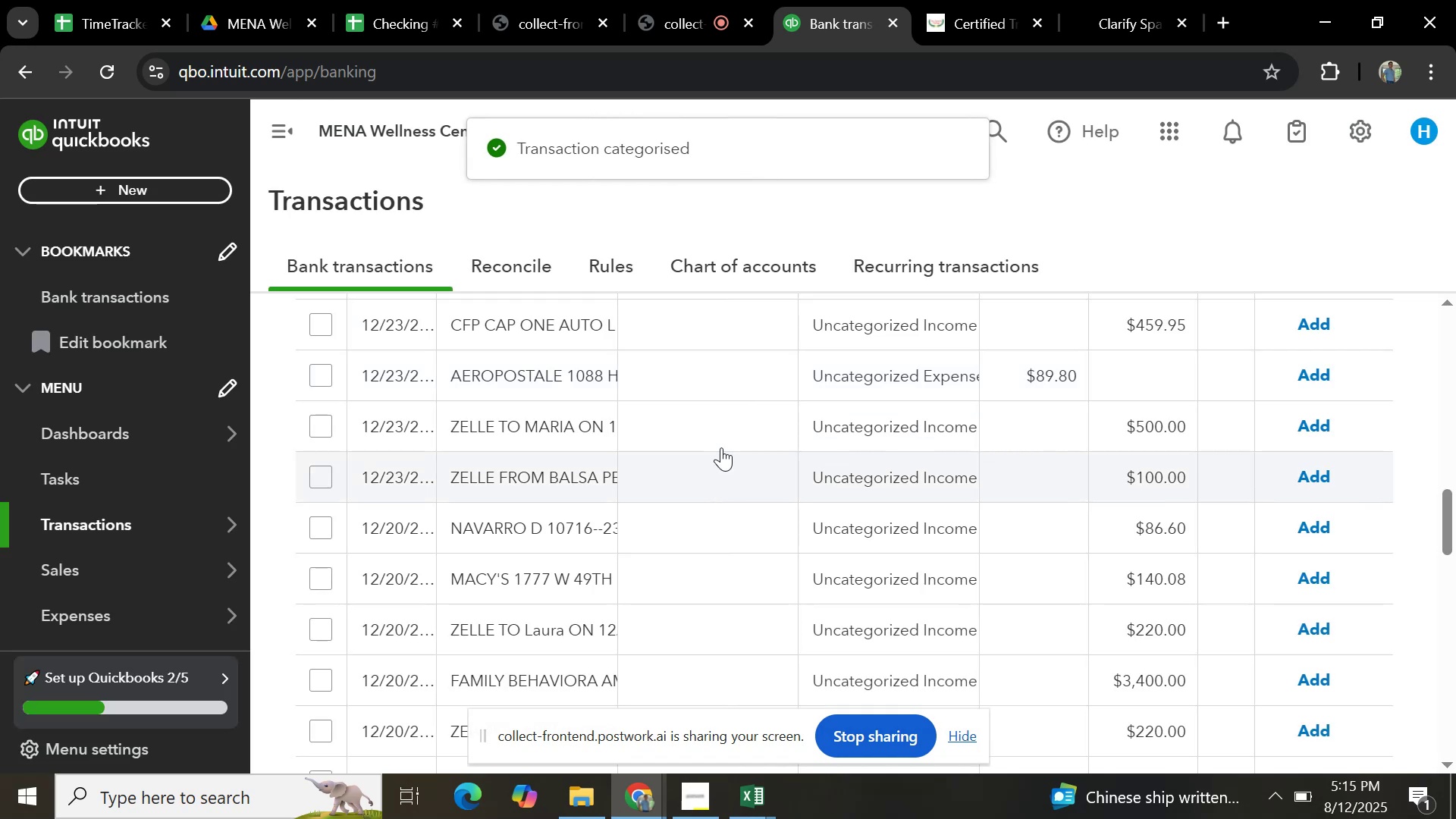 
left_click([578, 367])
 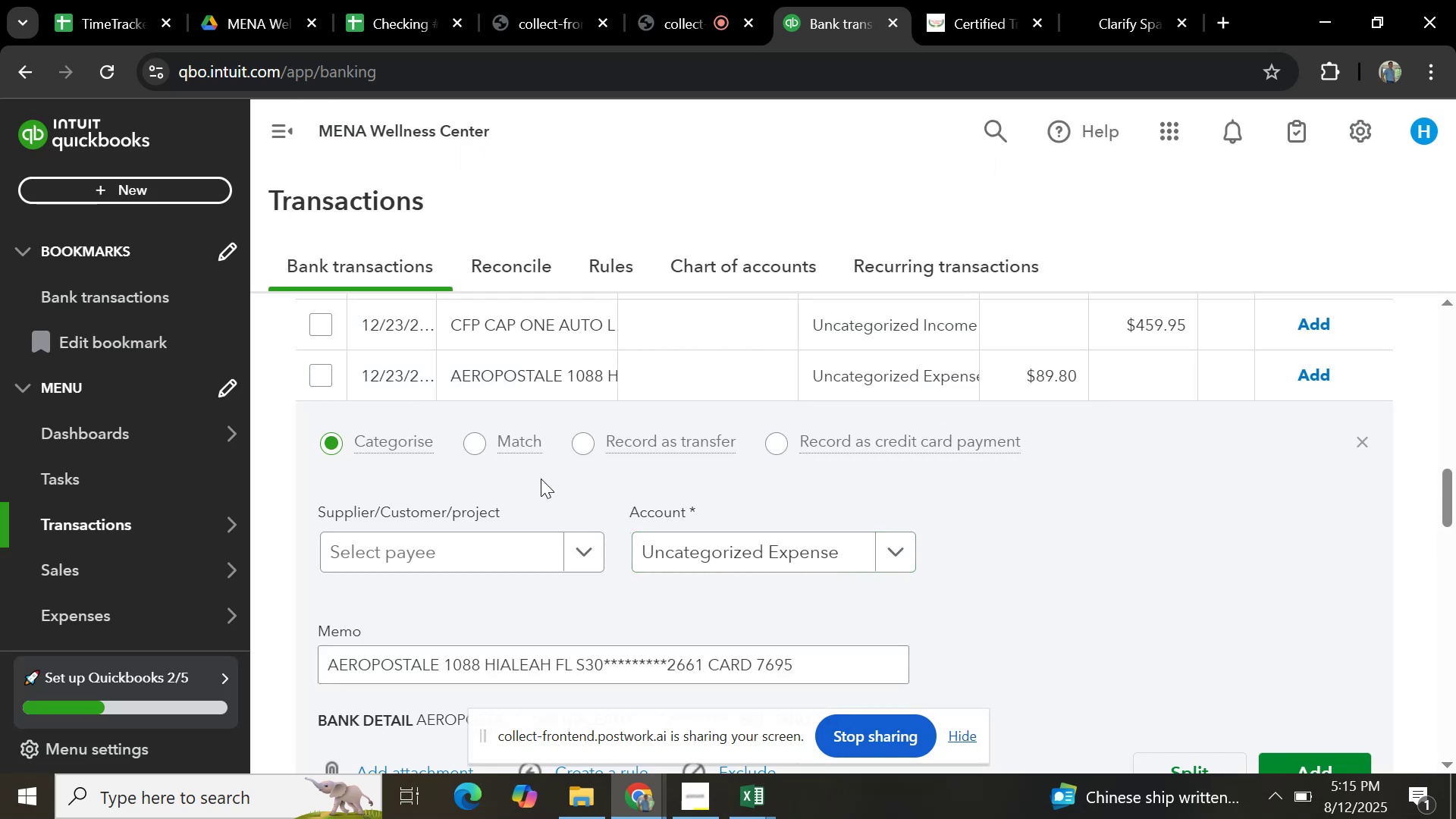 
wait(5.32)
 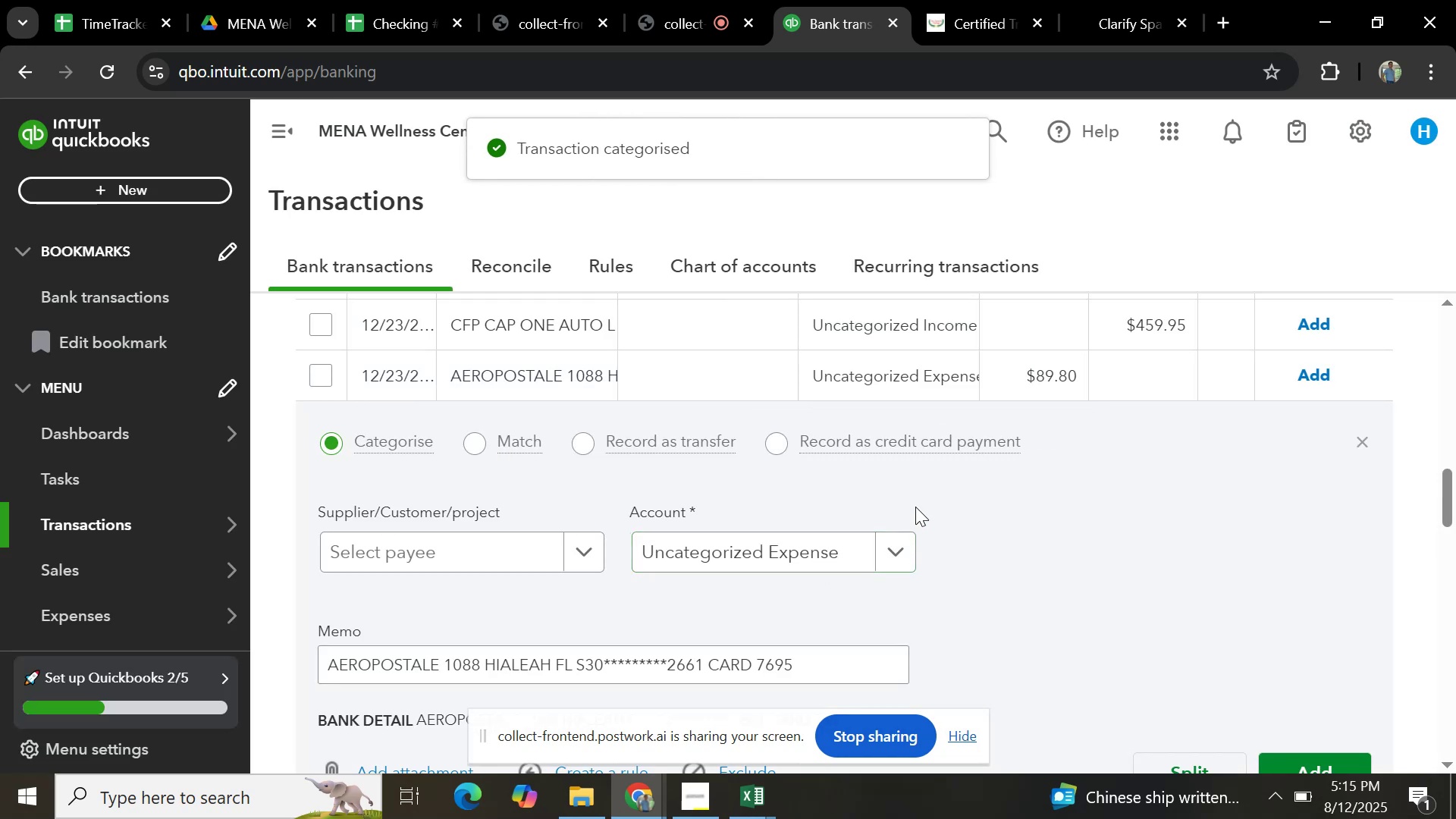 
scroll: coordinate [520, 559], scroll_direction: down, amount: 5.0
 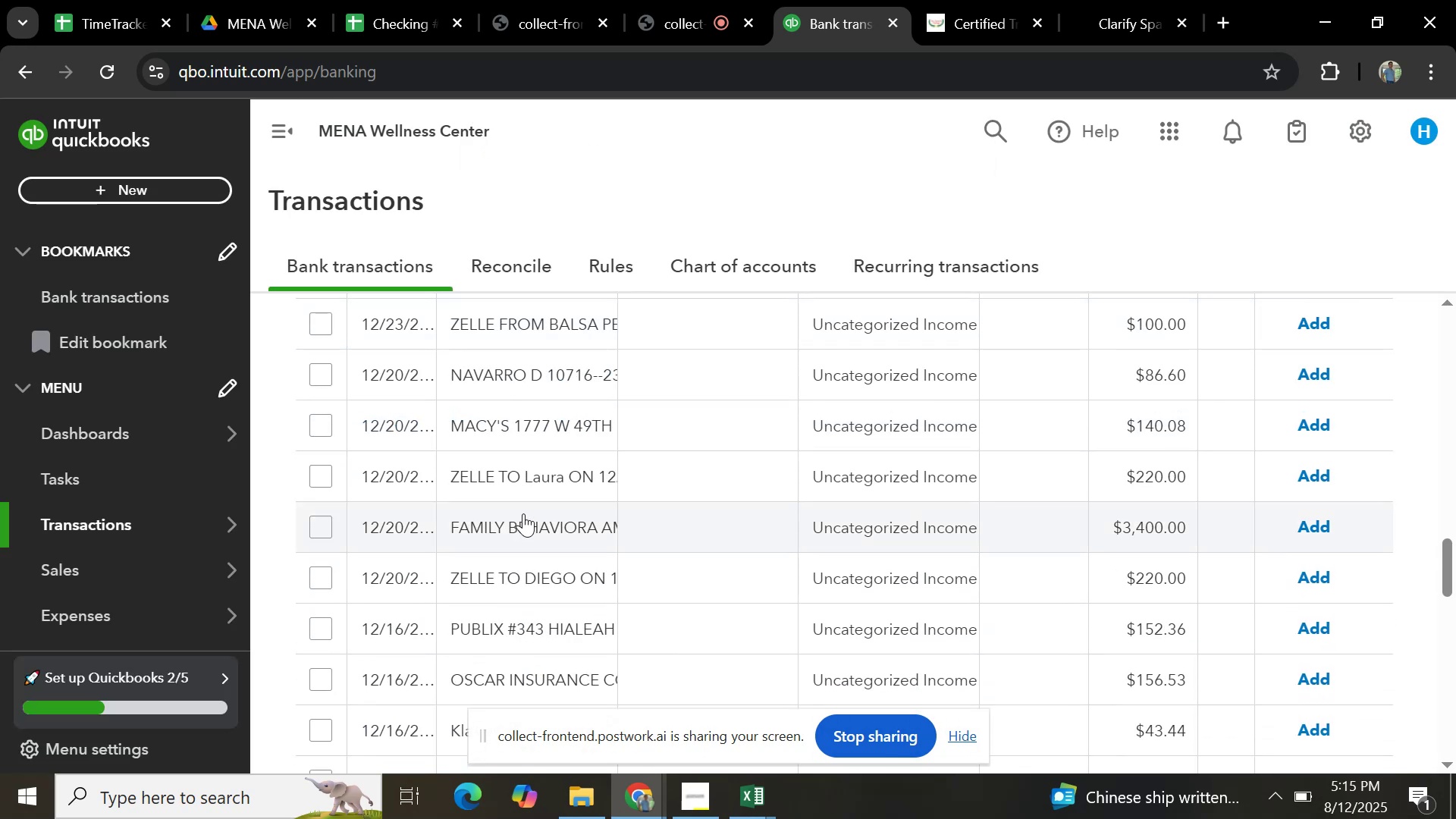 
left_click([523, 513])
 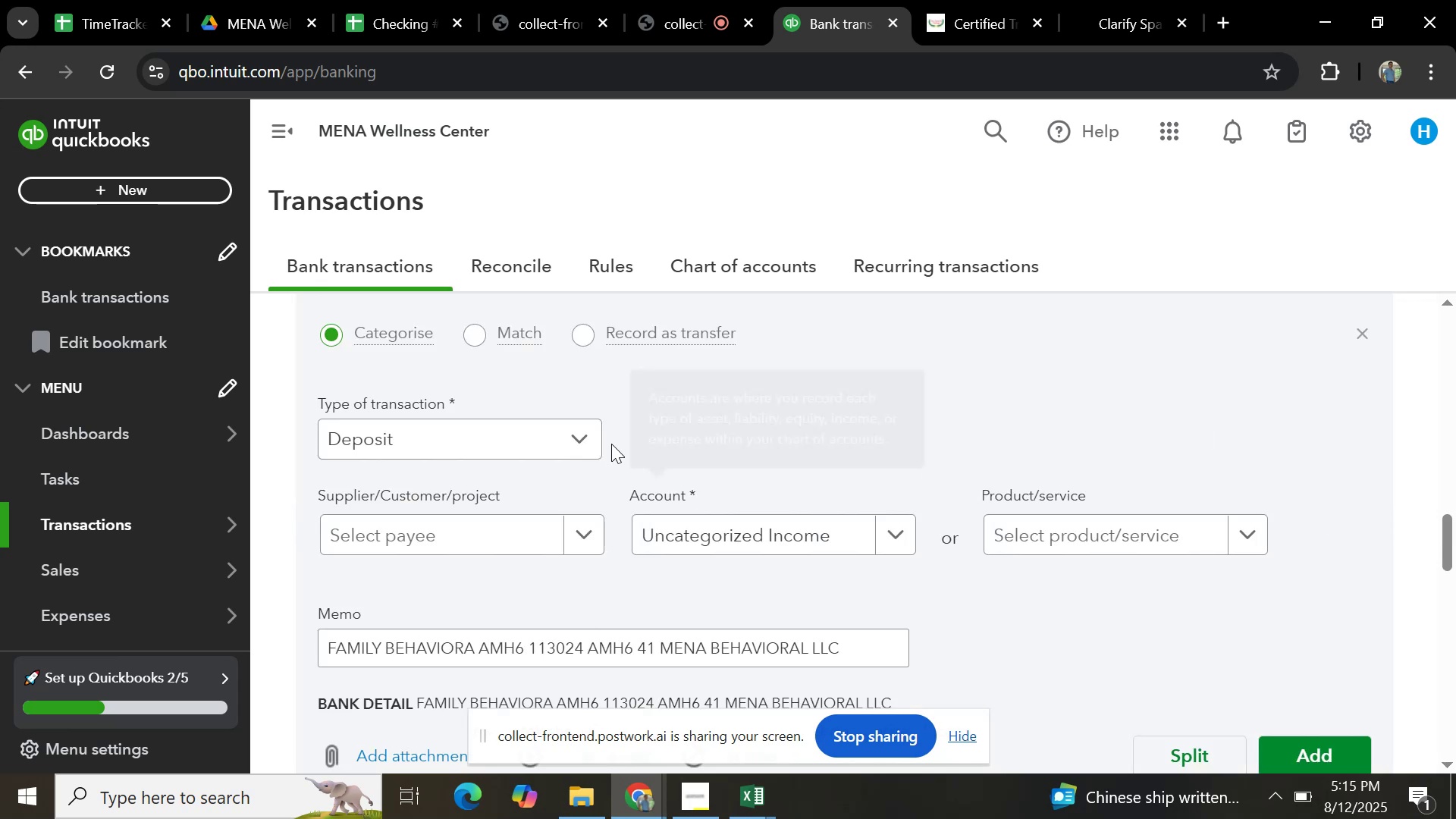 
scroll: coordinate [488, 605], scroll_direction: down, amount: 9.0
 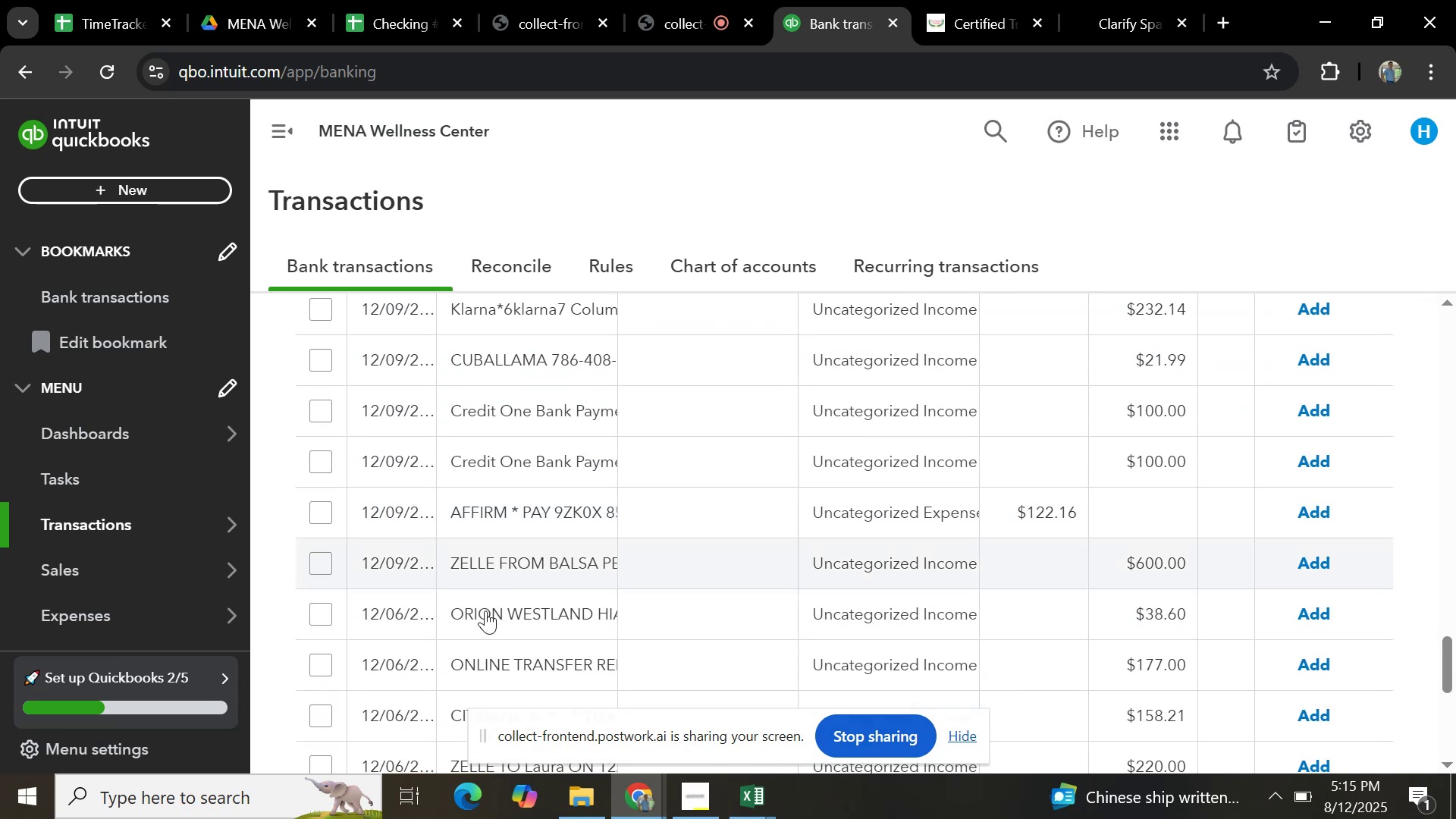 
left_click([485, 612])
 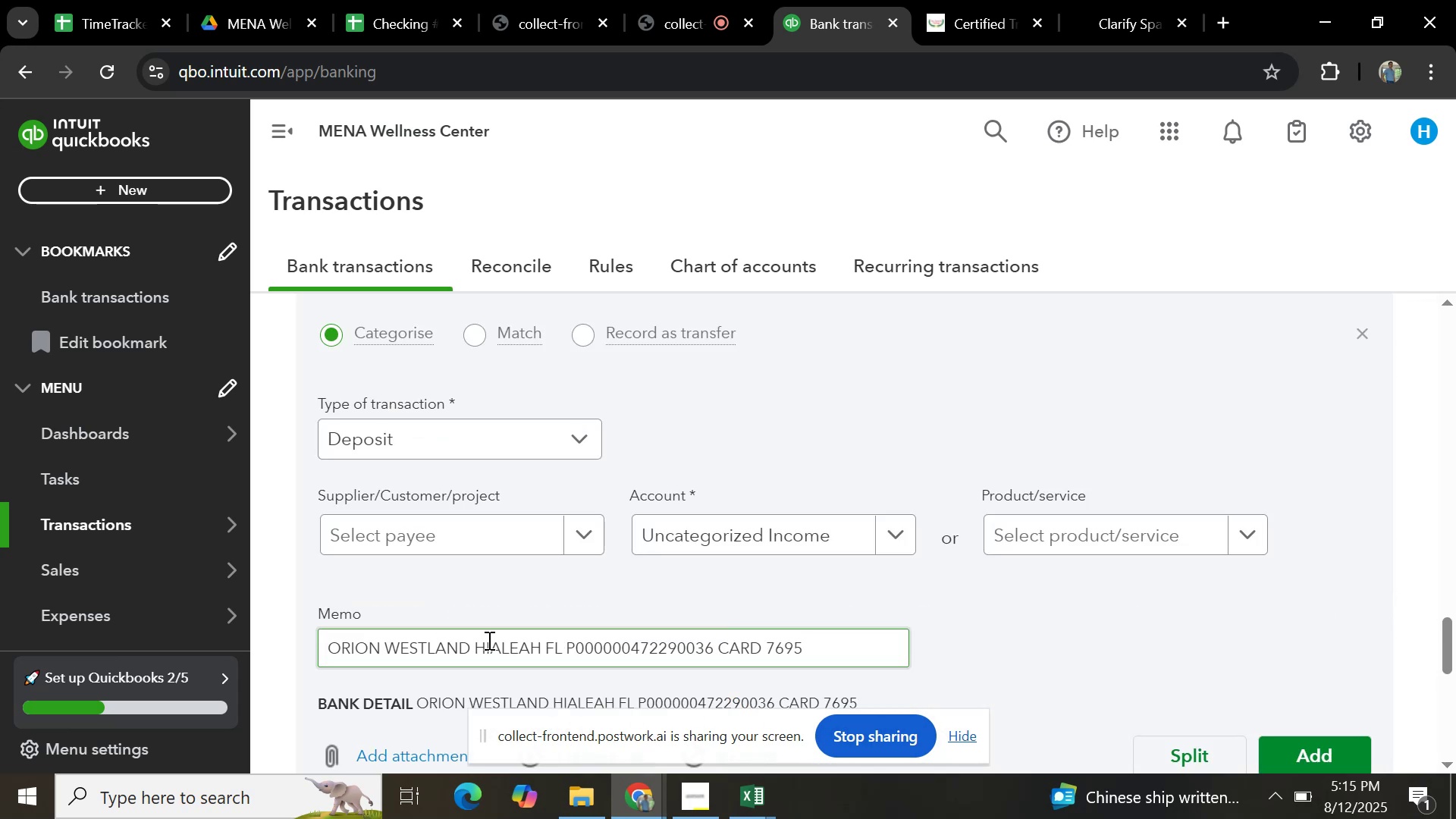 
scroll: coordinate [494, 613], scroll_direction: down, amount: 5.0
 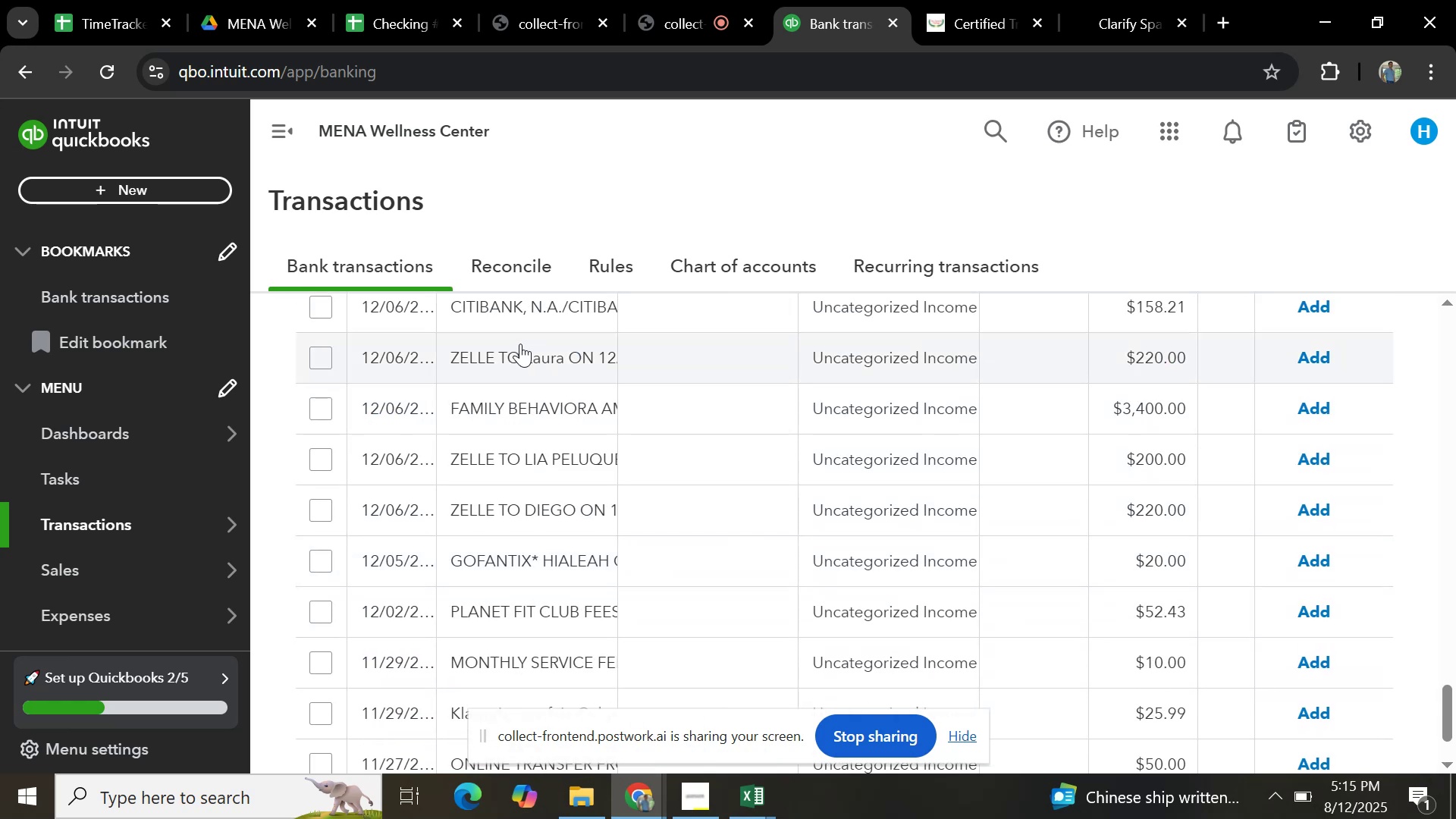 
scroll: coordinate [466, 486], scroll_direction: up, amount: 1.0
 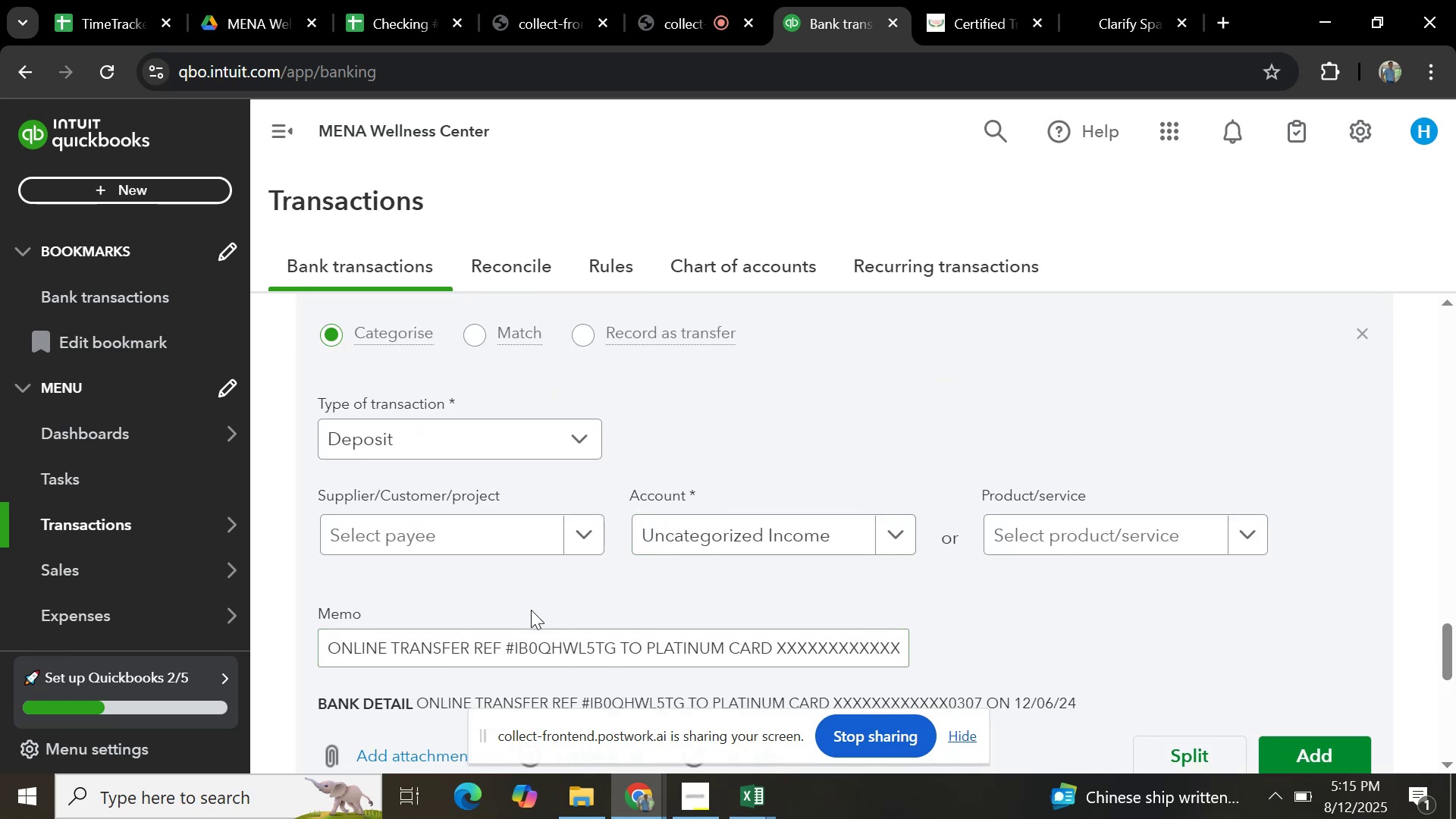 
wait(5.62)
 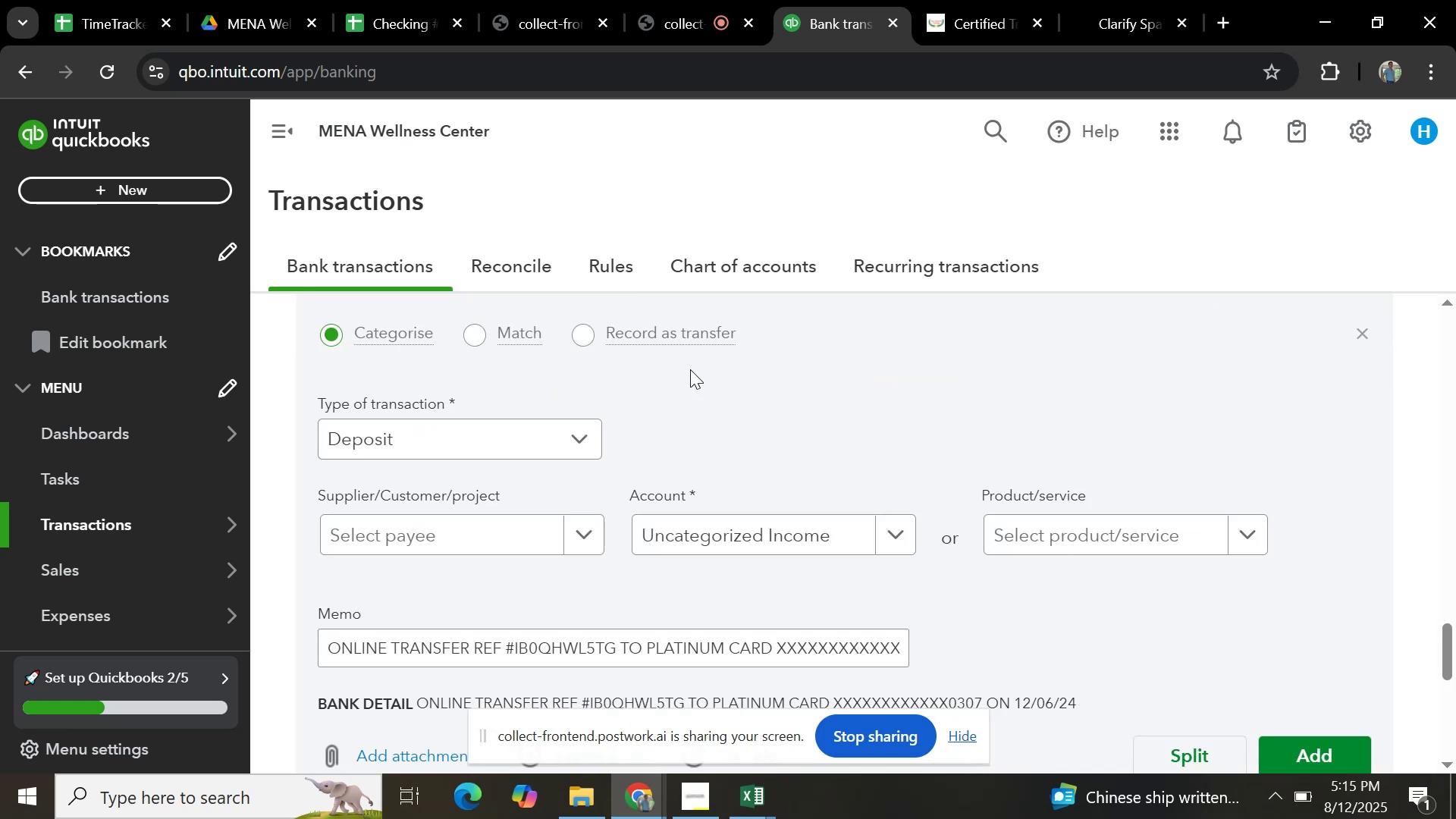 
scroll: coordinate [799, 329], scroll_direction: up, amount: 3.0
 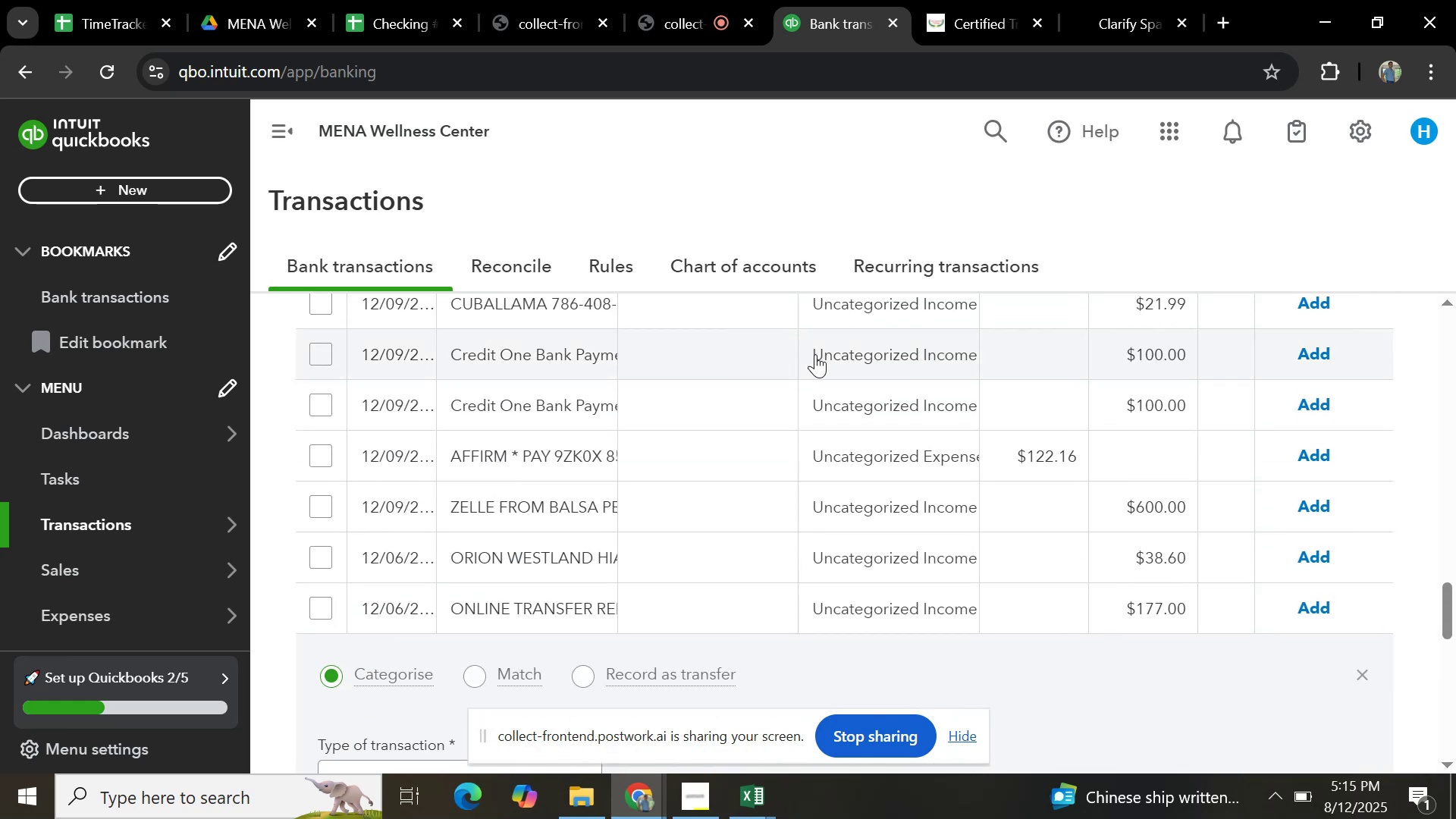 
scroll: coordinate [809, 390], scroll_direction: down, amount: 13.0
 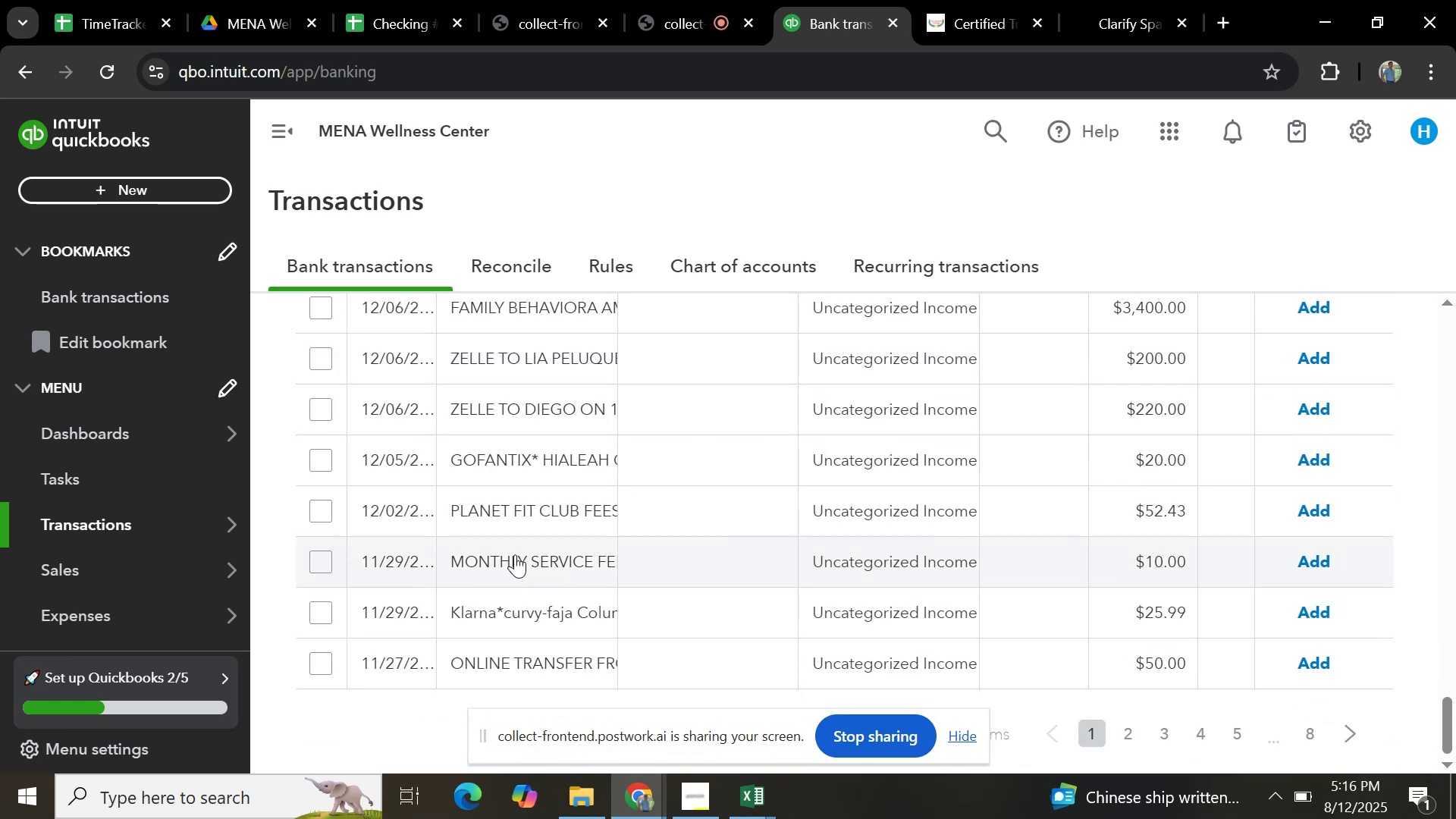 
left_click([515, 554])
 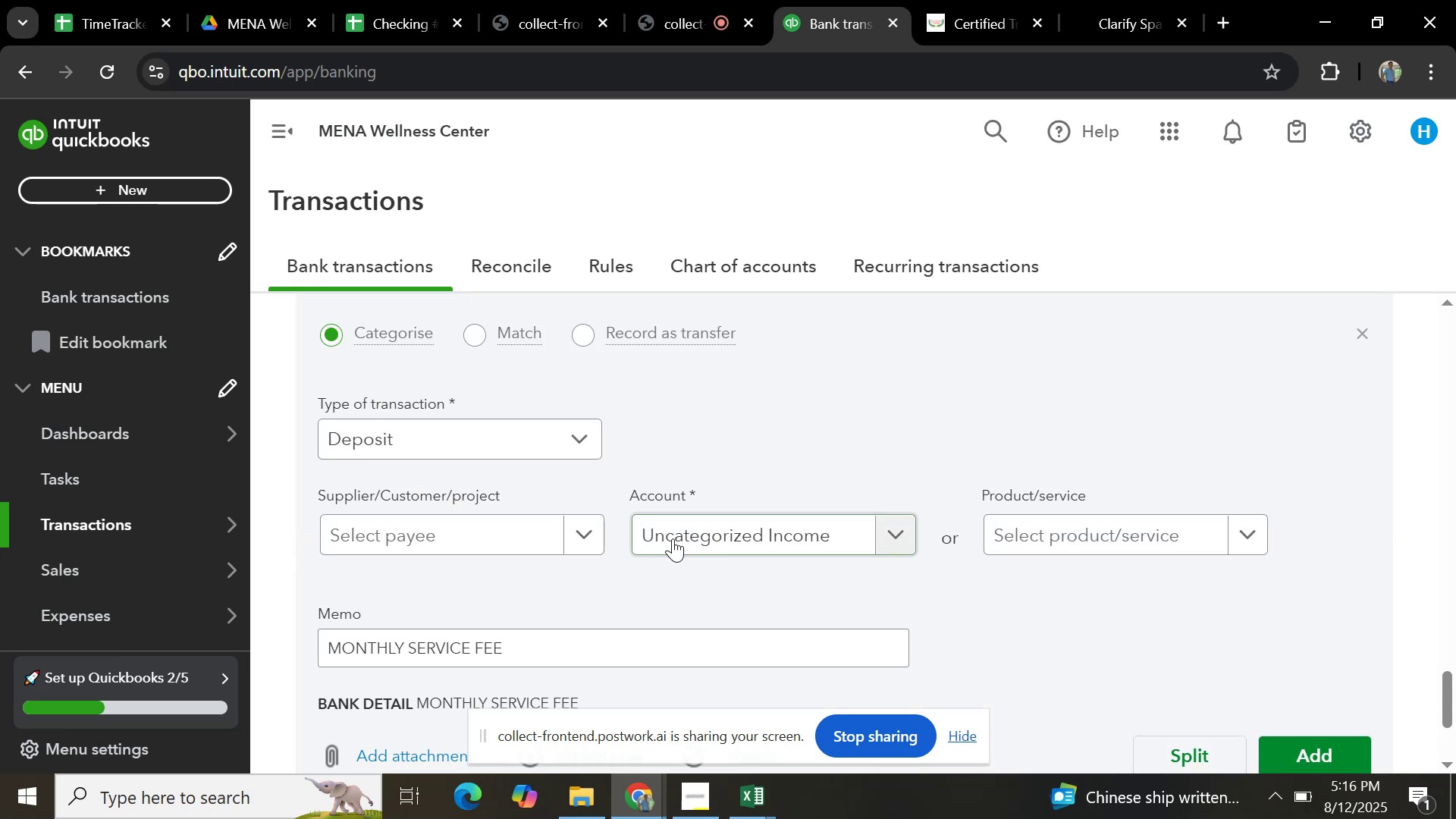 
scroll: coordinate [644, 527], scroll_direction: down, amount: 3.0
 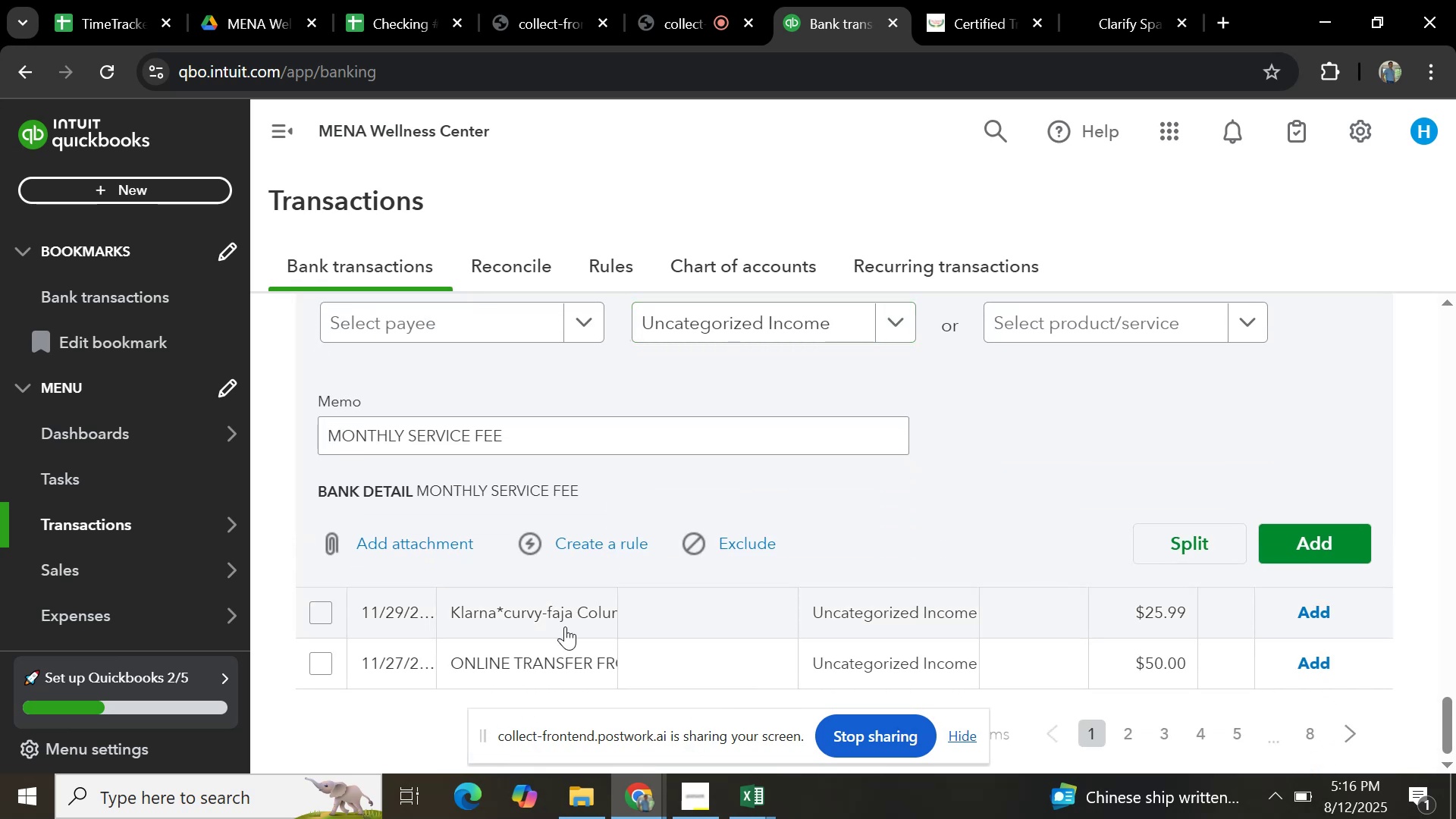 
left_click([550, 657])
 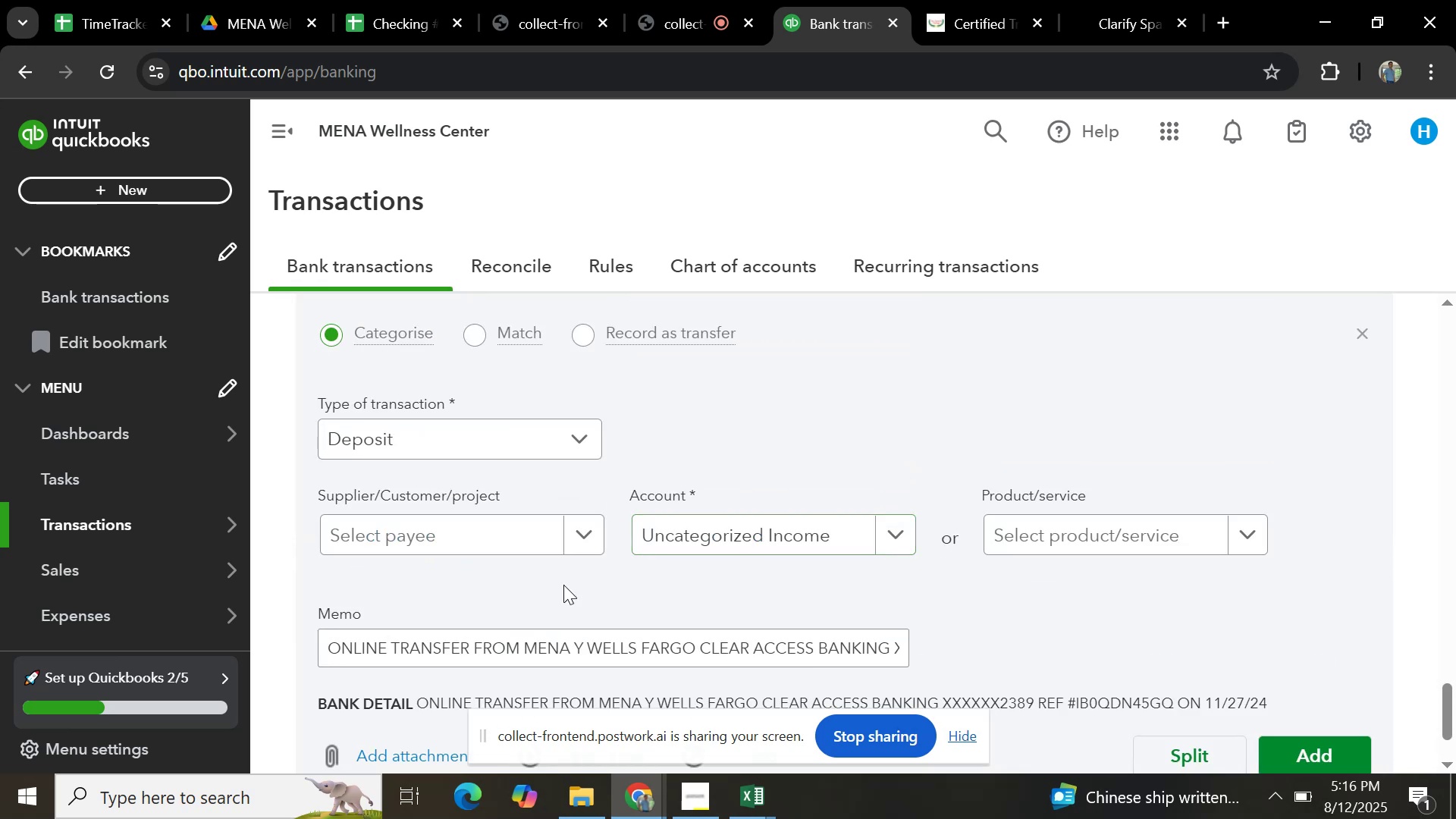 
left_click([576, 526])
 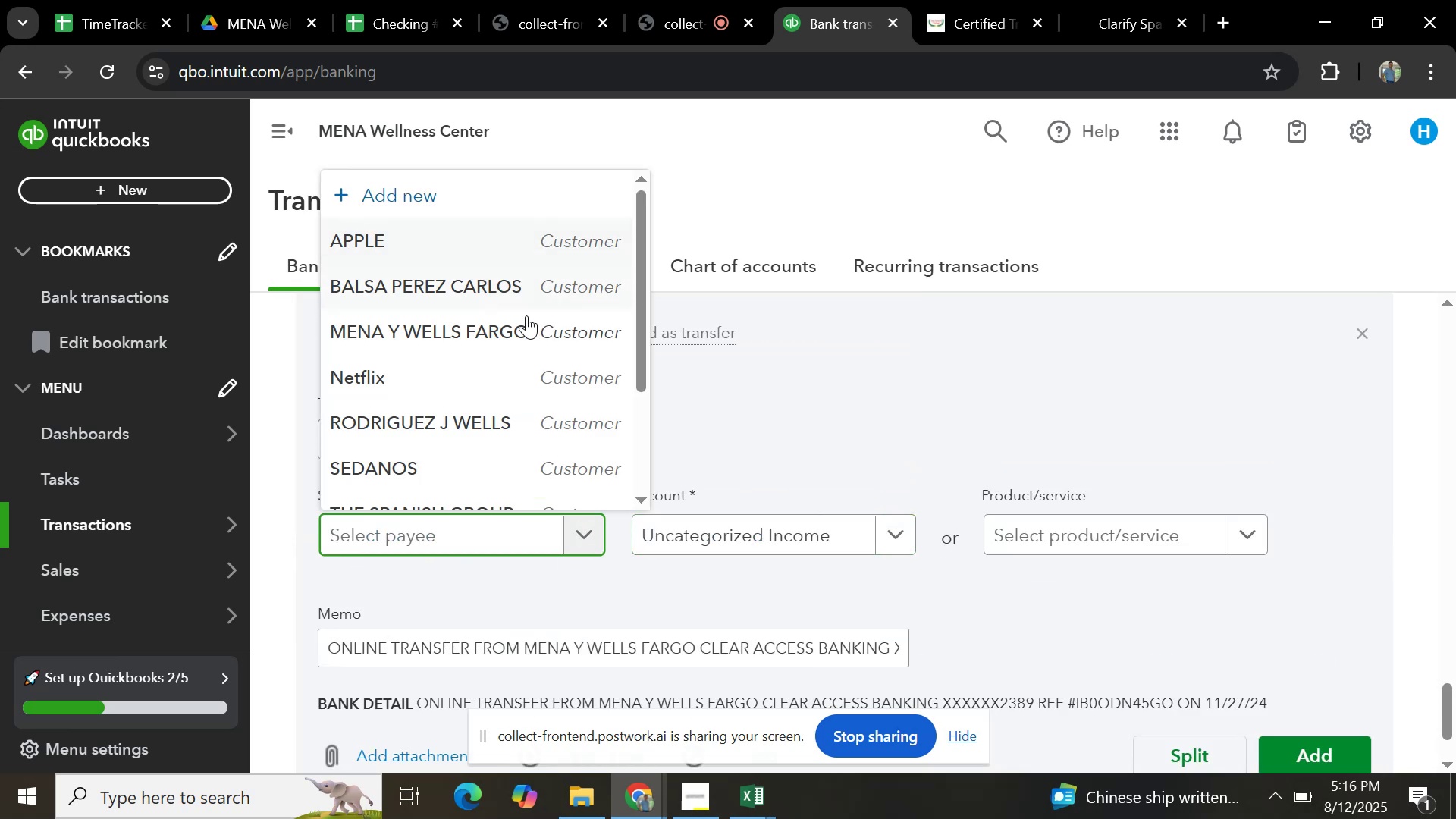 
left_click([526, 315])
 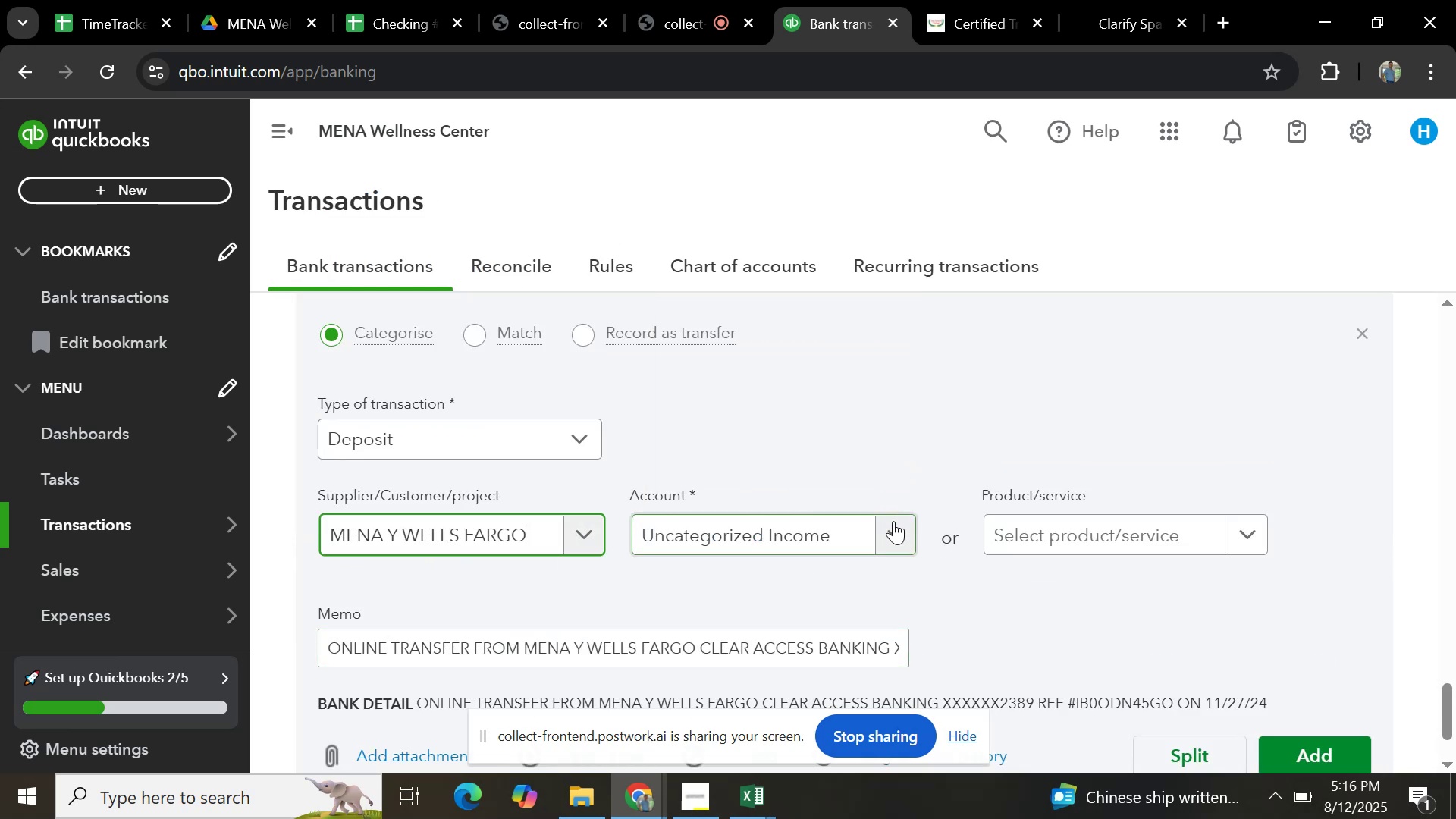 
left_click([905, 540])
 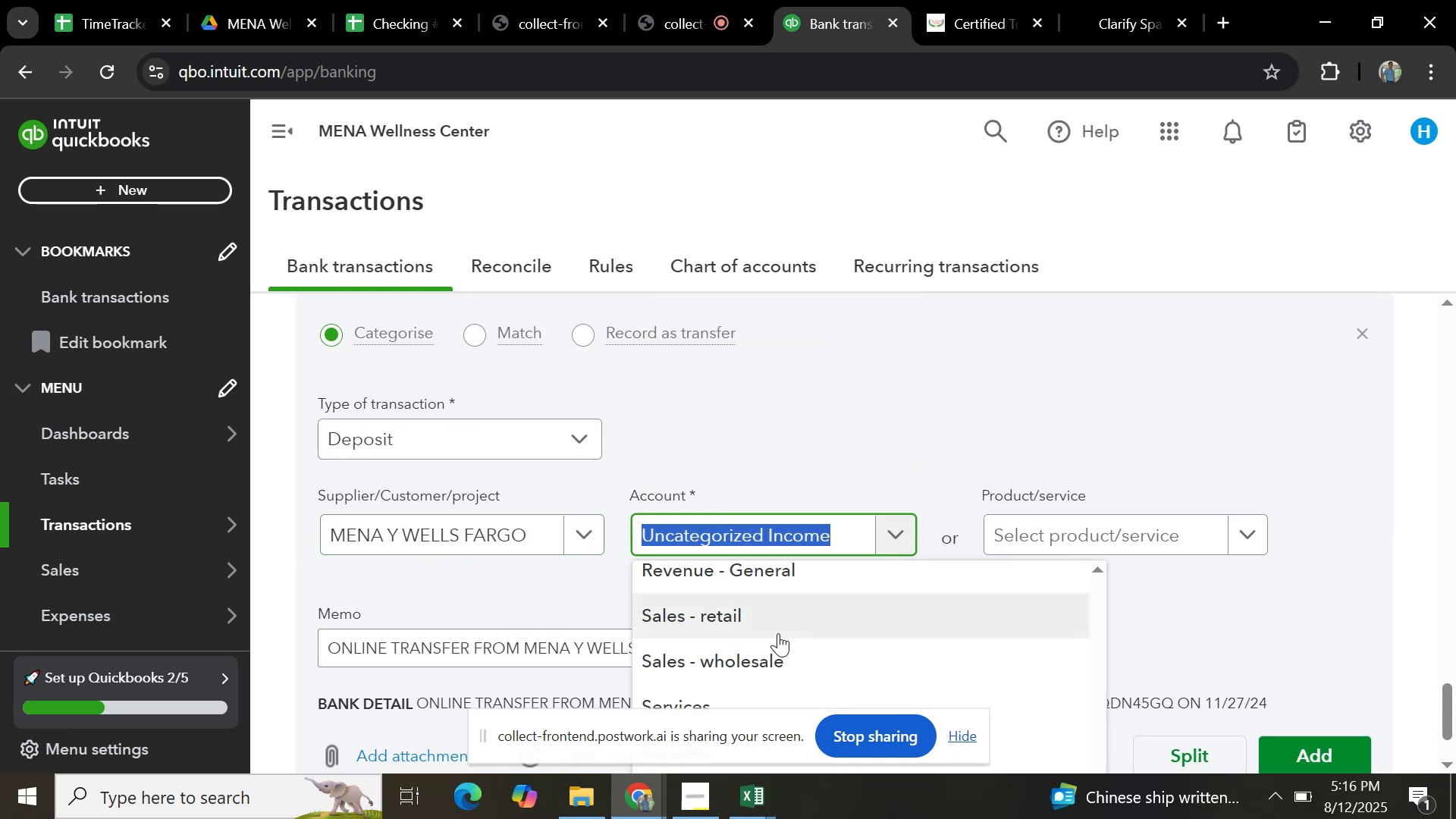 
left_click([778, 633])
 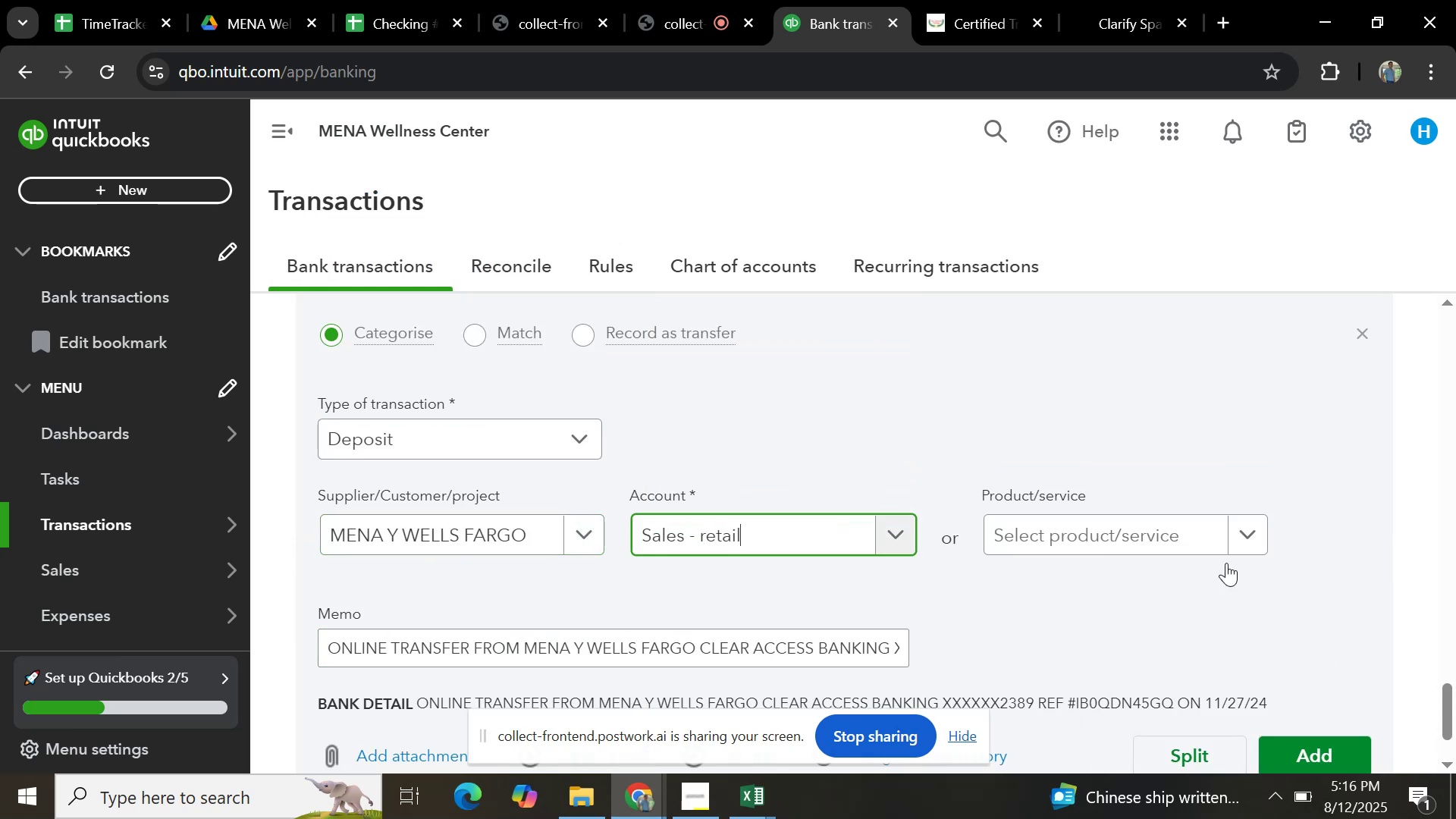 
scroll: coordinate [1225, 566], scroll_direction: down, amount: 2.0
 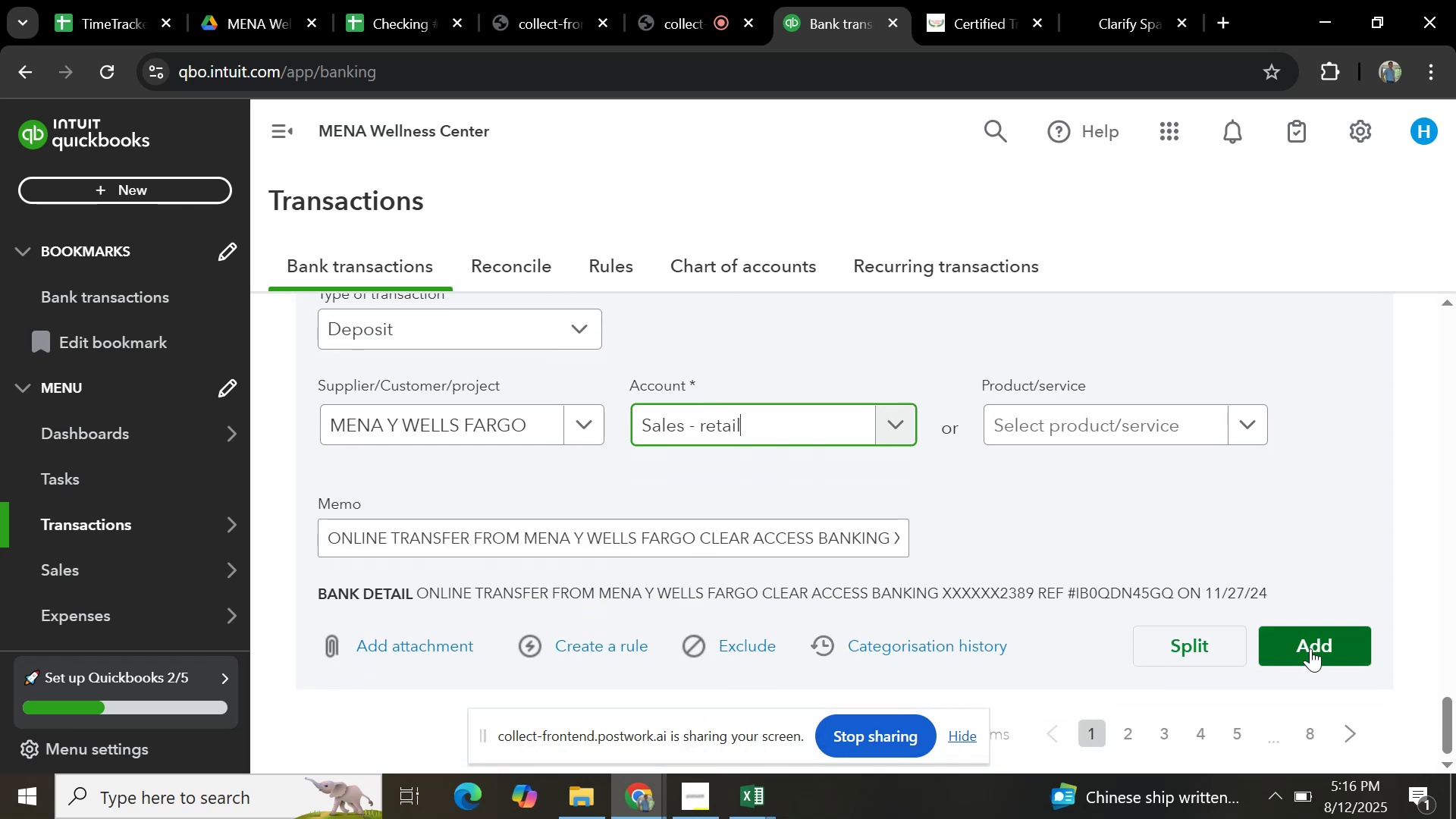 
left_click([1310, 647])
 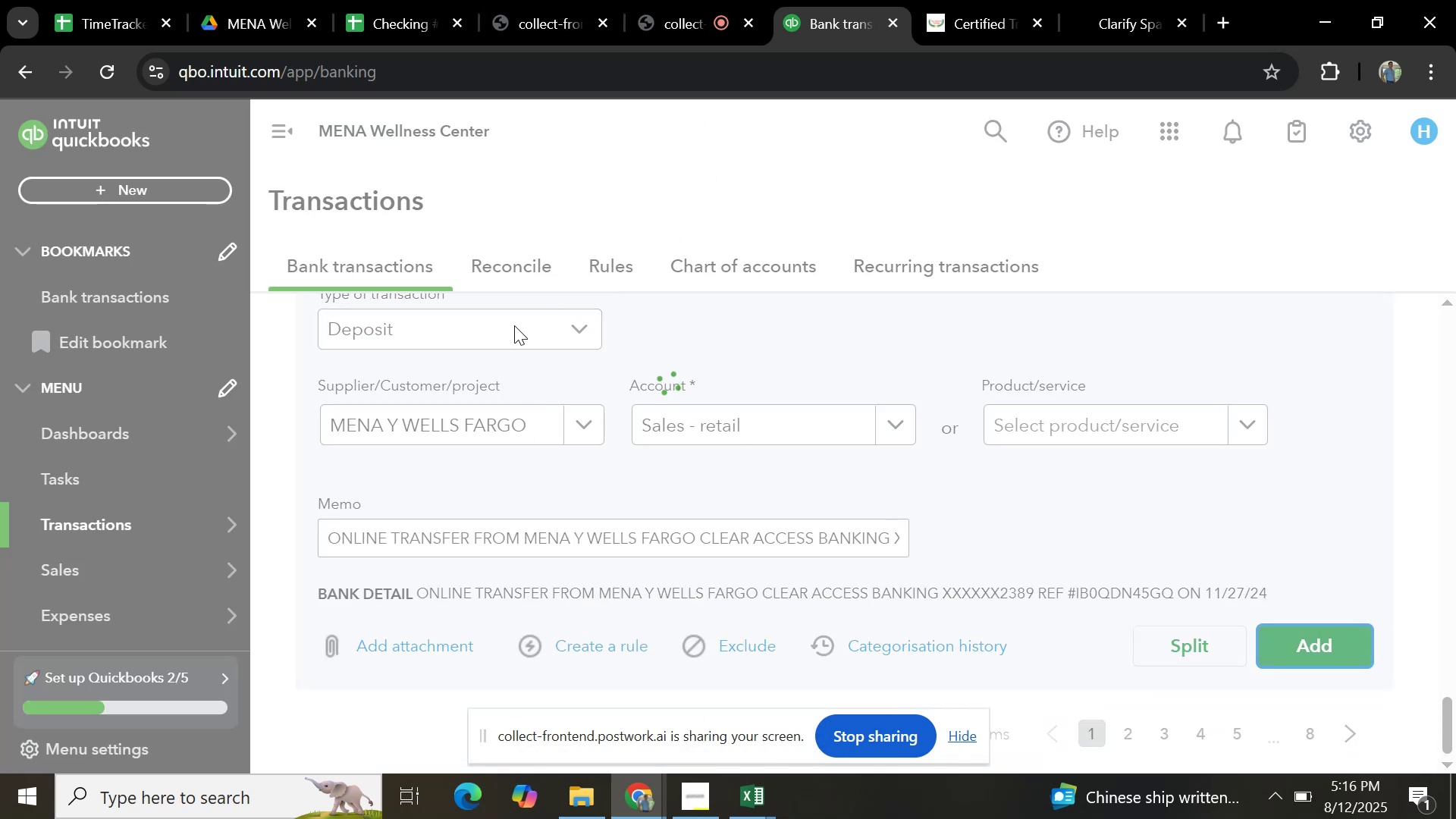 
scroll: coordinate [546, 475], scroll_direction: down, amount: 4.0
 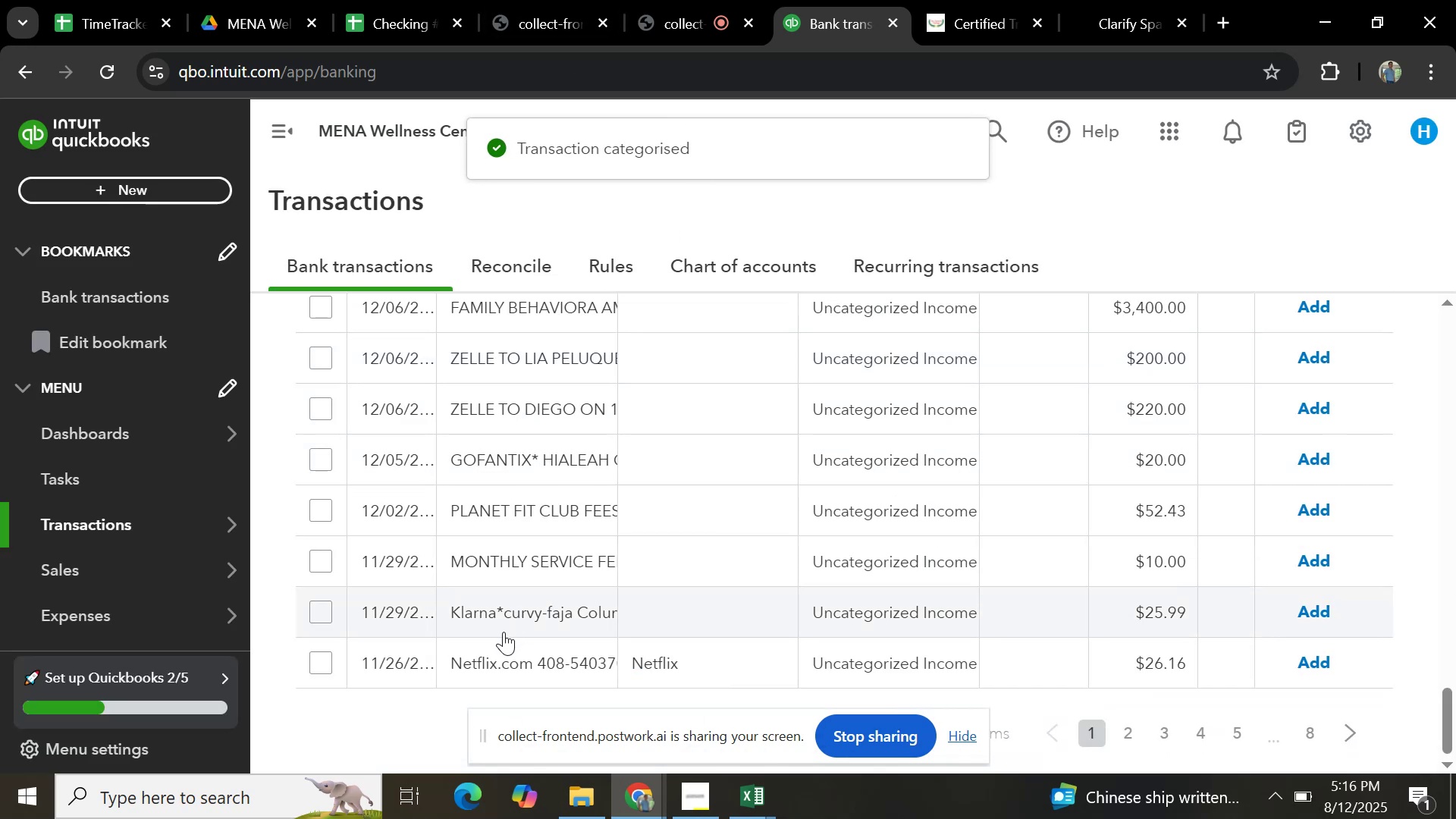 
left_click([506, 657])
 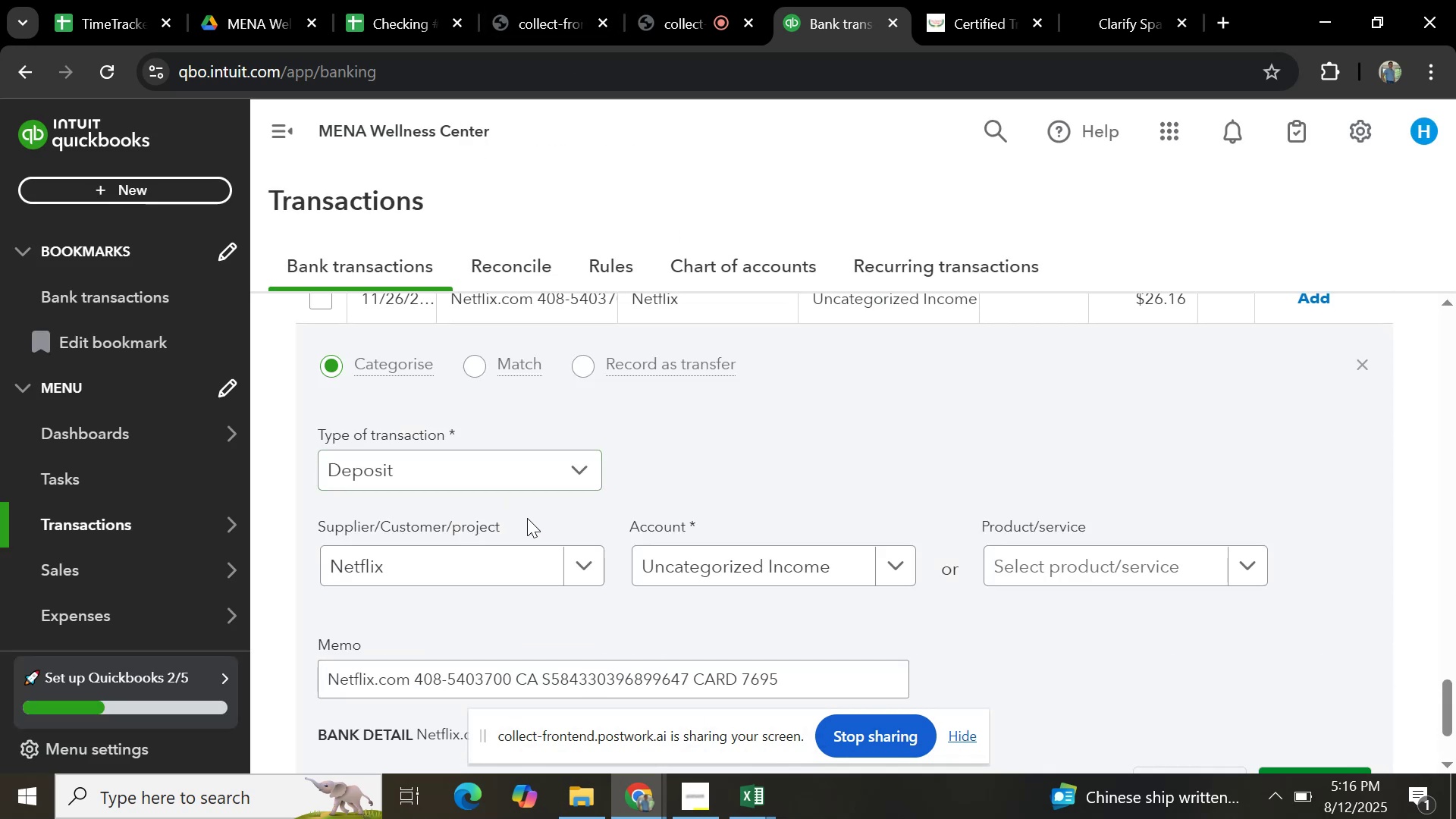 
scroll: coordinate [660, 409], scroll_direction: down, amount: 1.0
 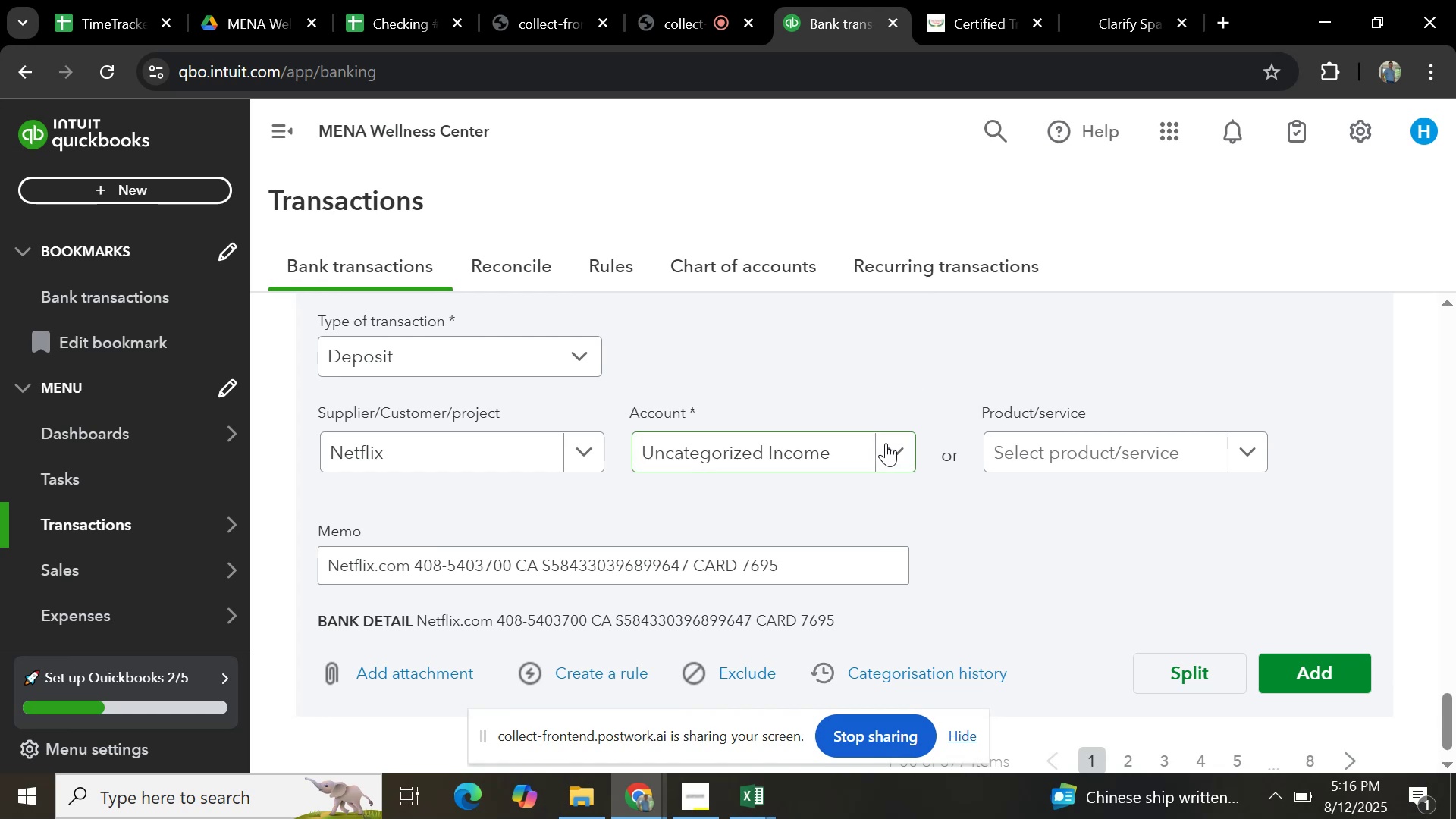 
left_click([886, 444])
 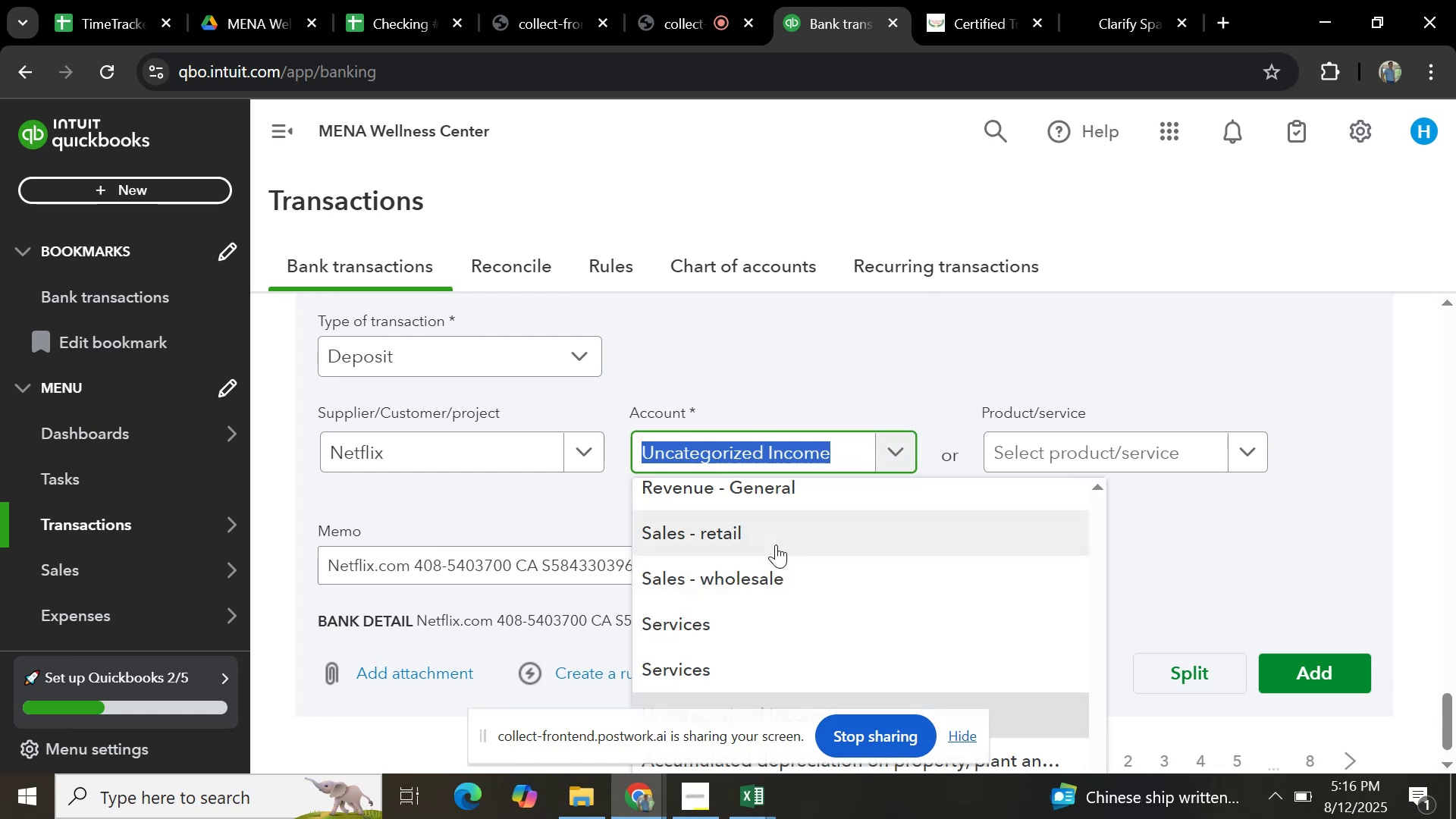 
left_click([774, 539])
 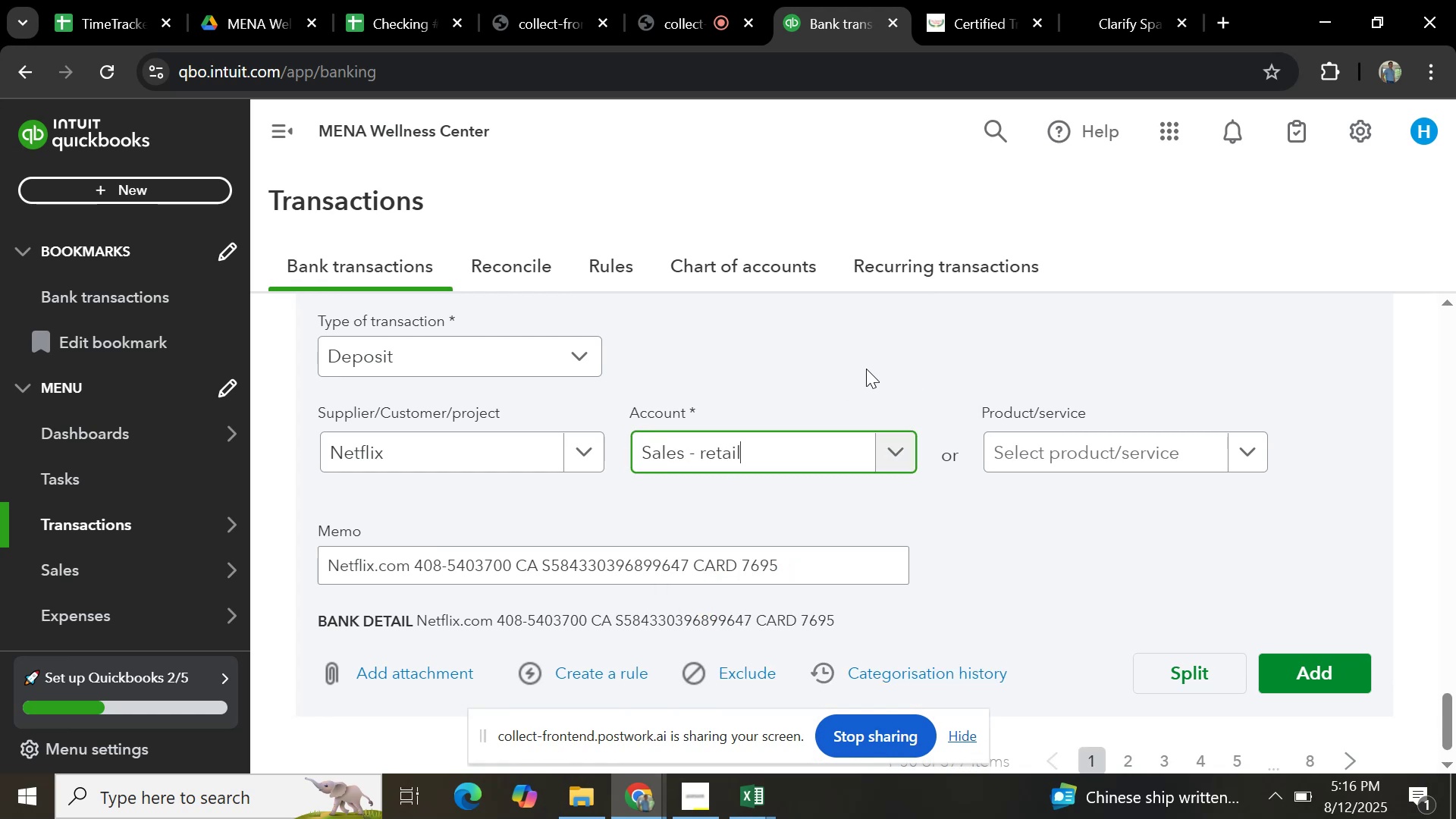 
scroll: coordinate [892, 387], scroll_direction: up, amount: 2.0
 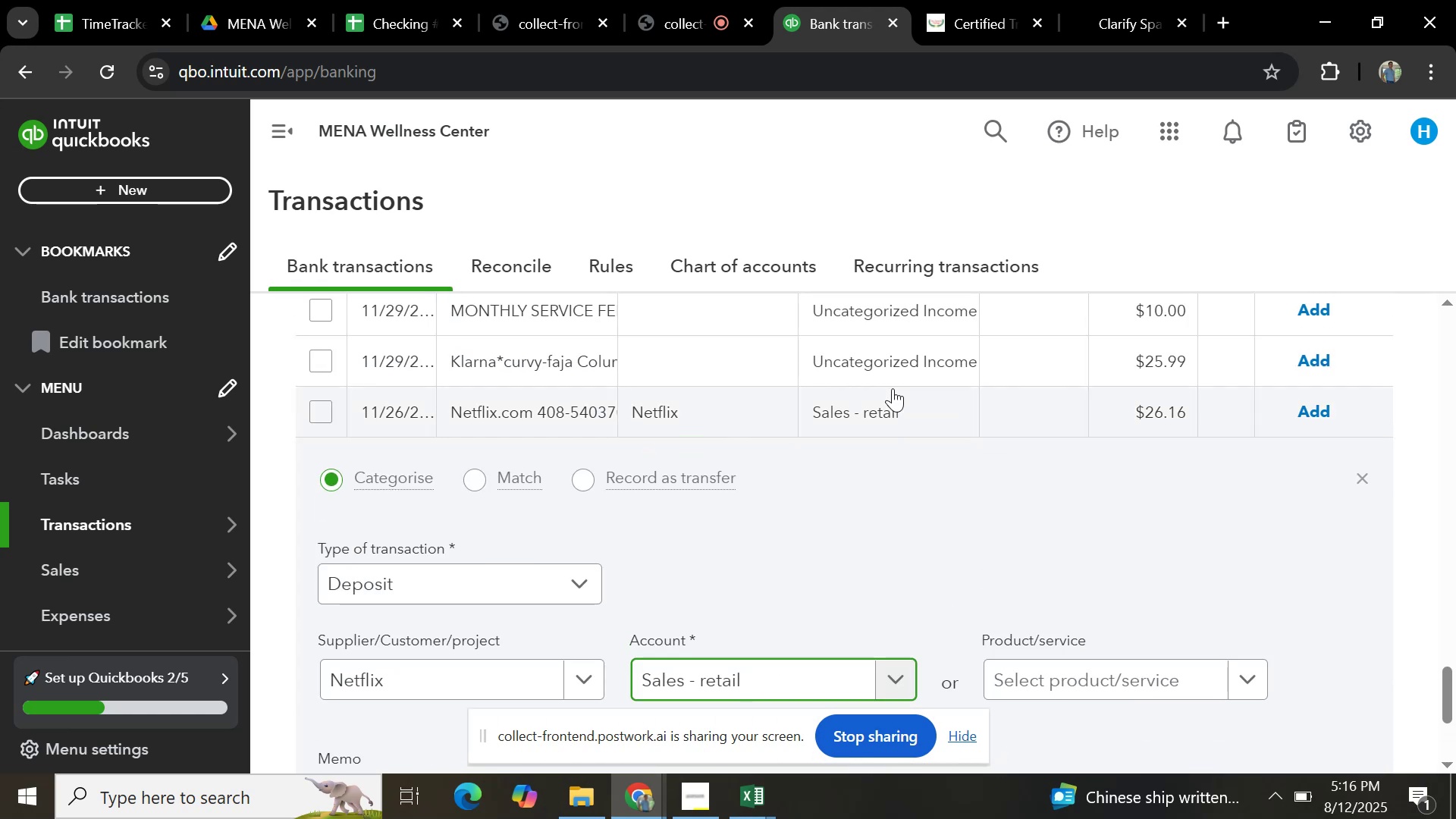 
scroll: coordinate [894, 389], scroll_direction: down, amount: 3.0
 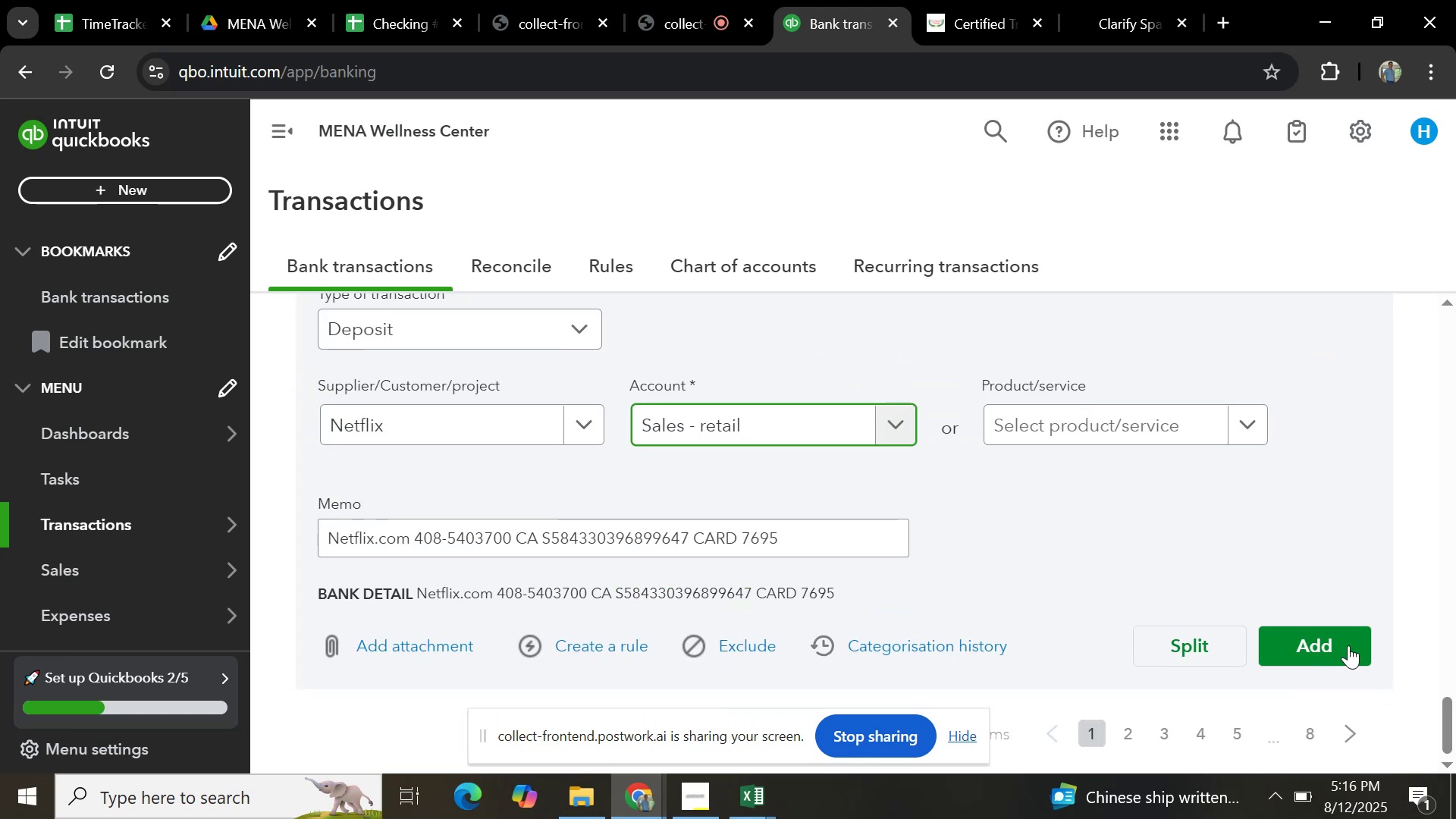 
left_click([1342, 645])
 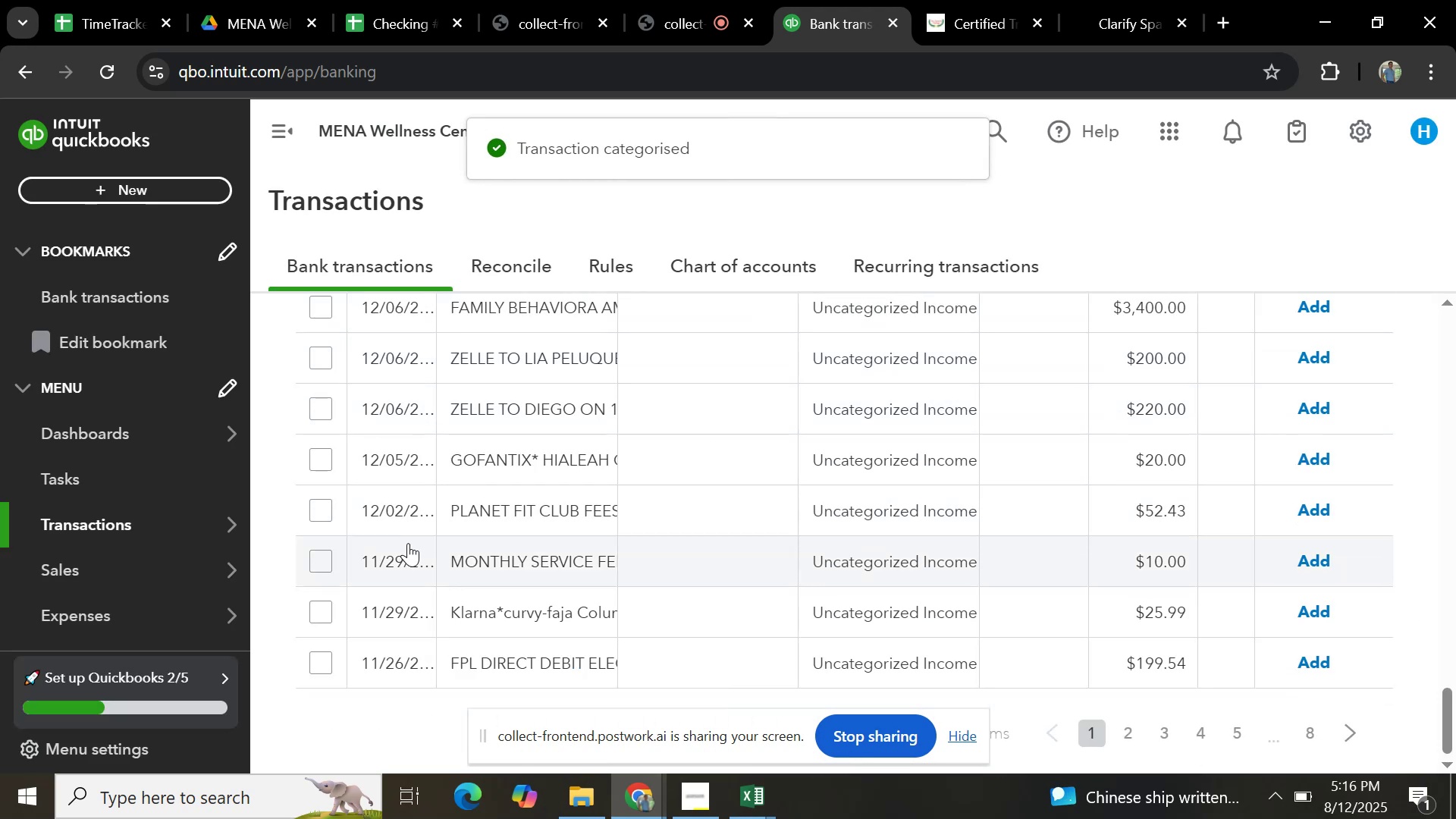 
scroll: coordinate [479, 482], scroll_direction: down, amount: 1.0
 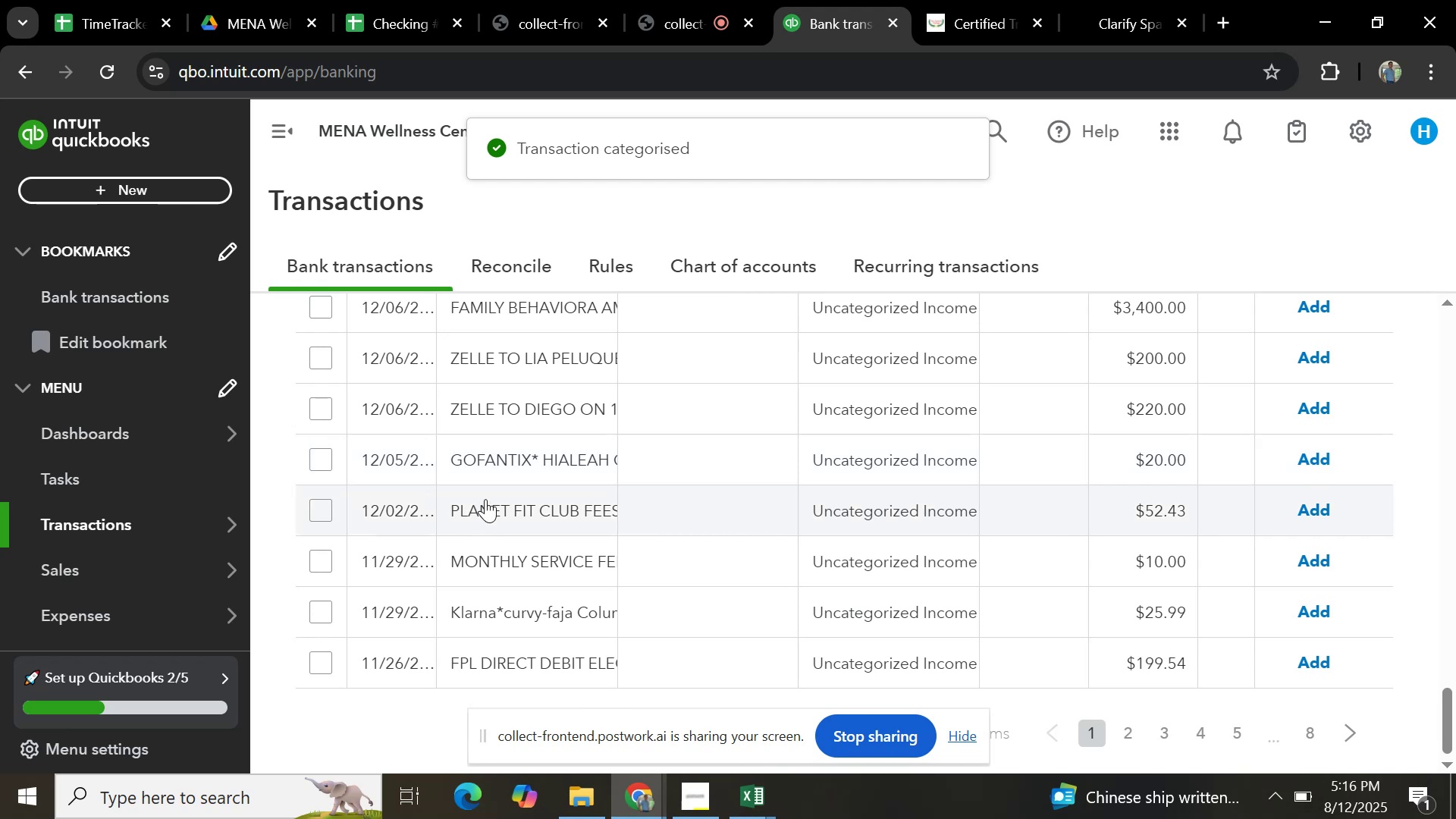 
left_click([485, 499])
 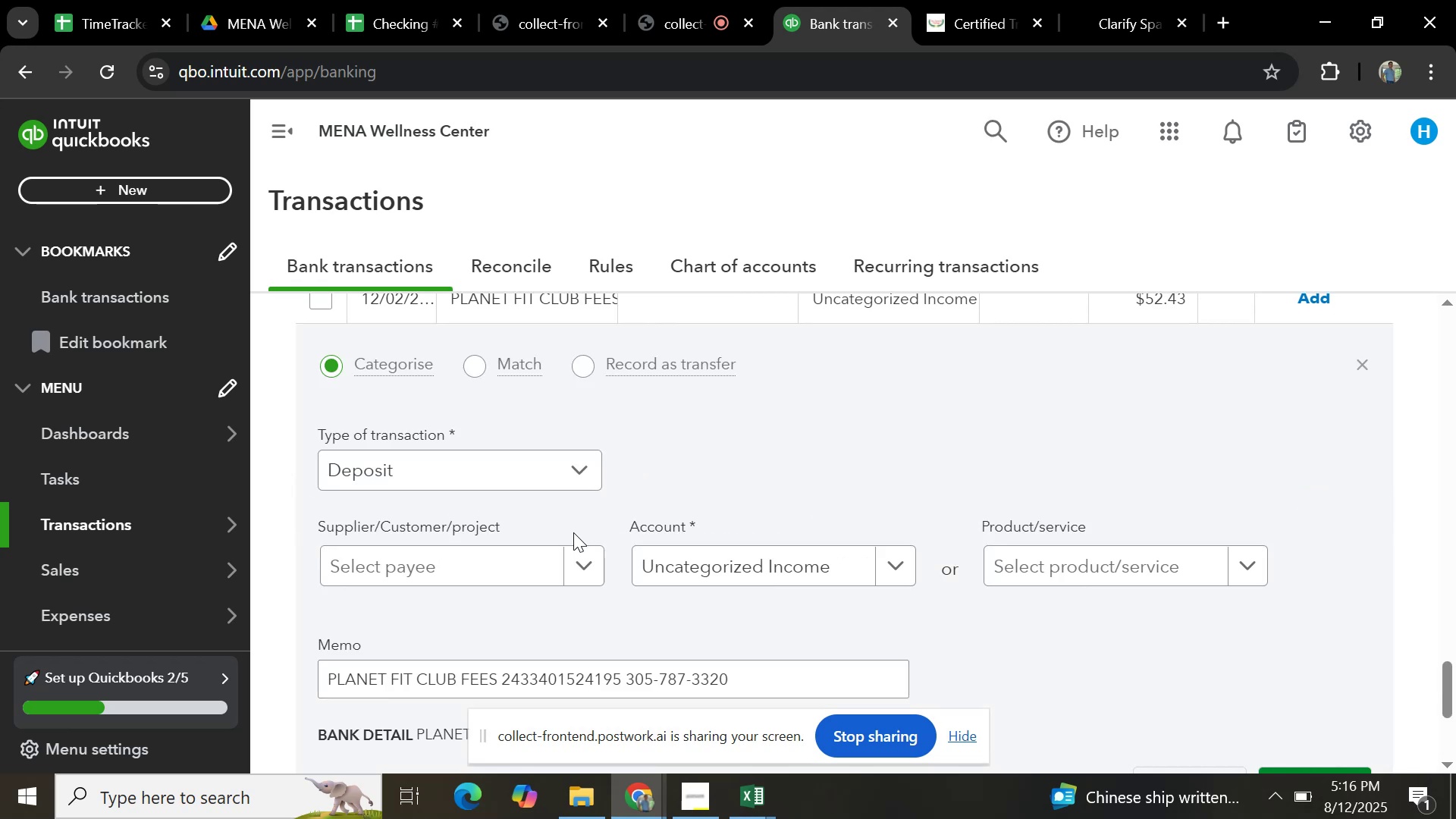 
scroll: coordinate [688, 491], scroll_direction: up, amount: 17.0
 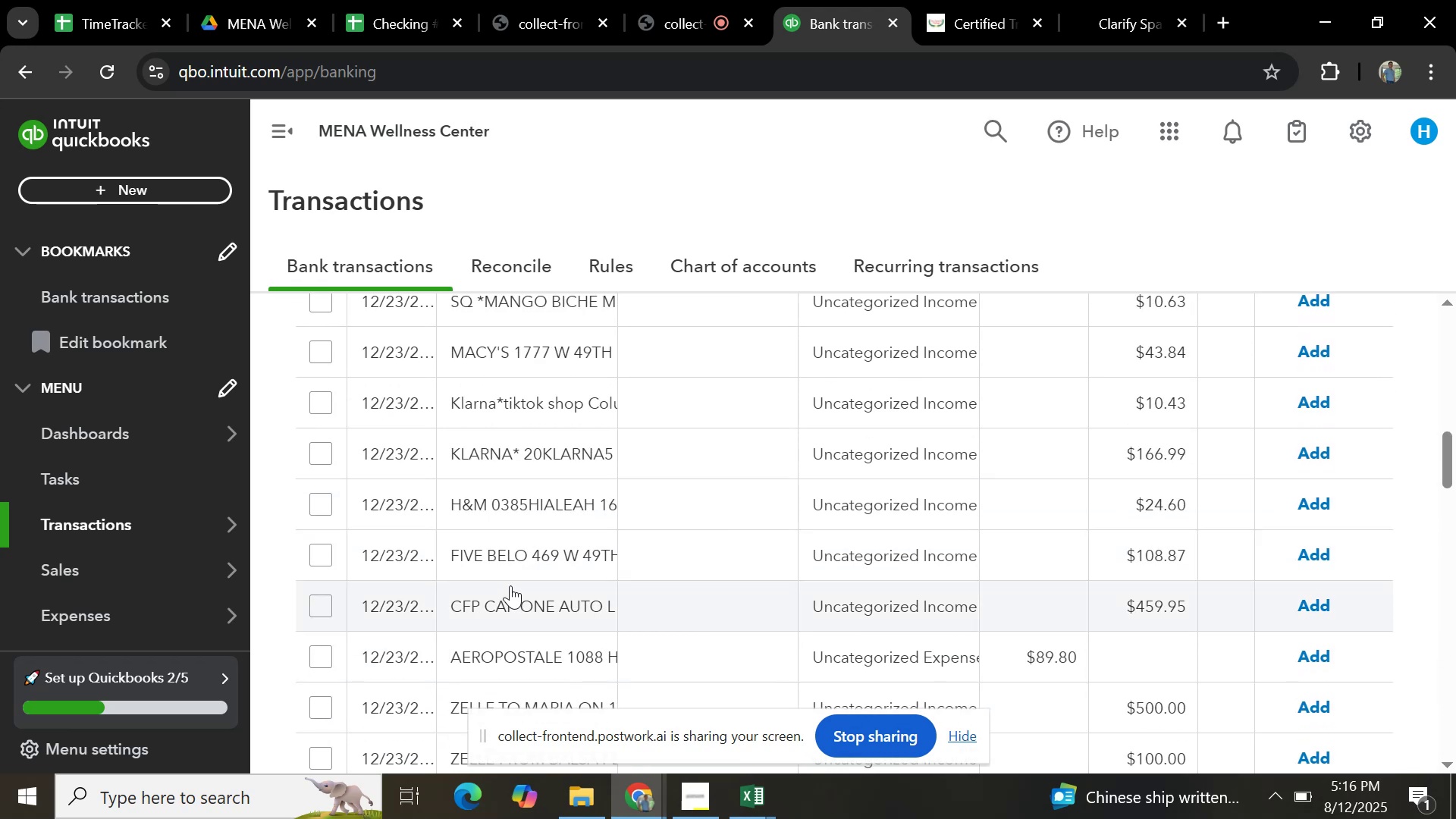 
scroll: coordinate [504, 563], scroll_direction: down, amount: 4.0
 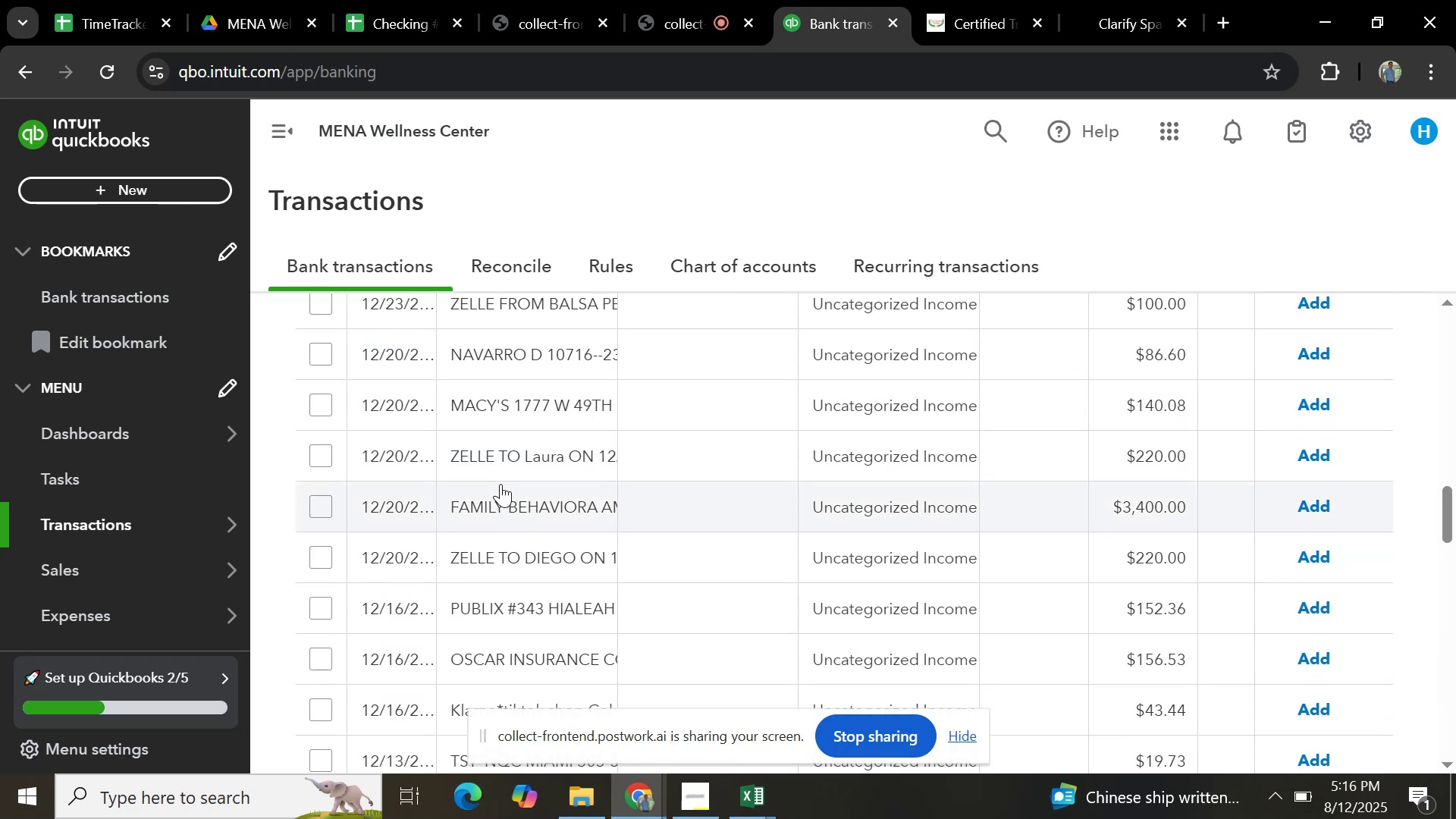 
scroll: coordinate [505, 480], scroll_direction: up, amount: 9.0
 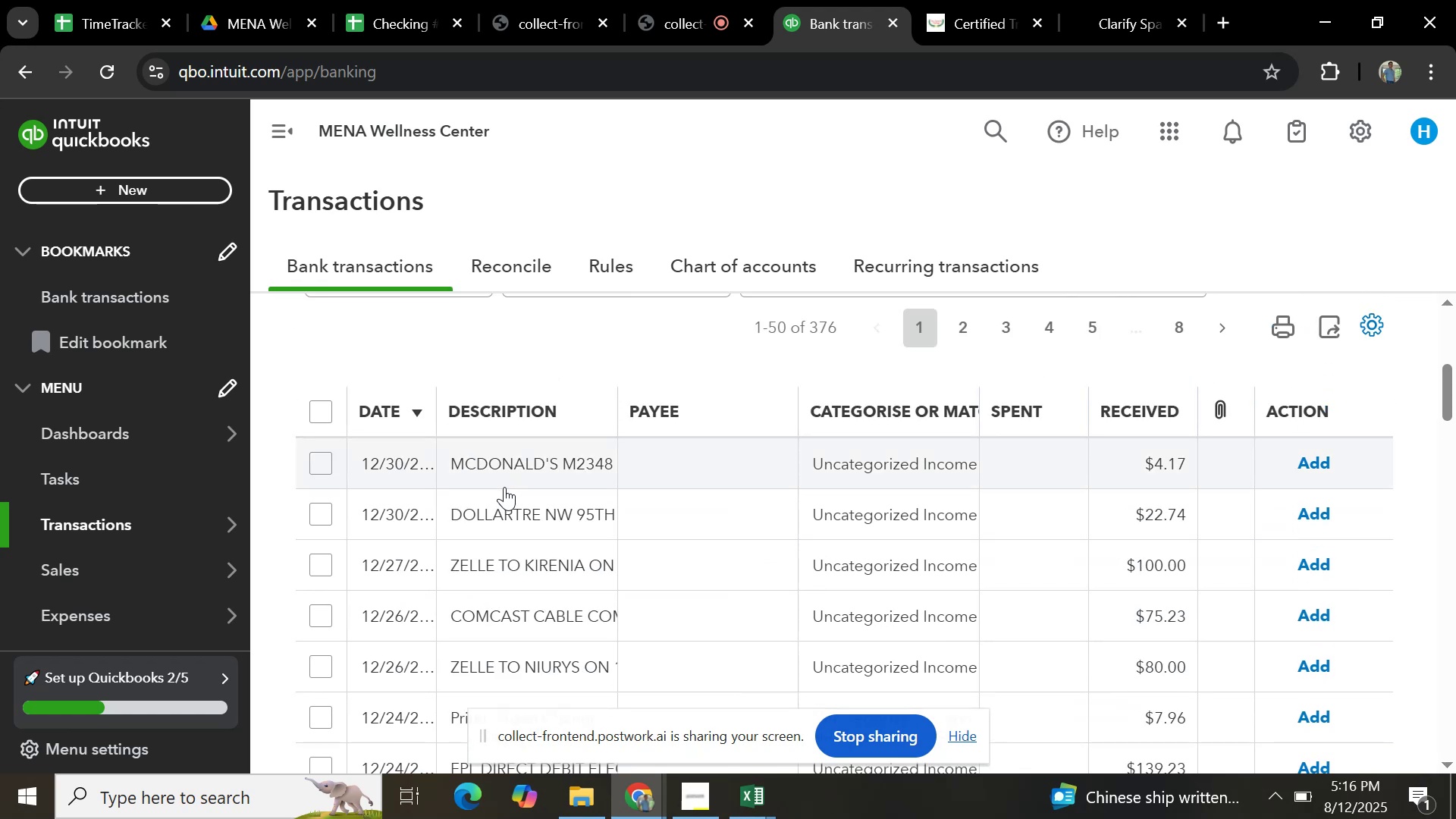 
scroll: coordinate [495, 549], scroll_direction: down, amount: 11.0
 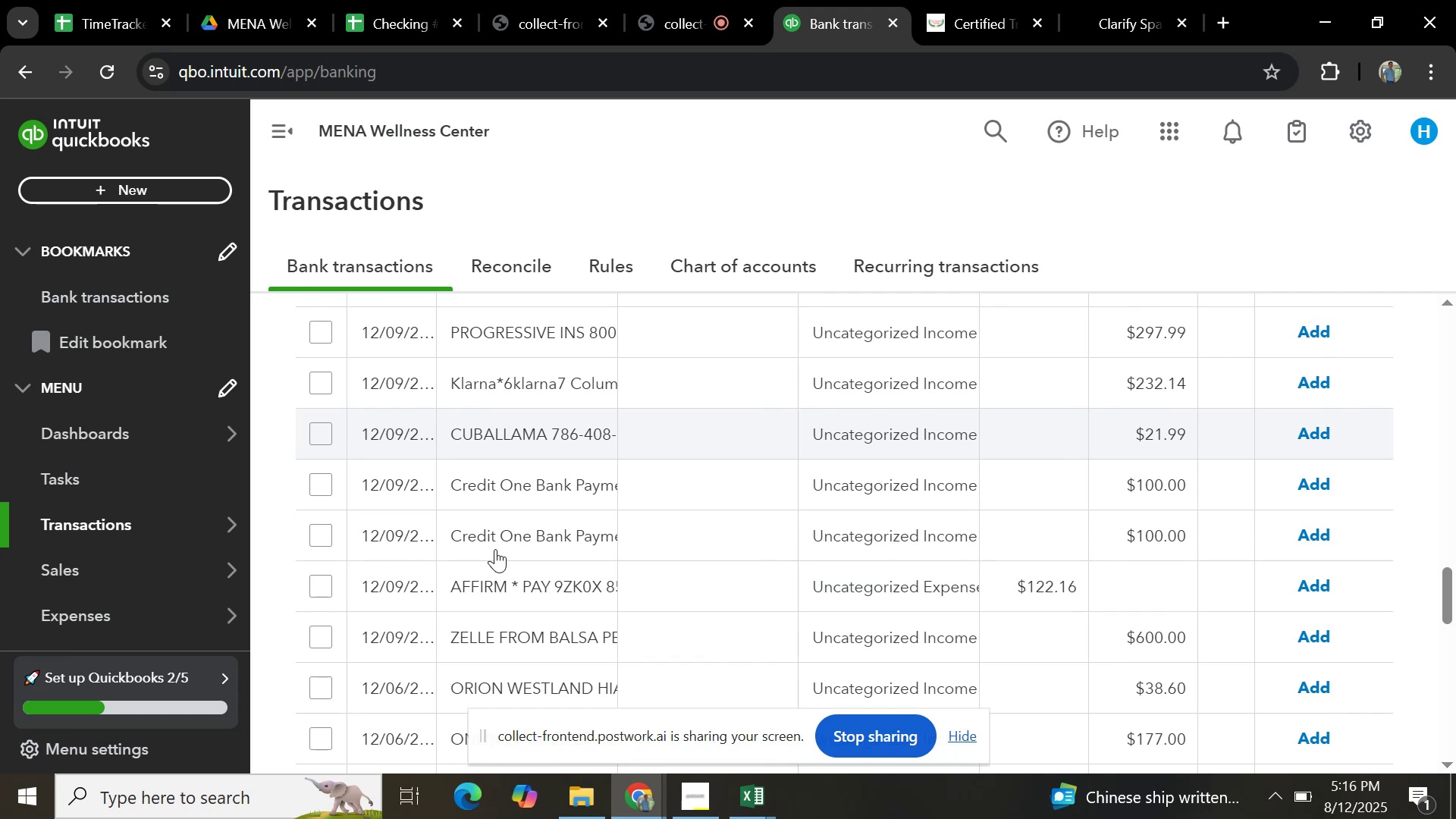 
scroll: coordinate [535, 507], scroll_direction: down, amount: 3.0
 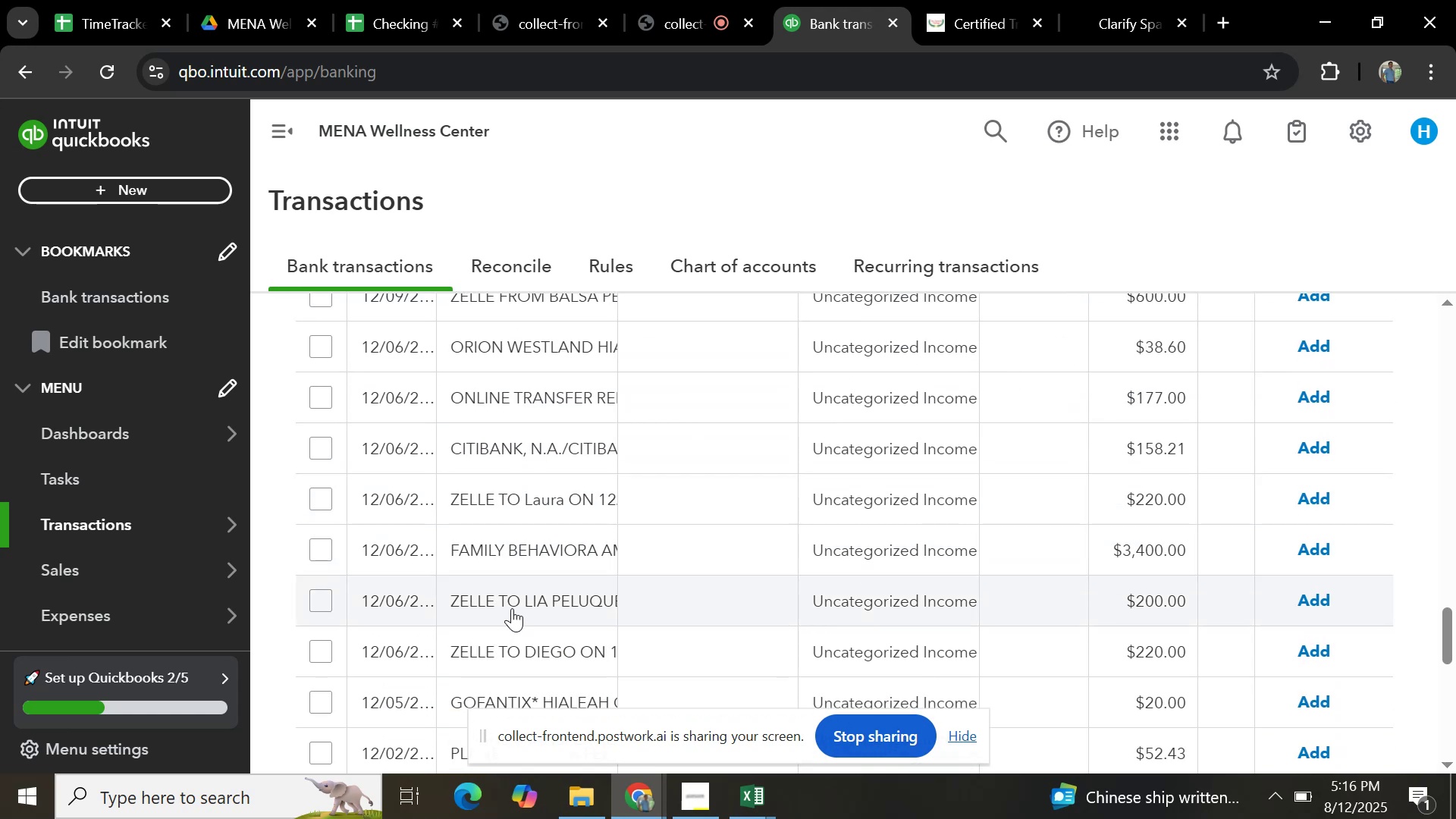 
left_click([512, 608])
 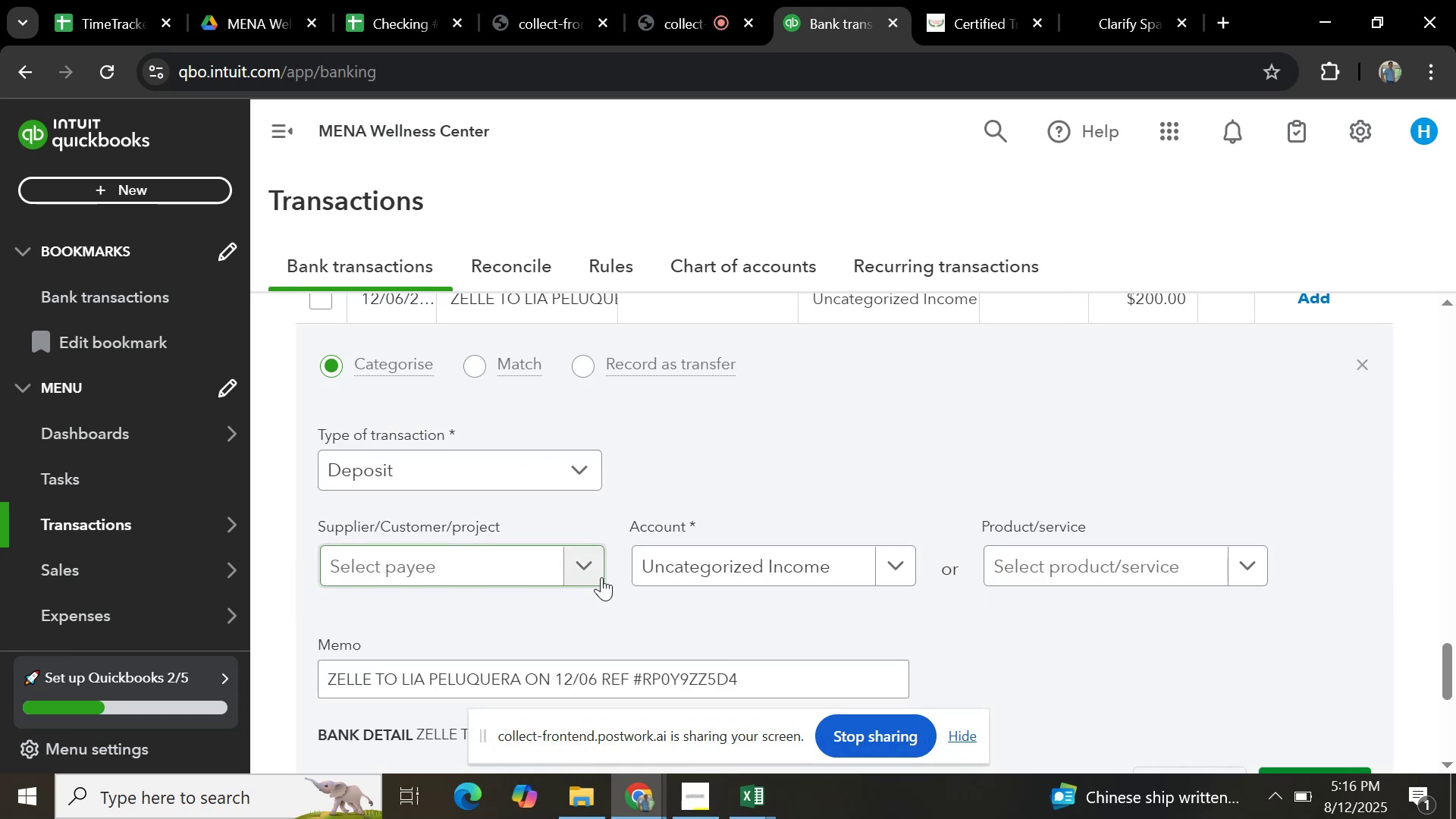 
scroll: coordinate [1062, 432], scroll_direction: up, amount: 4.0
 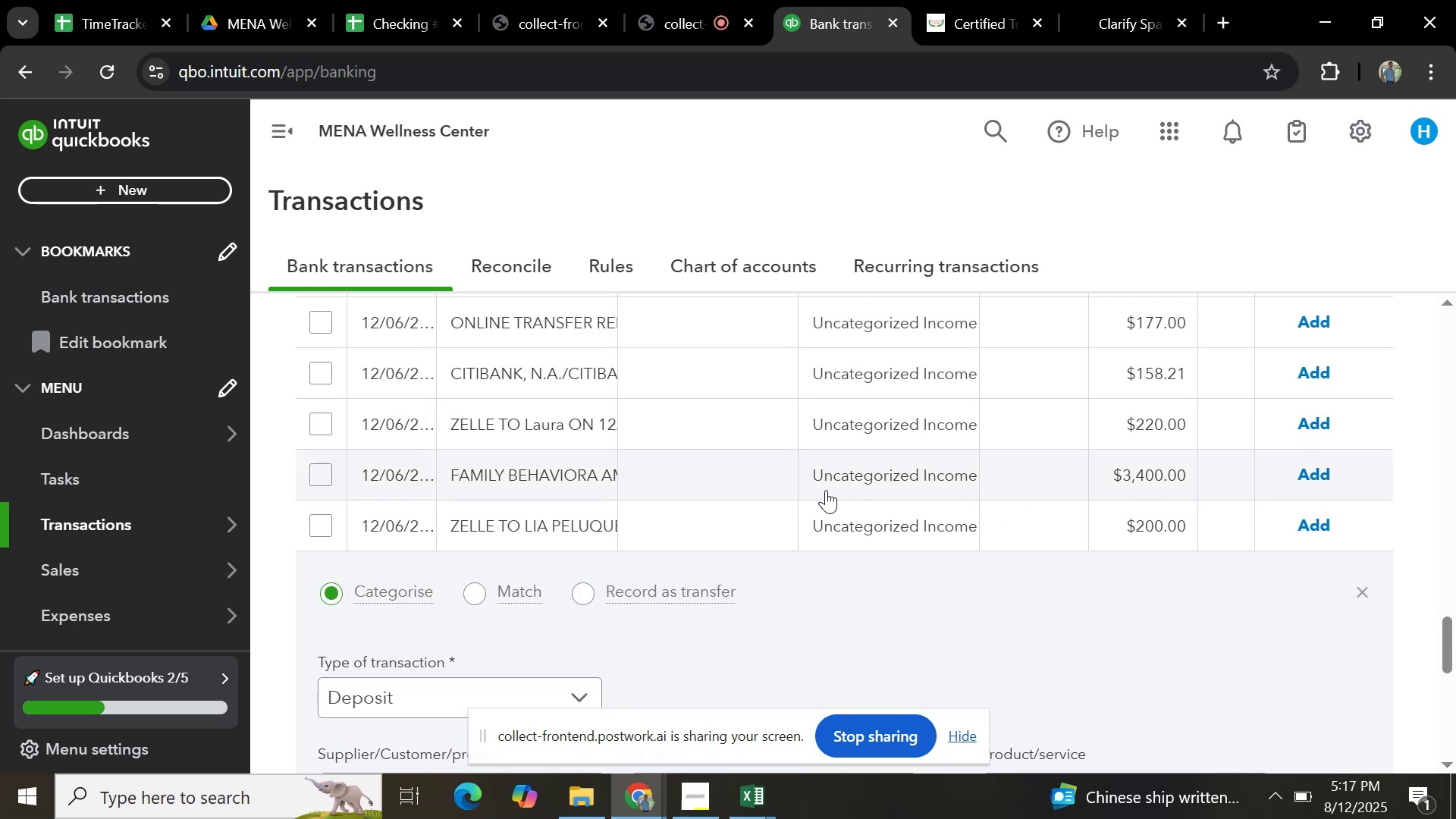 
scroll: coordinate [827, 490], scroll_direction: down, amount: 3.0
 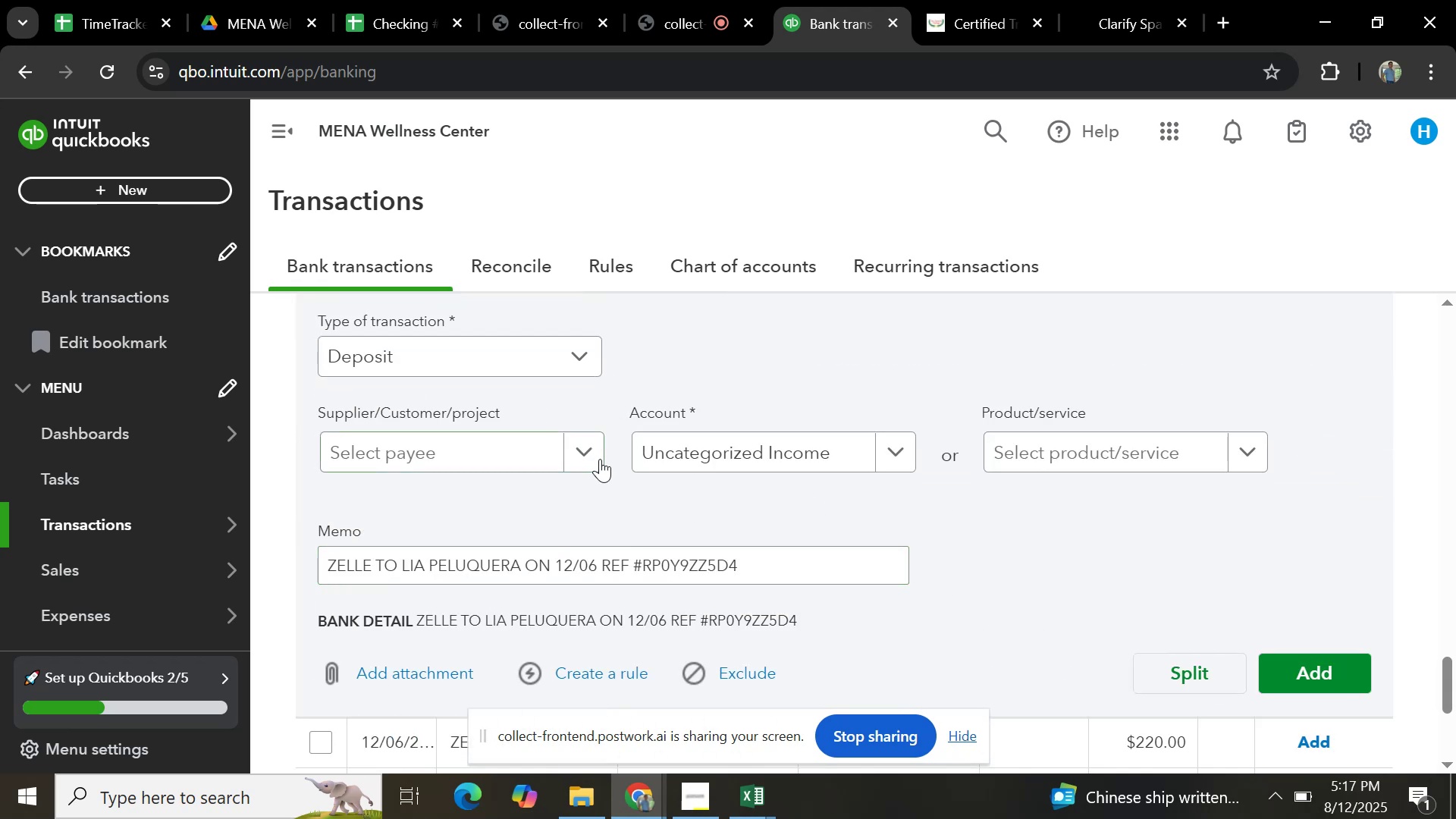 
left_click([585, 453])
 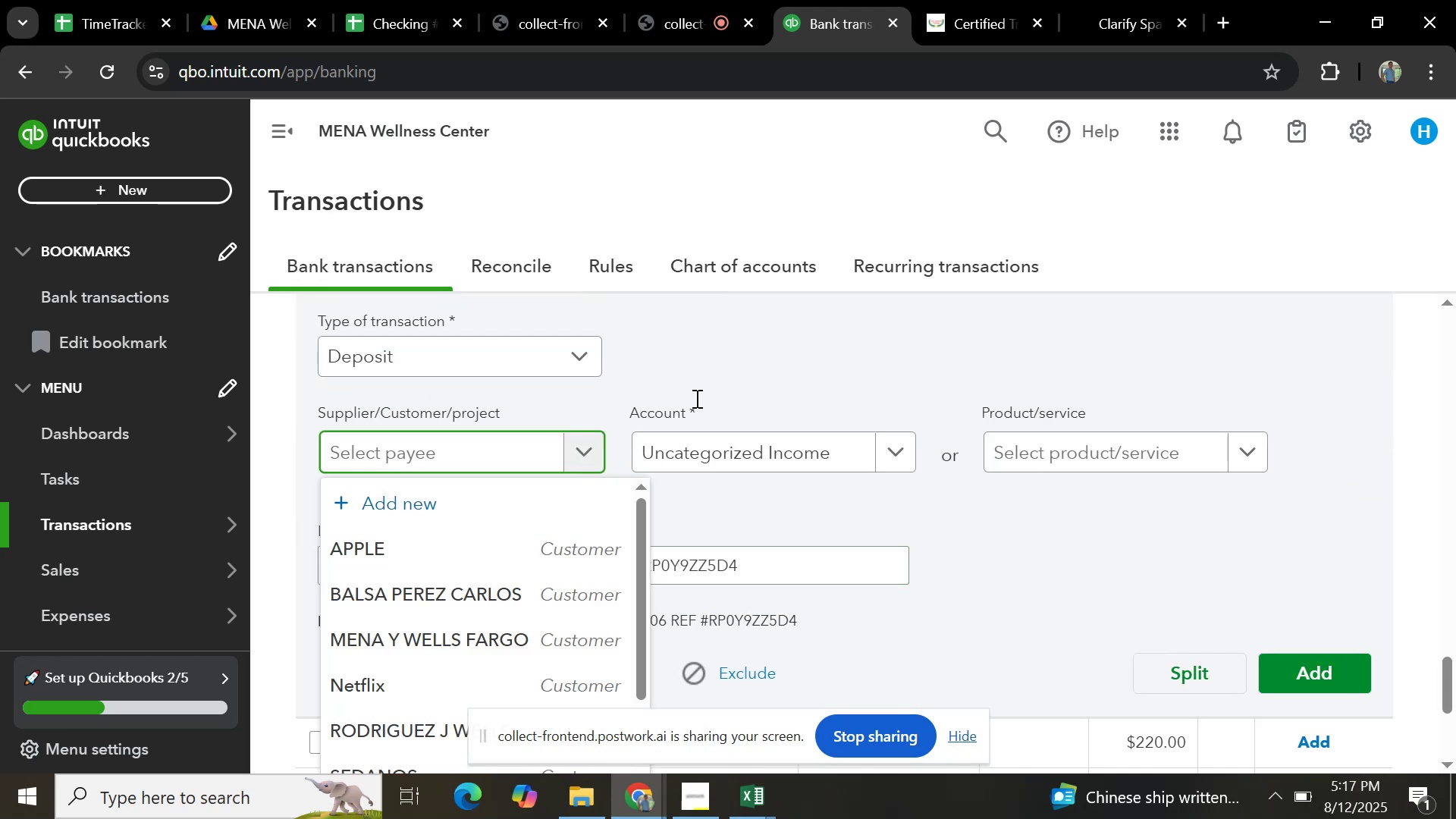 
left_click([720, 391])
 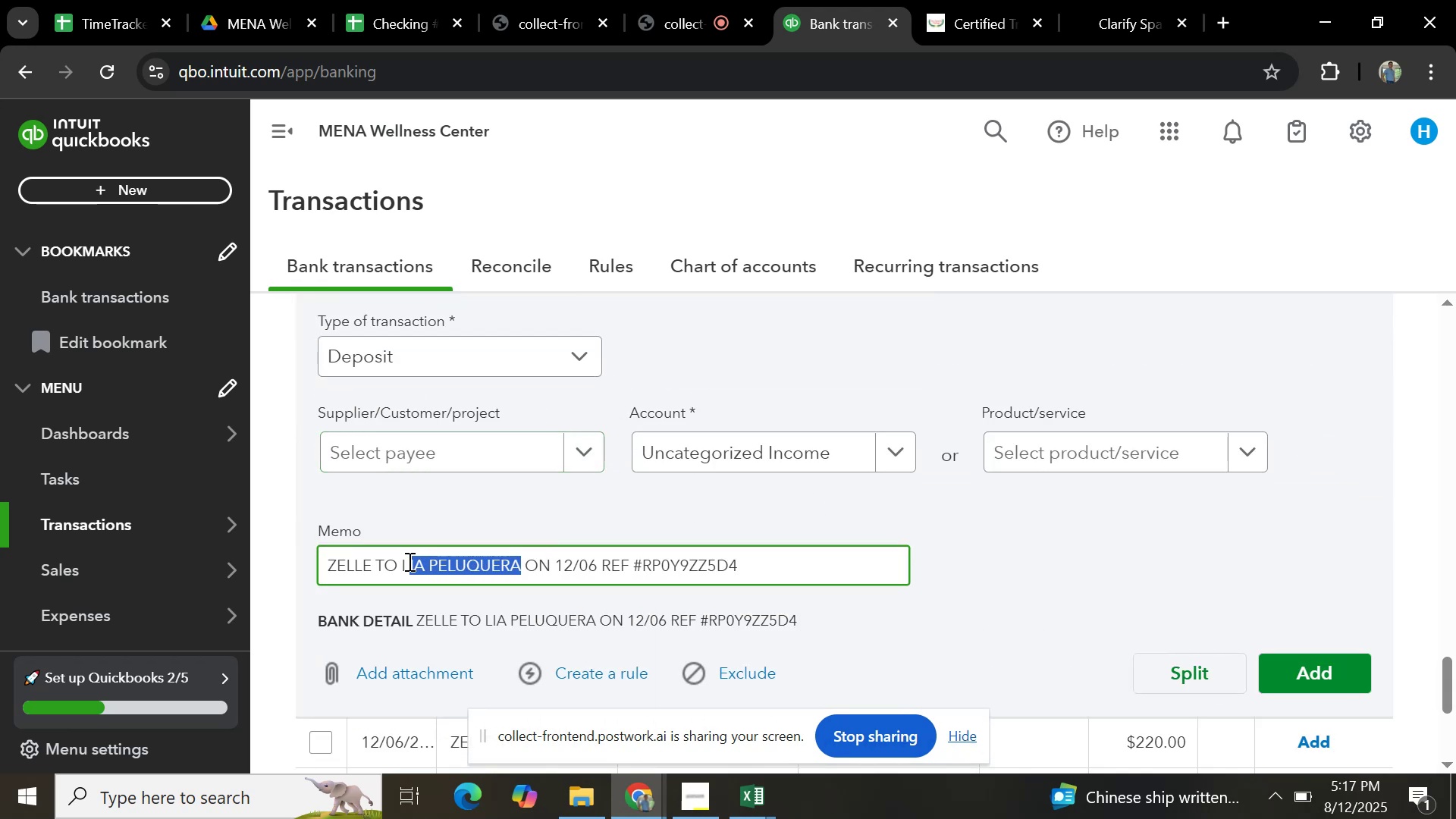 
wait(5.88)
 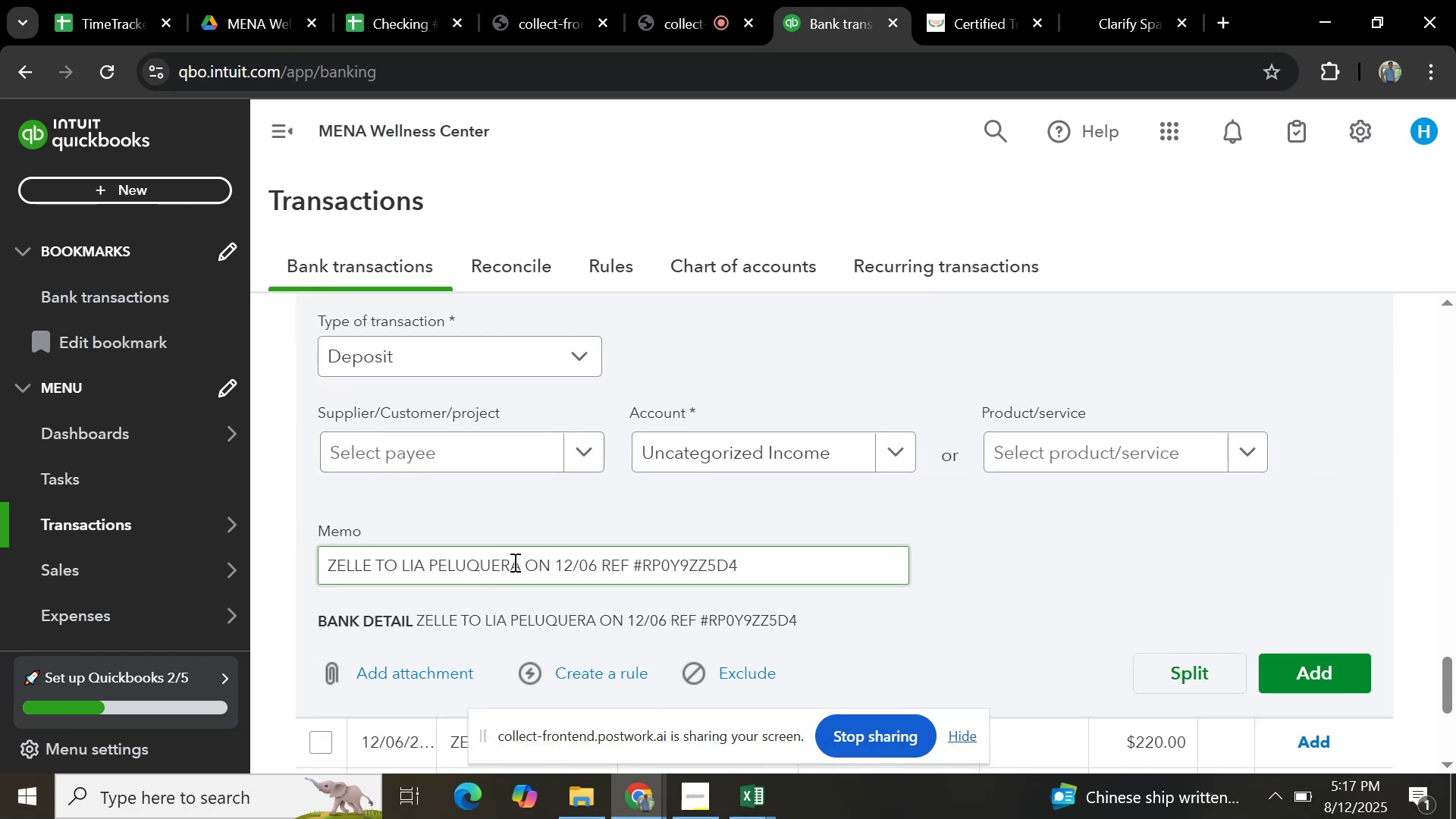 
key(Control+C)
 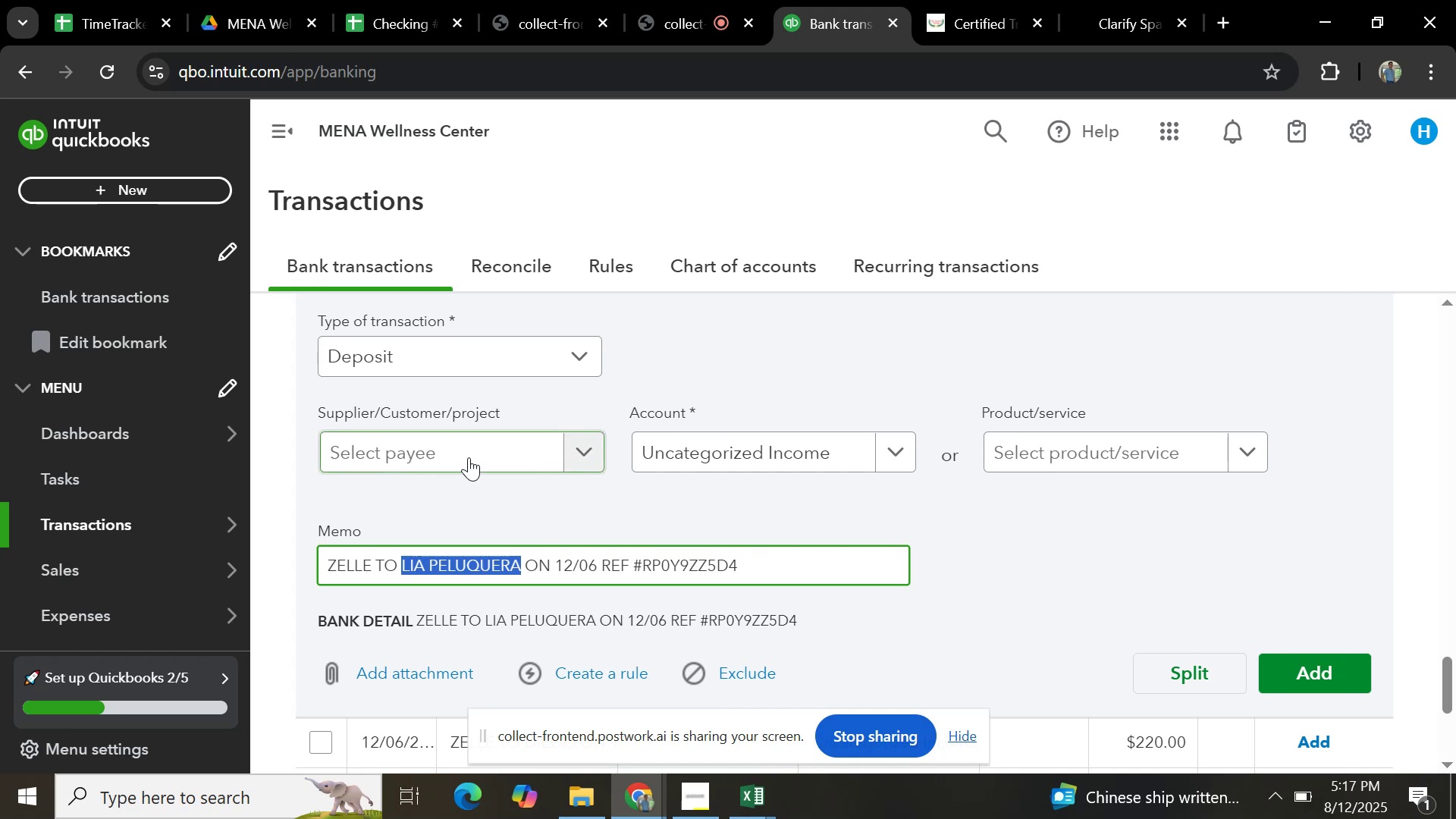 
left_click([469, 457])
 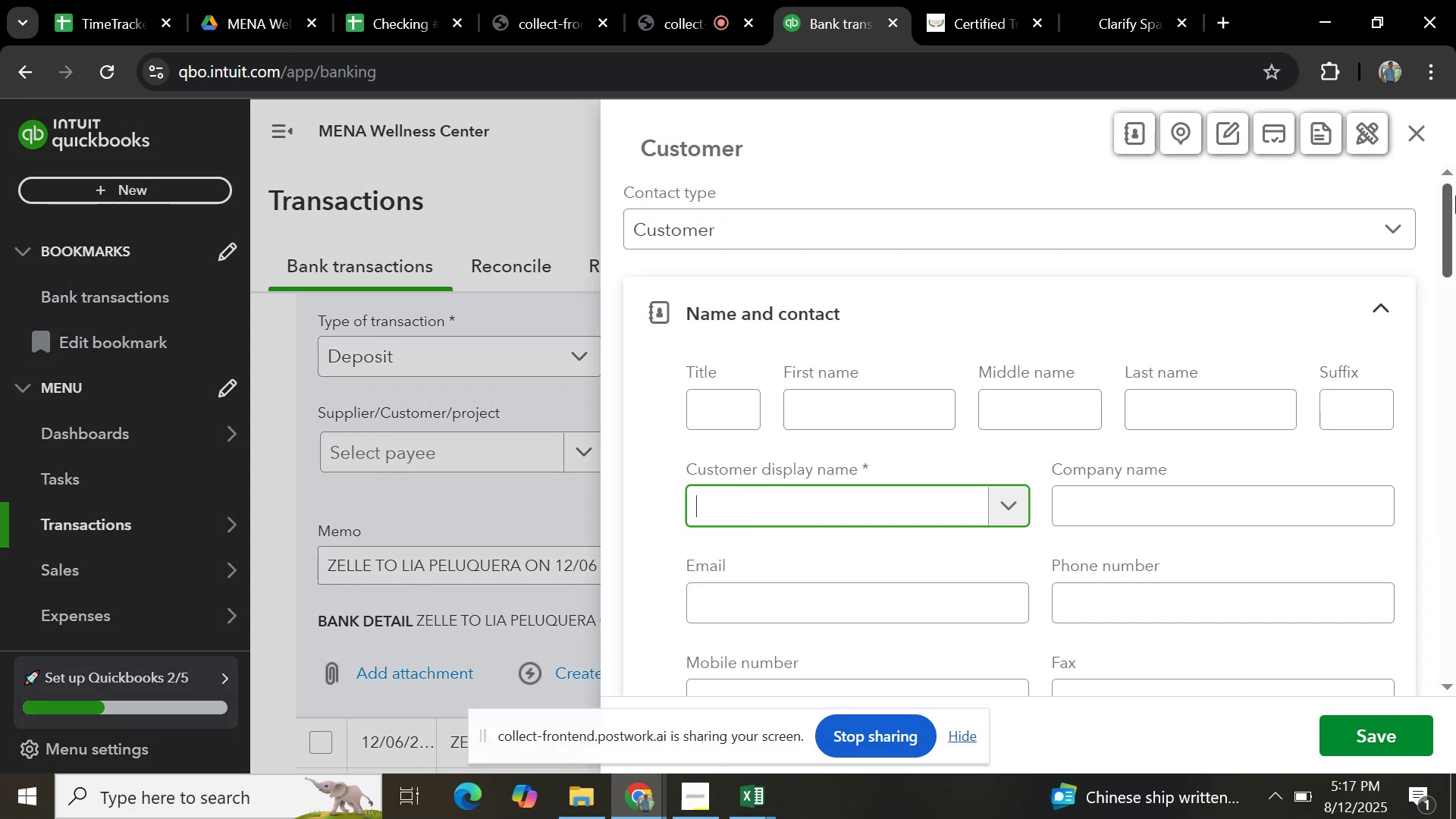 
left_click([1420, 136])
 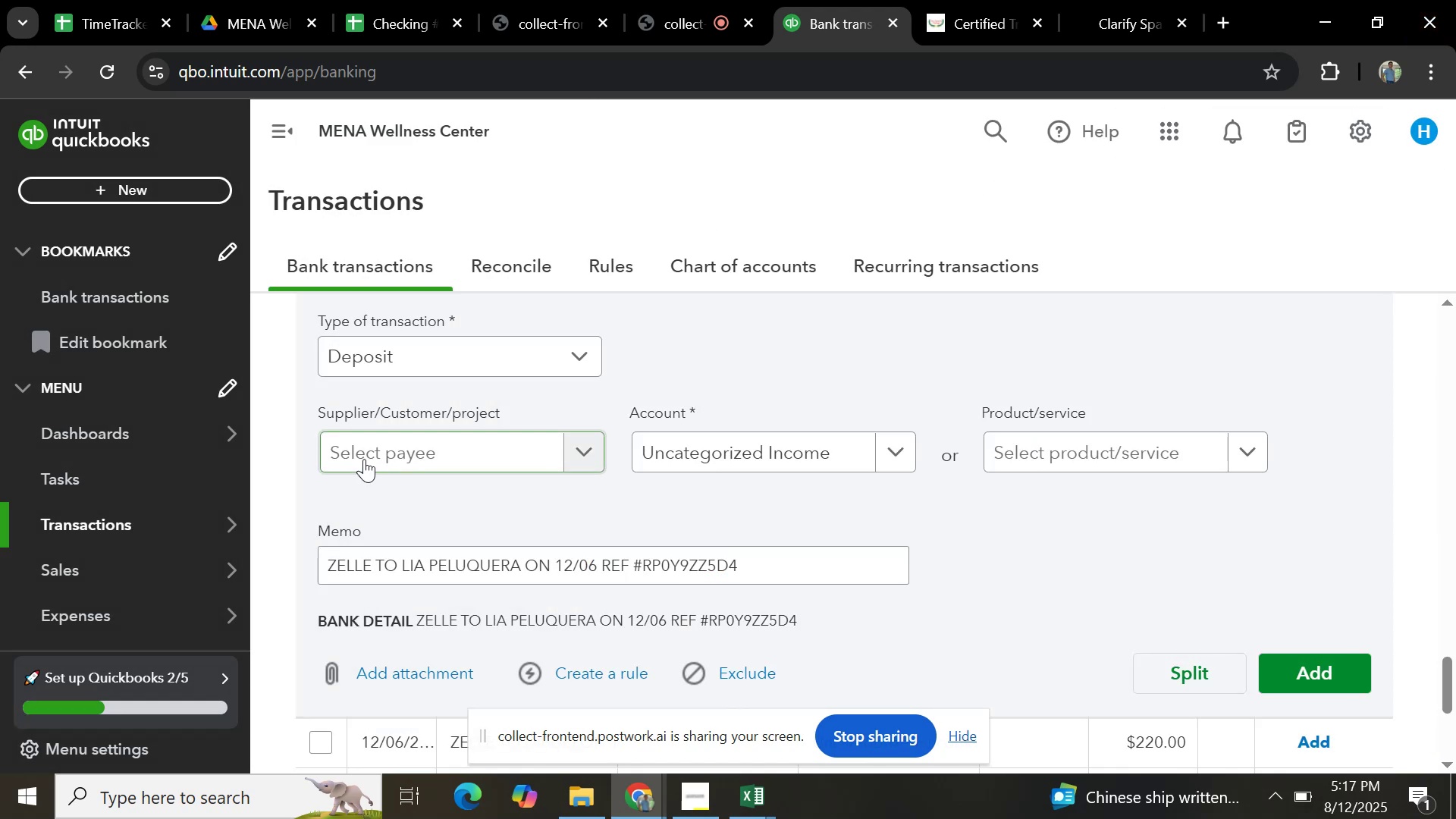 
left_click([364, 459])
 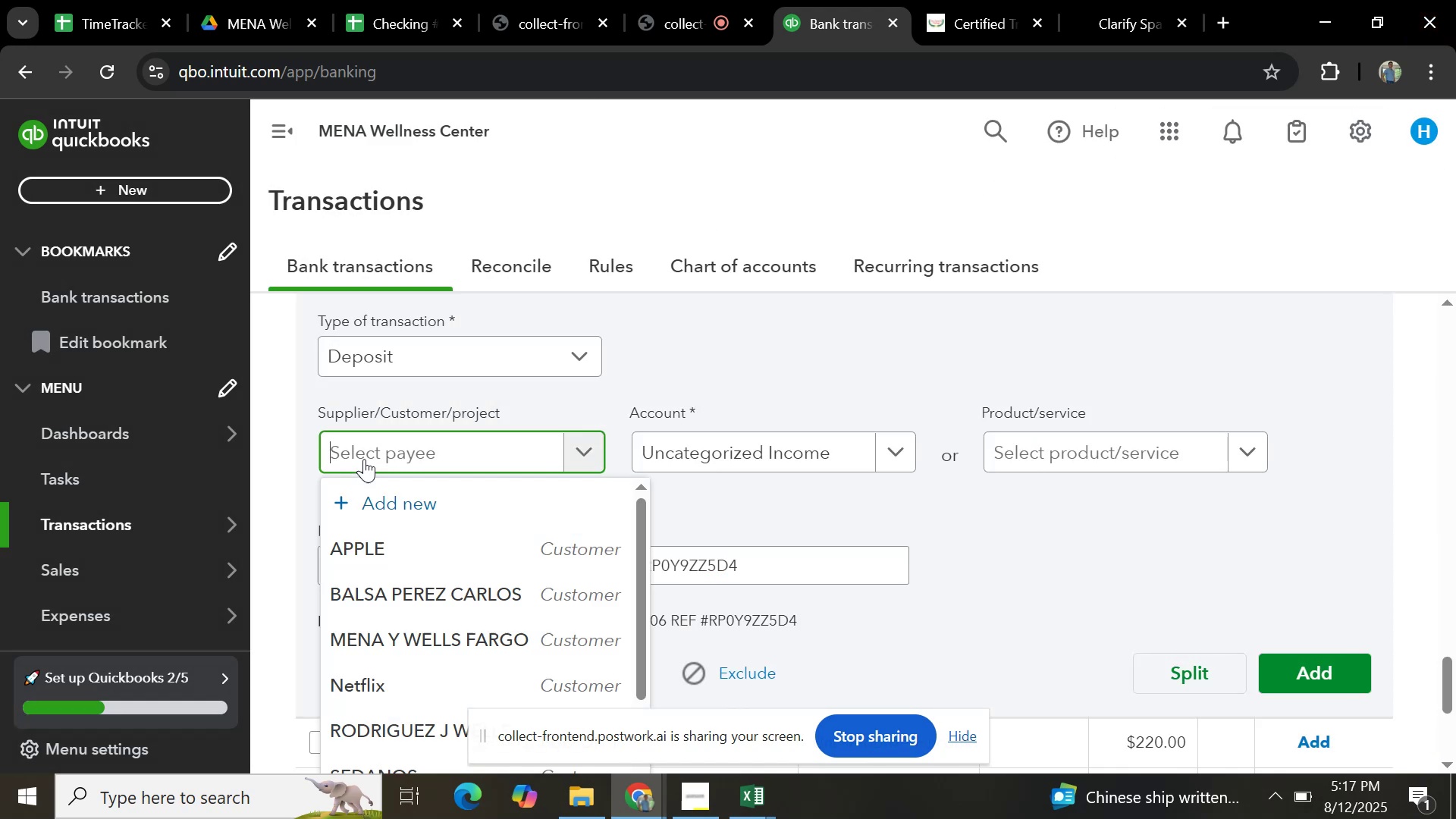 
key(Control+V)
 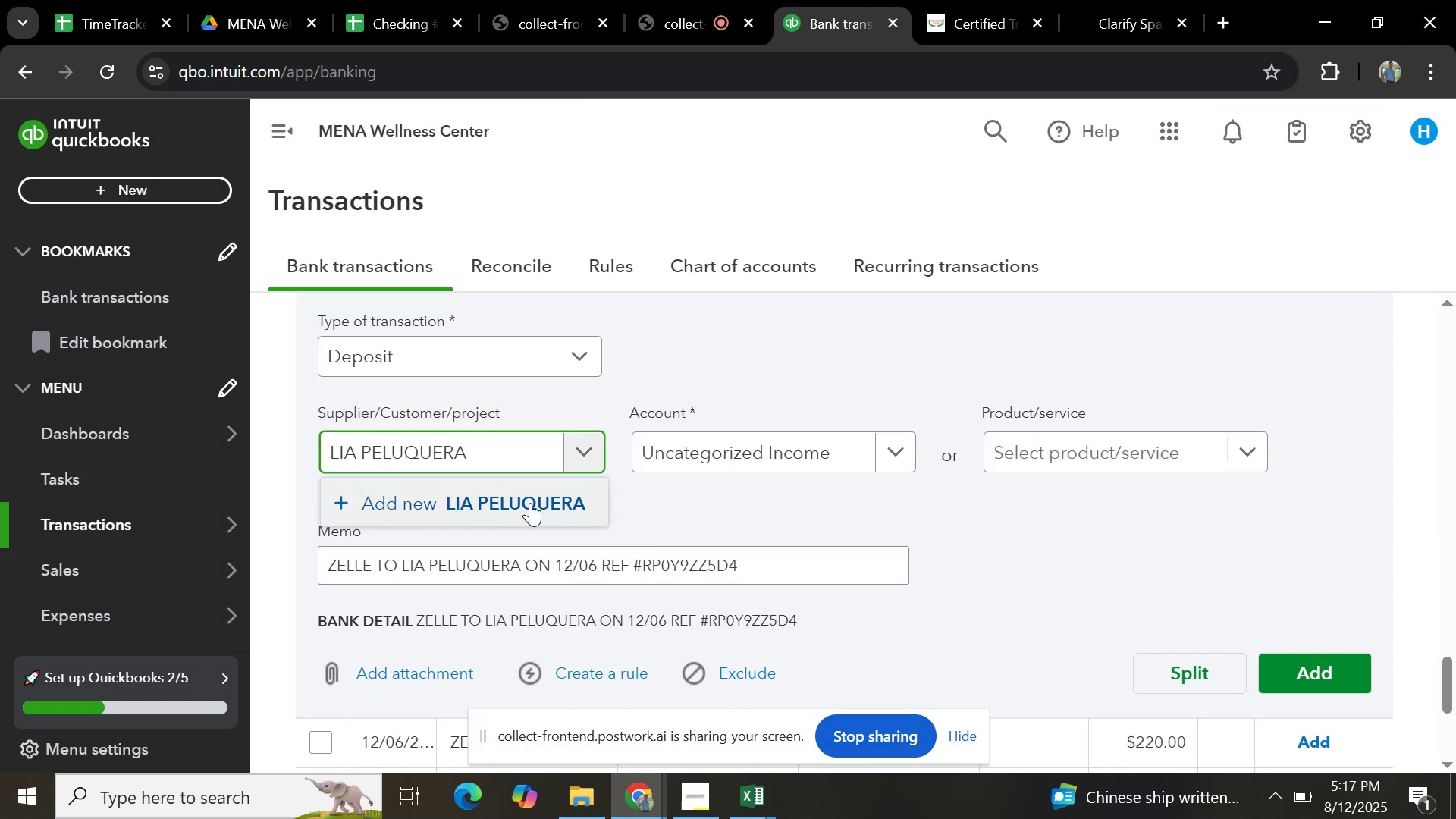 
left_click([406, 507])
 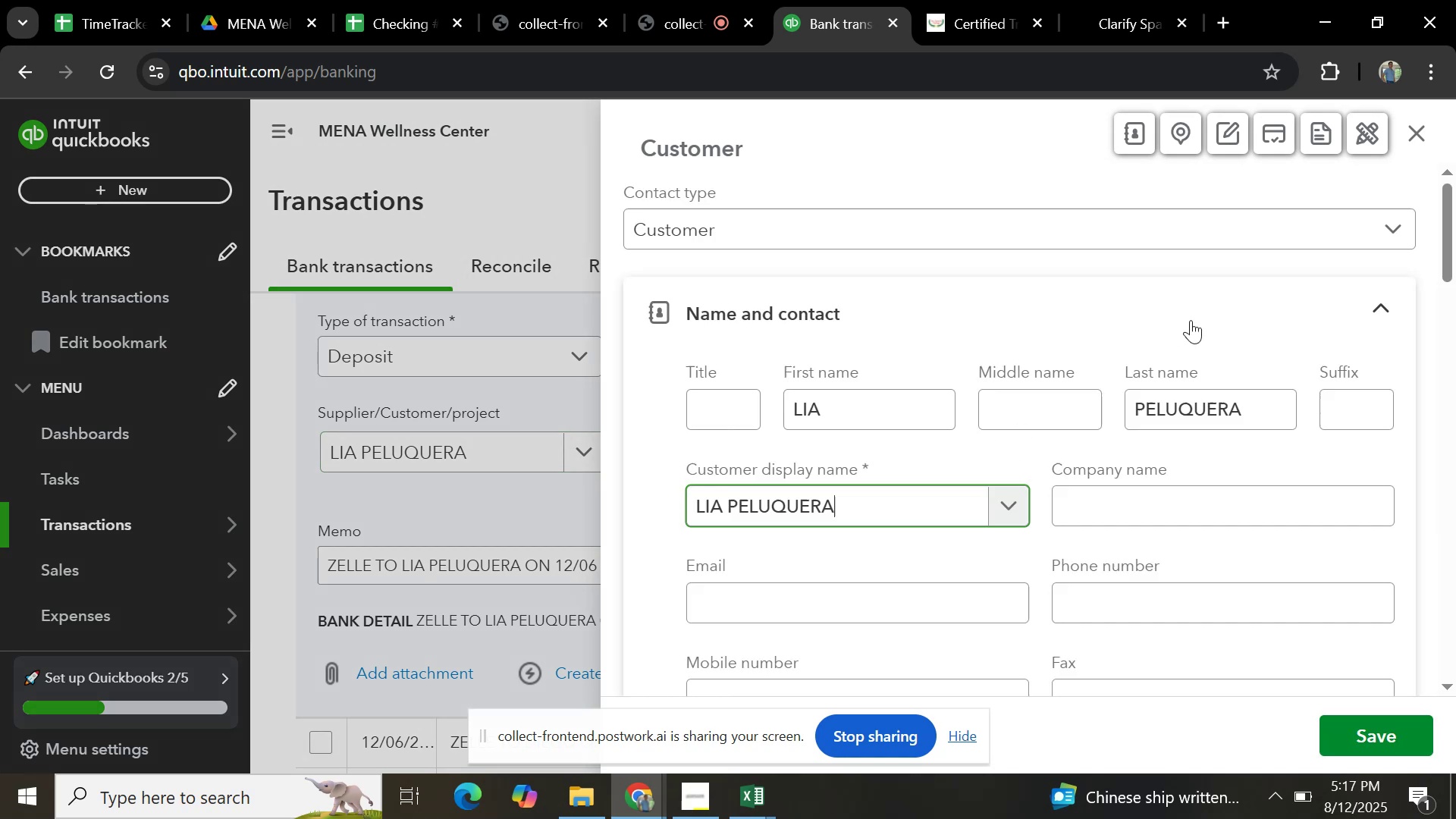 
scroll: coordinate [1304, 522], scroll_direction: down, amount: 12.0
 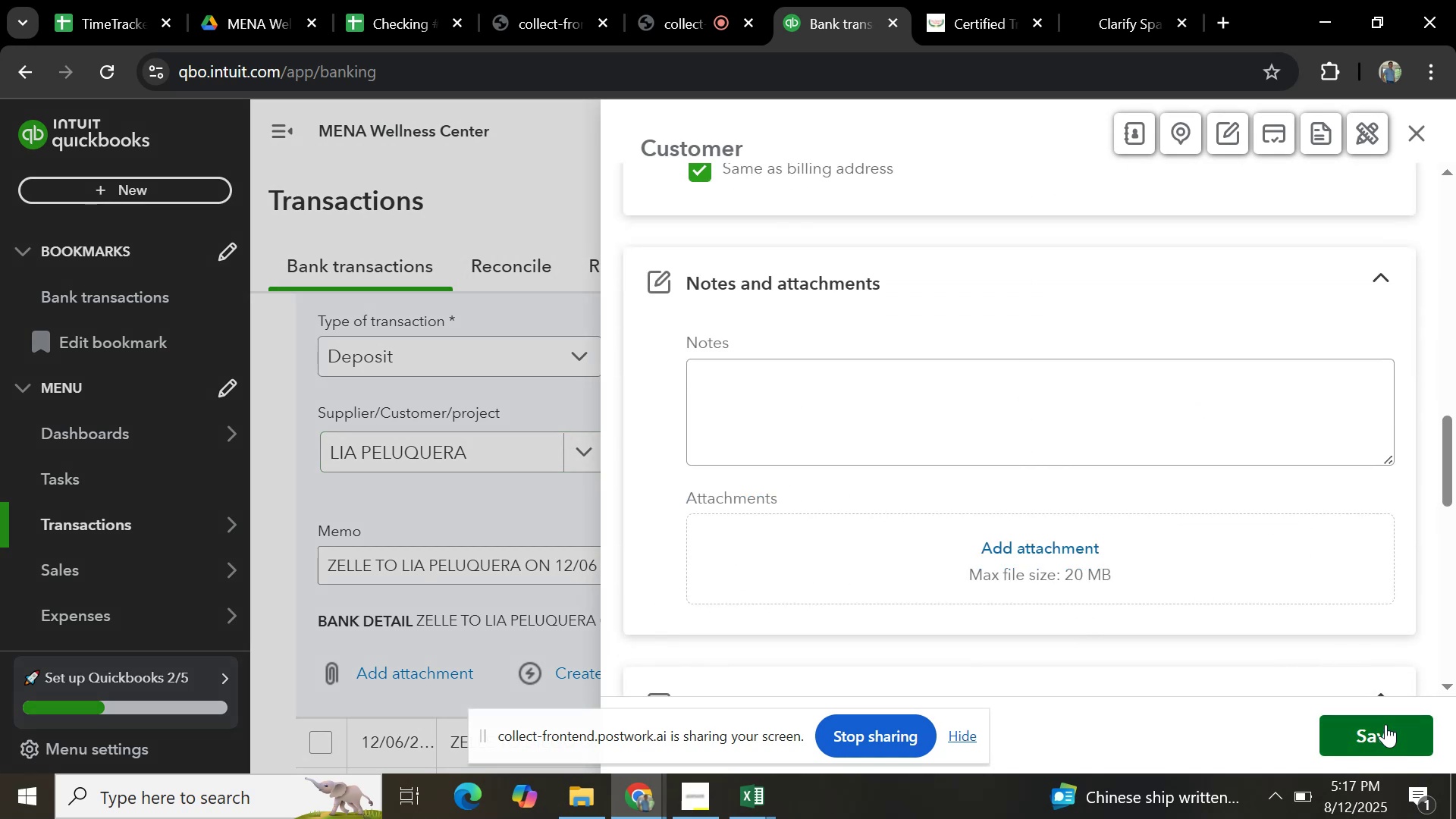 
left_click([1388, 725])
 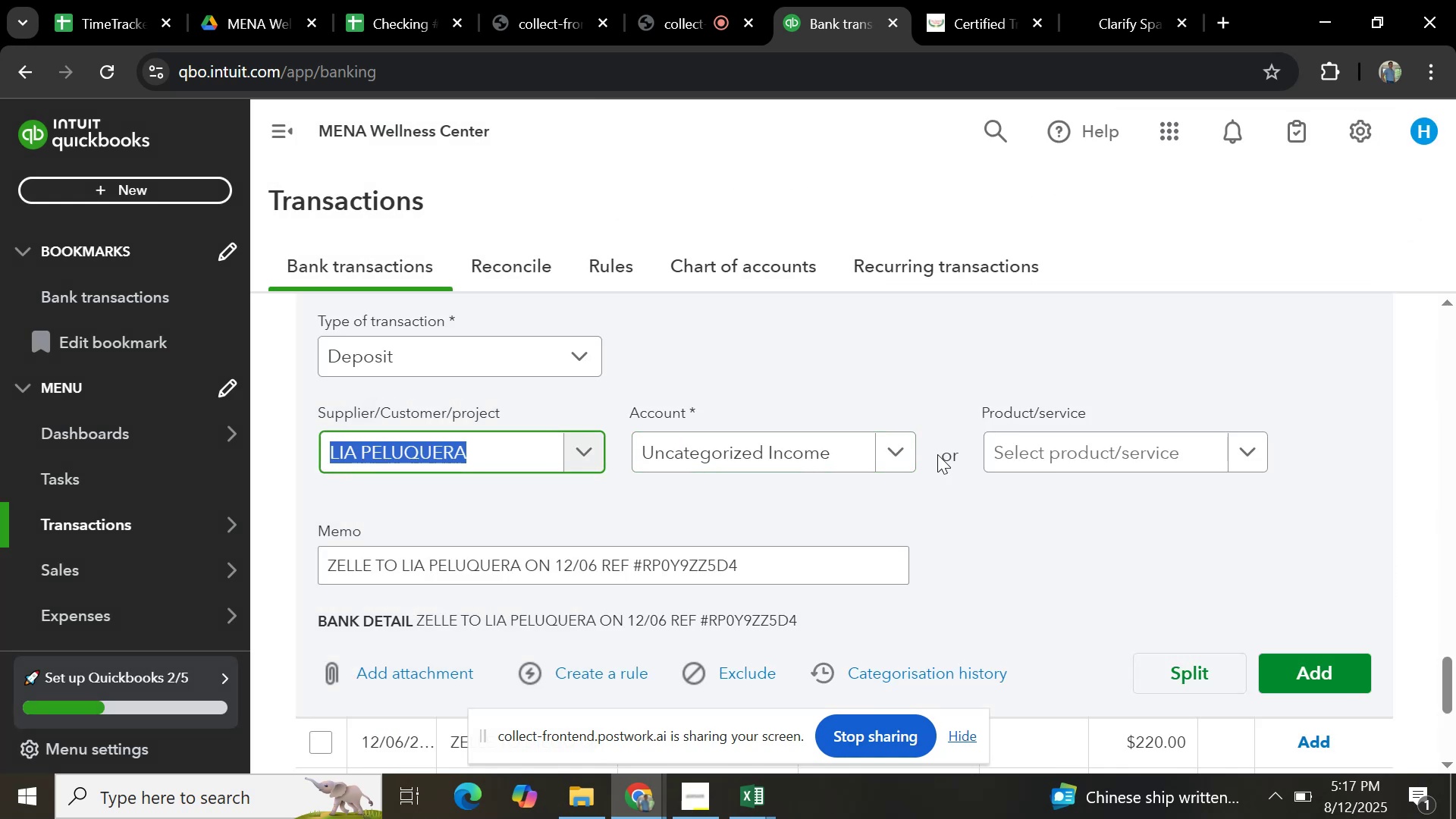 
left_click([895, 452])
 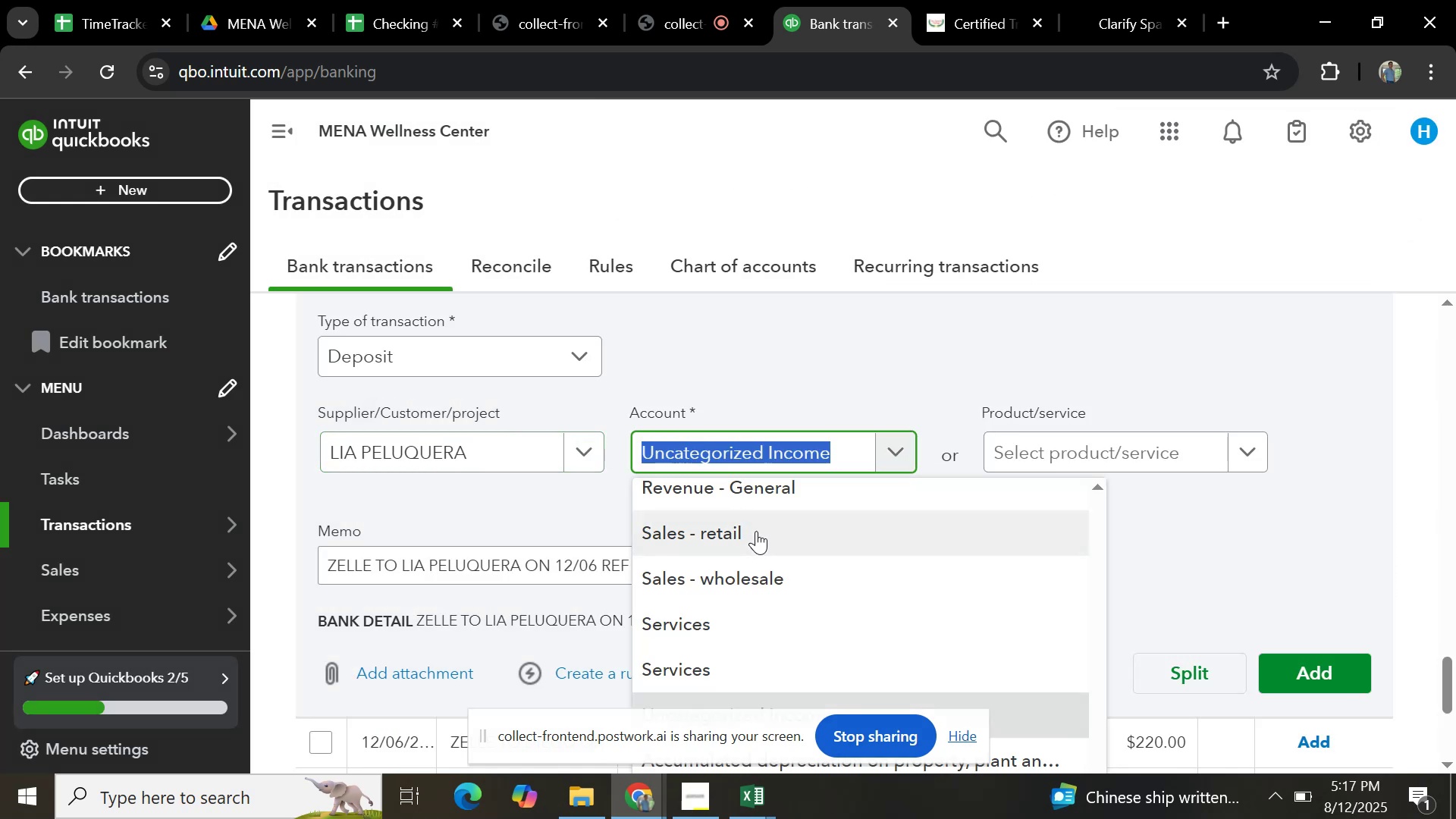 
left_click([756, 531])
 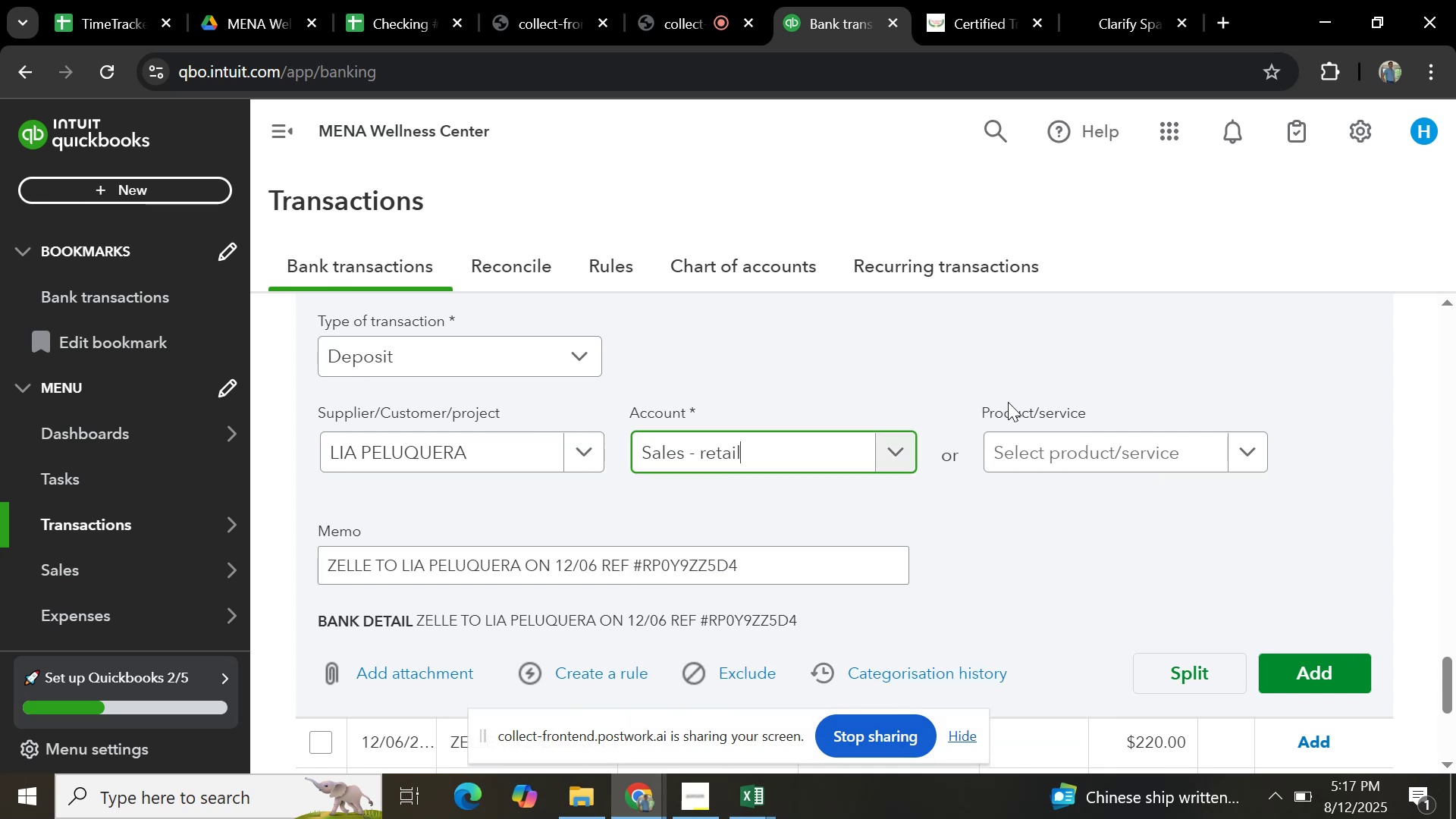 
scroll: coordinate [1080, 340], scroll_direction: up, amount: 3.0
 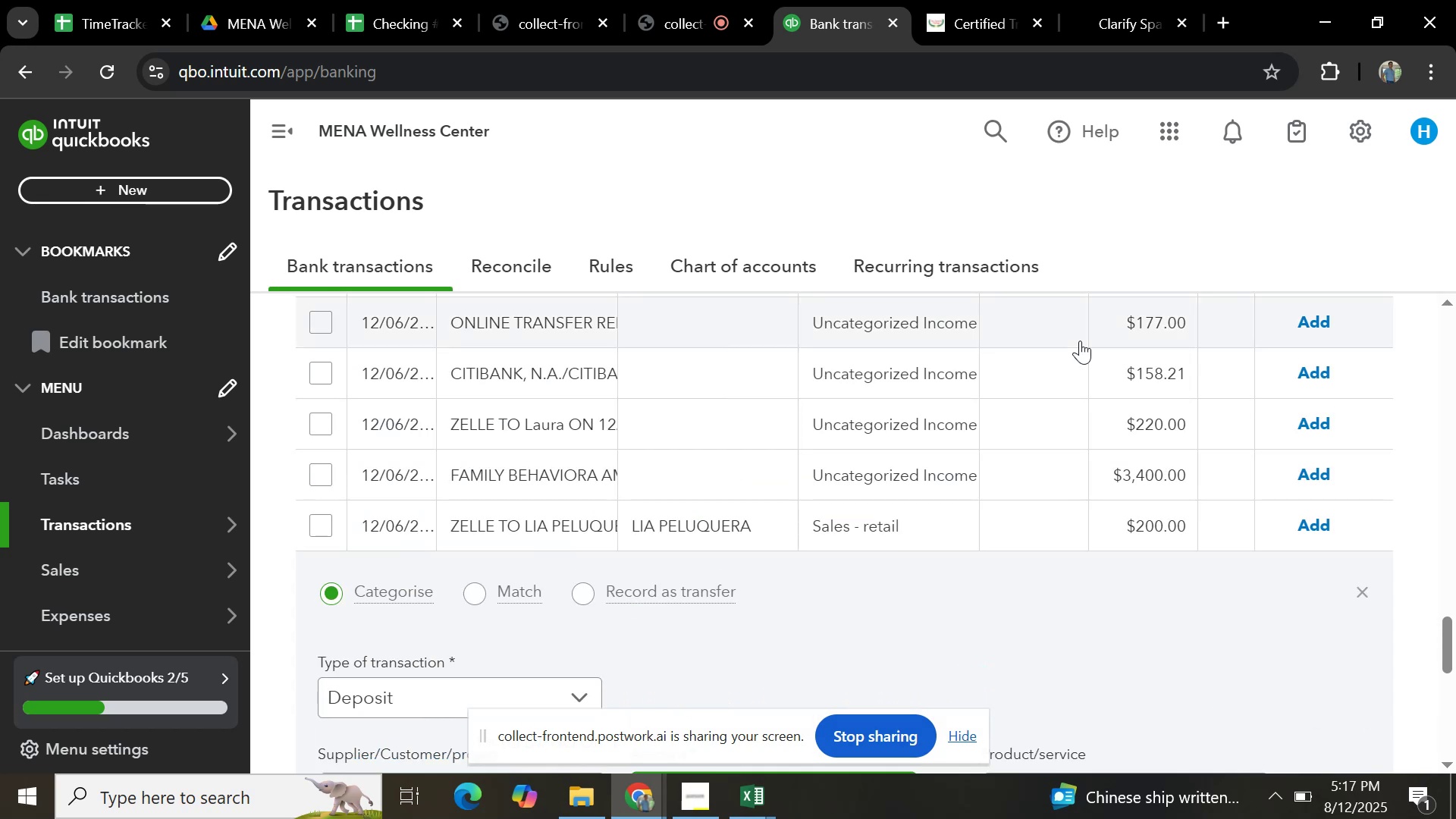 
scroll: coordinate [577, 438], scroll_direction: down, amount: 5.0
 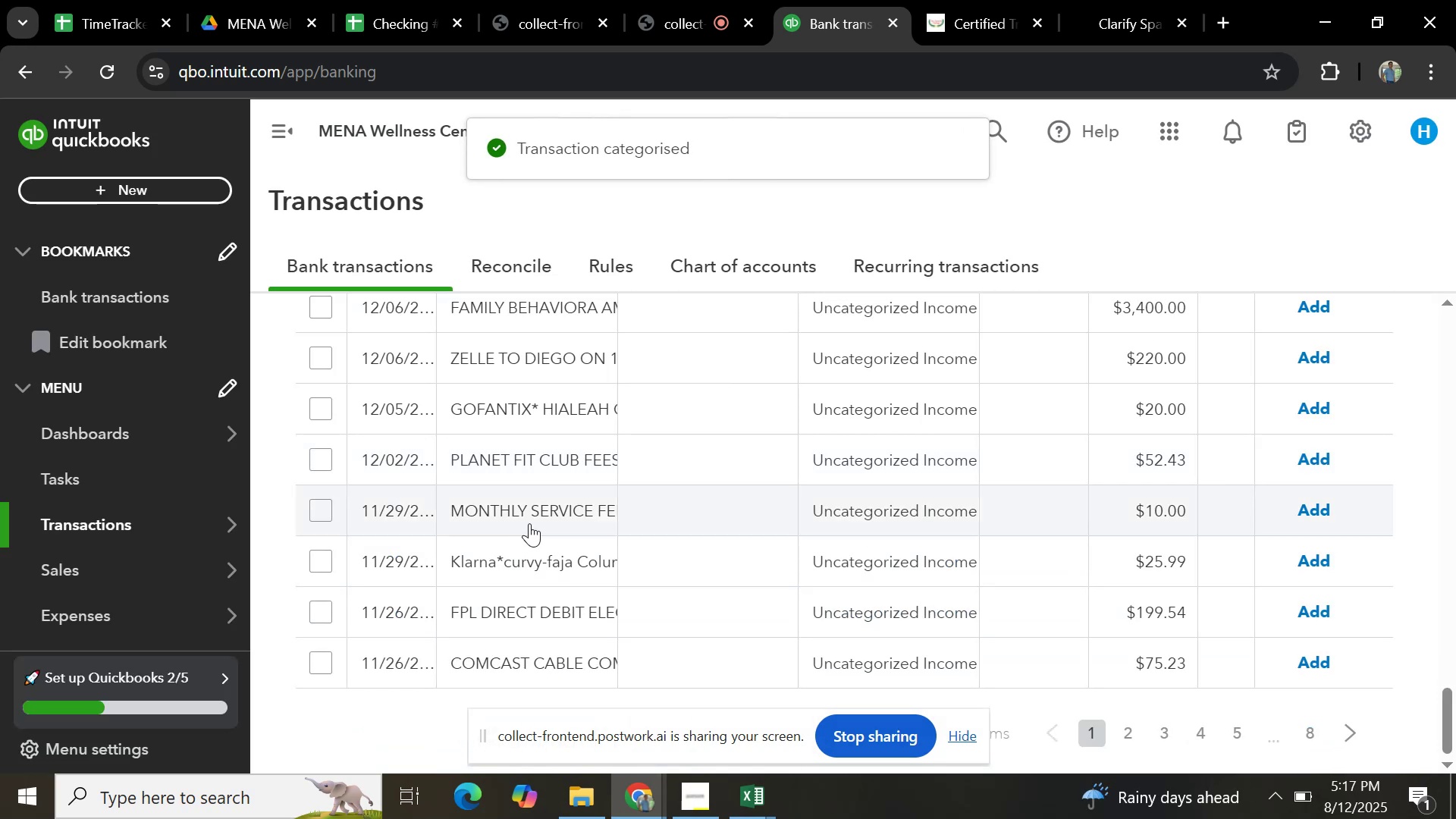 
left_click([529, 523])
 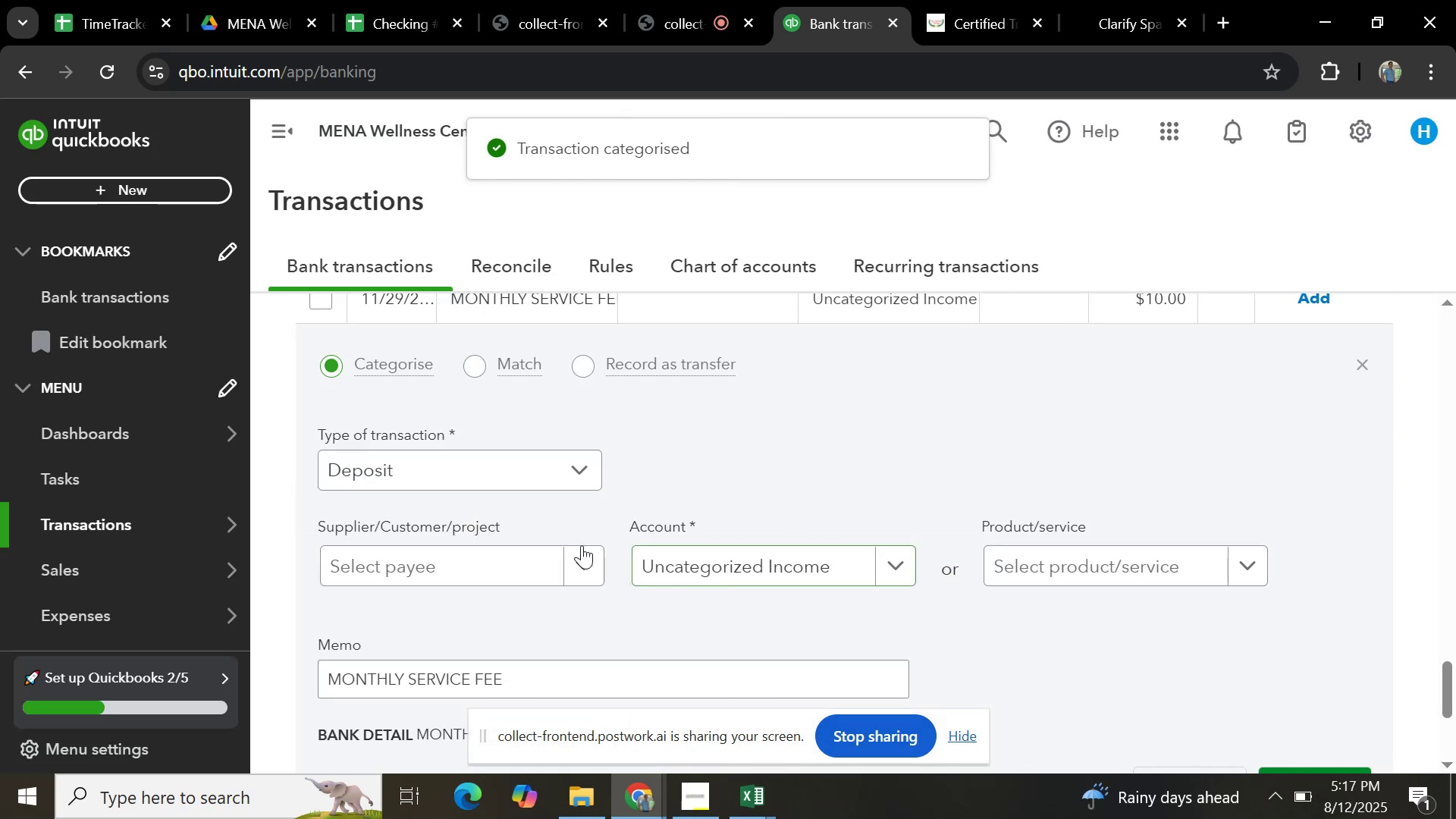 
scroll: coordinate [563, 545], scroll_direction: down, amount: 2.0
 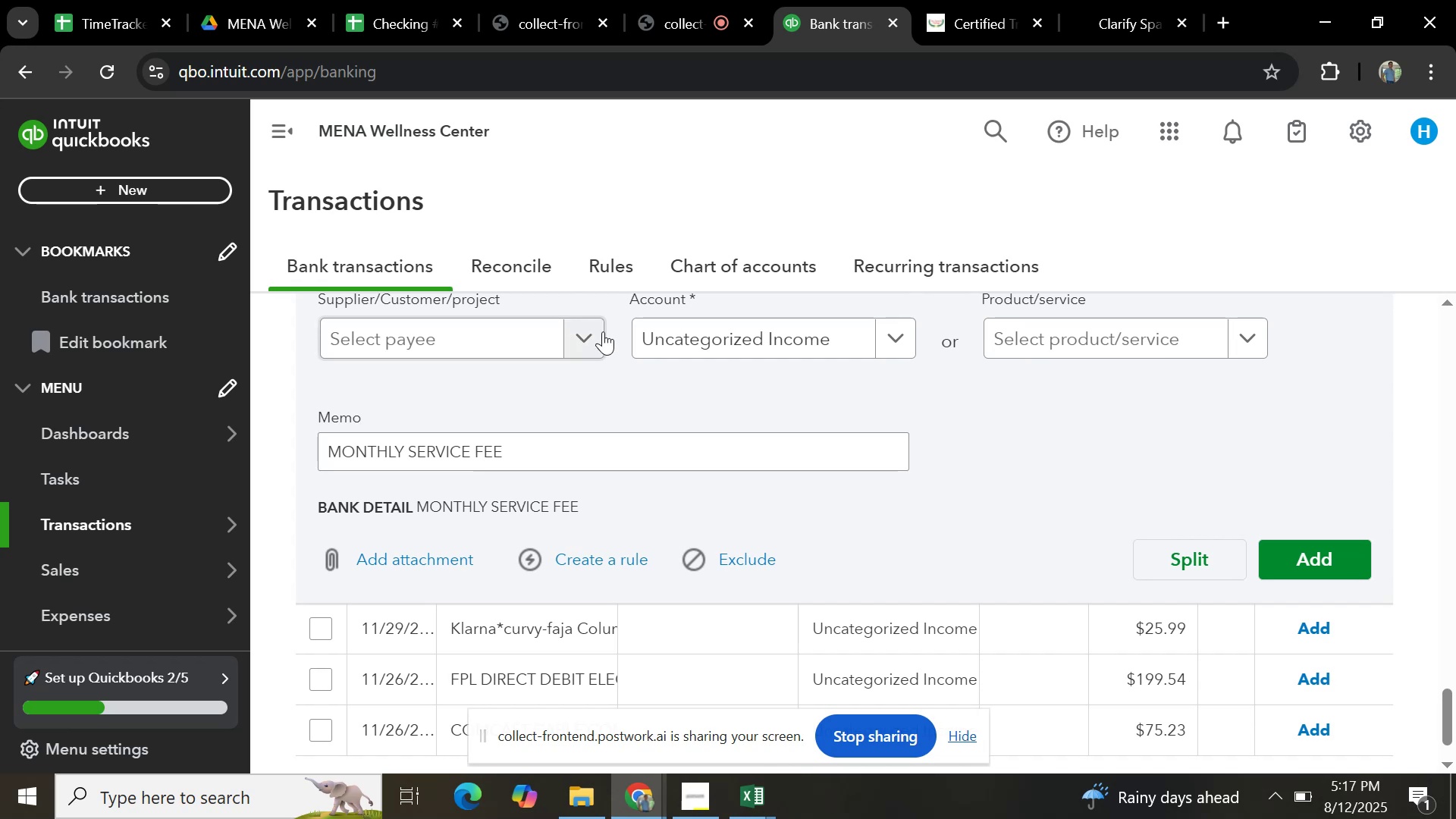 
left_click([601, 327])
 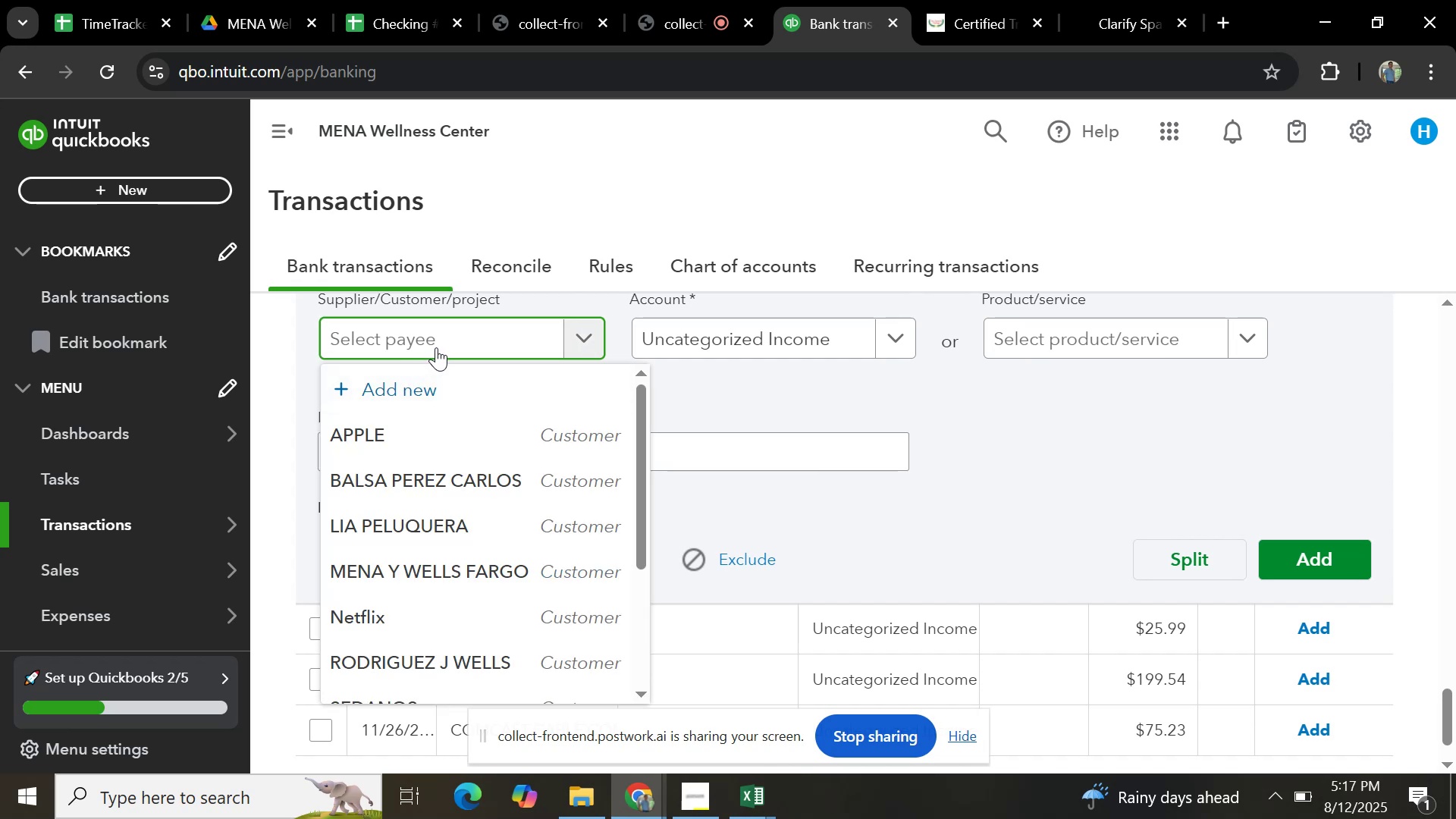 
type(mot)
key(Backspace)
type(\nth)
key(Backspace)
key(Backspace)
key(Backspace)
key(Backspace)
type(th)
key(Backspace)
key(Backspace)
key(Backspace)
key(Backspace)
key(Backspace)
 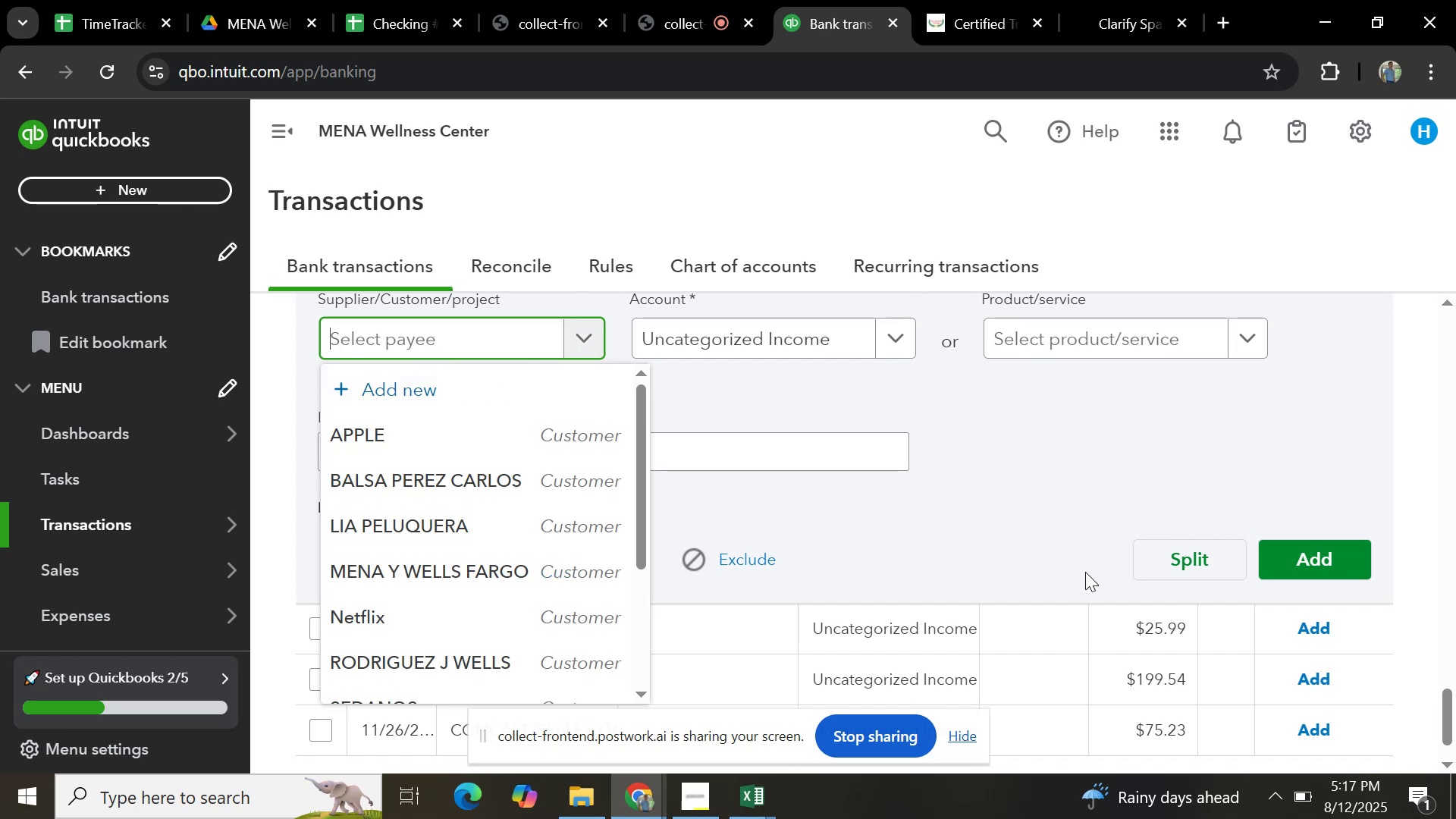 
left_click([1114, 460])
 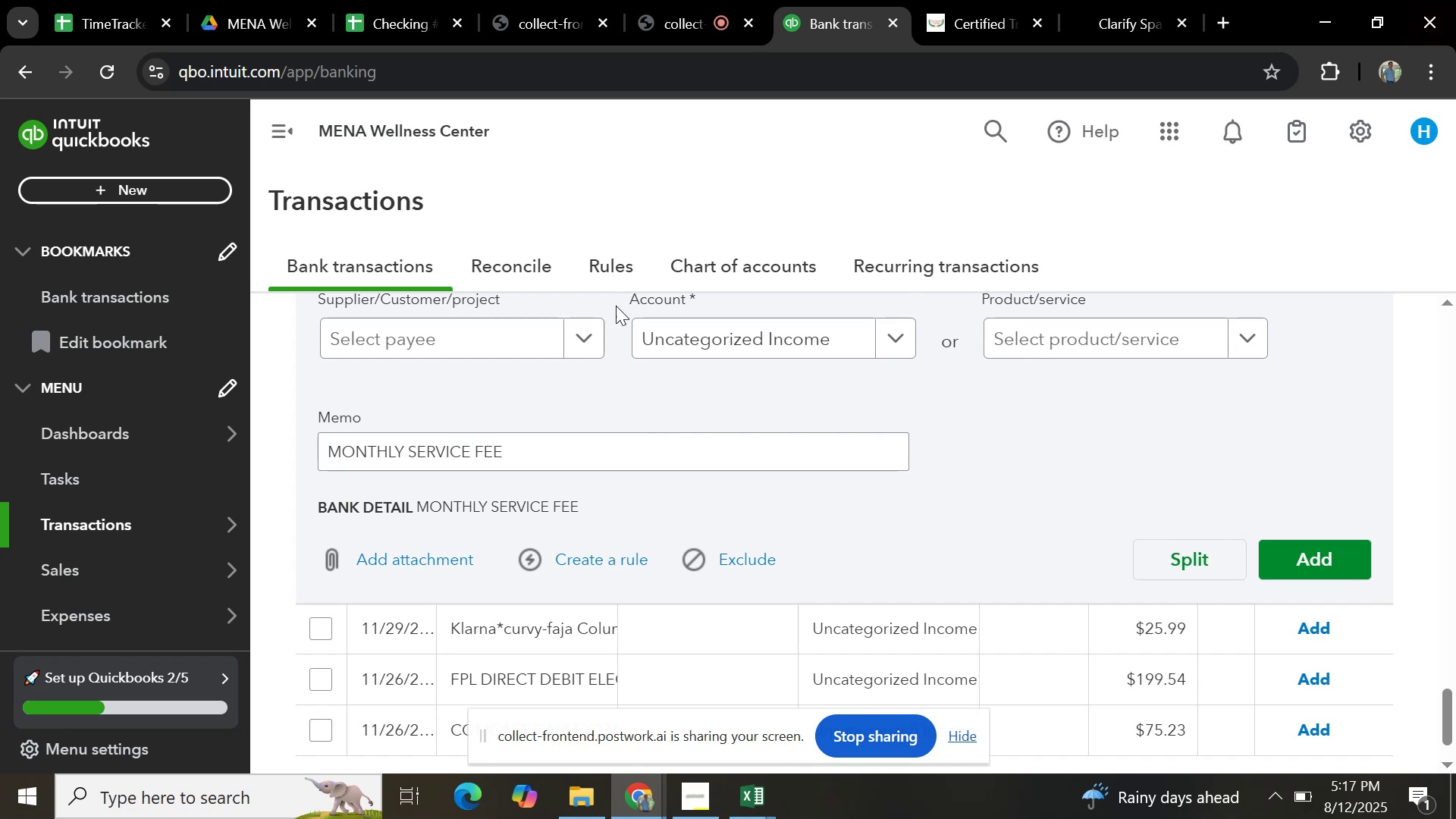 
scroll: coordinate [645, 469], scroll_direction: down, amount: 3.0
 